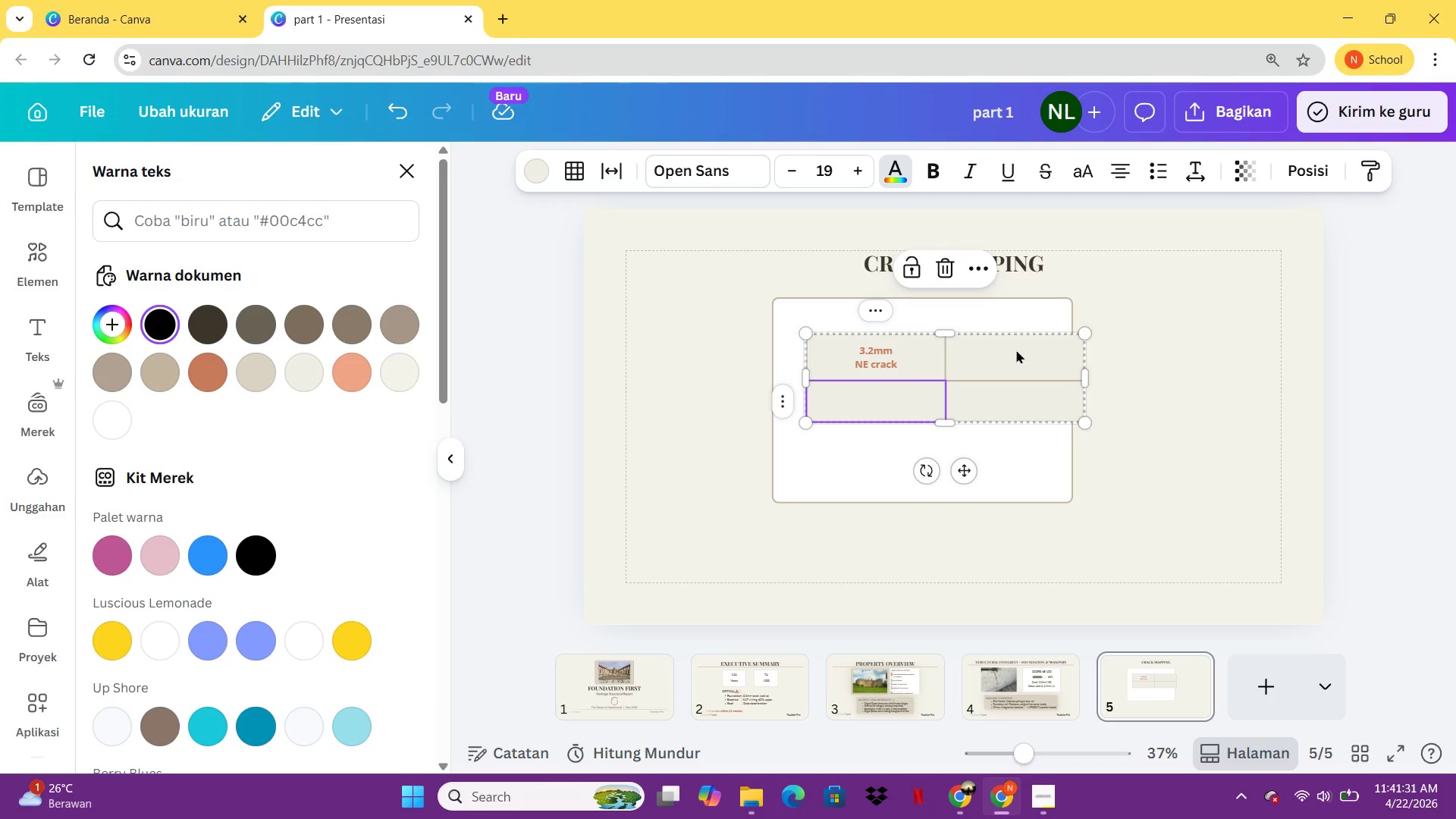 
left_click([1023, 351])
 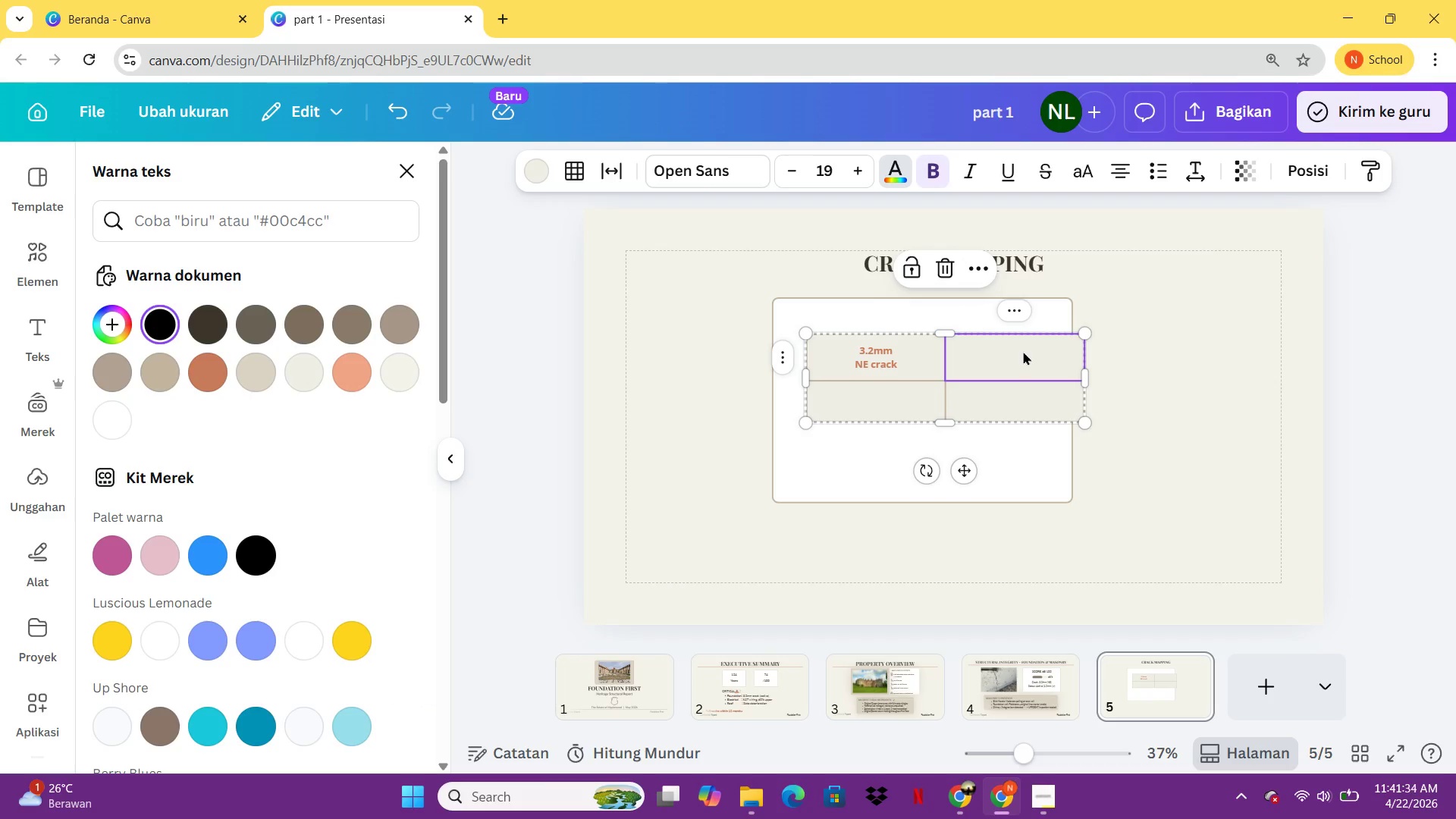 
type(NW ok)
 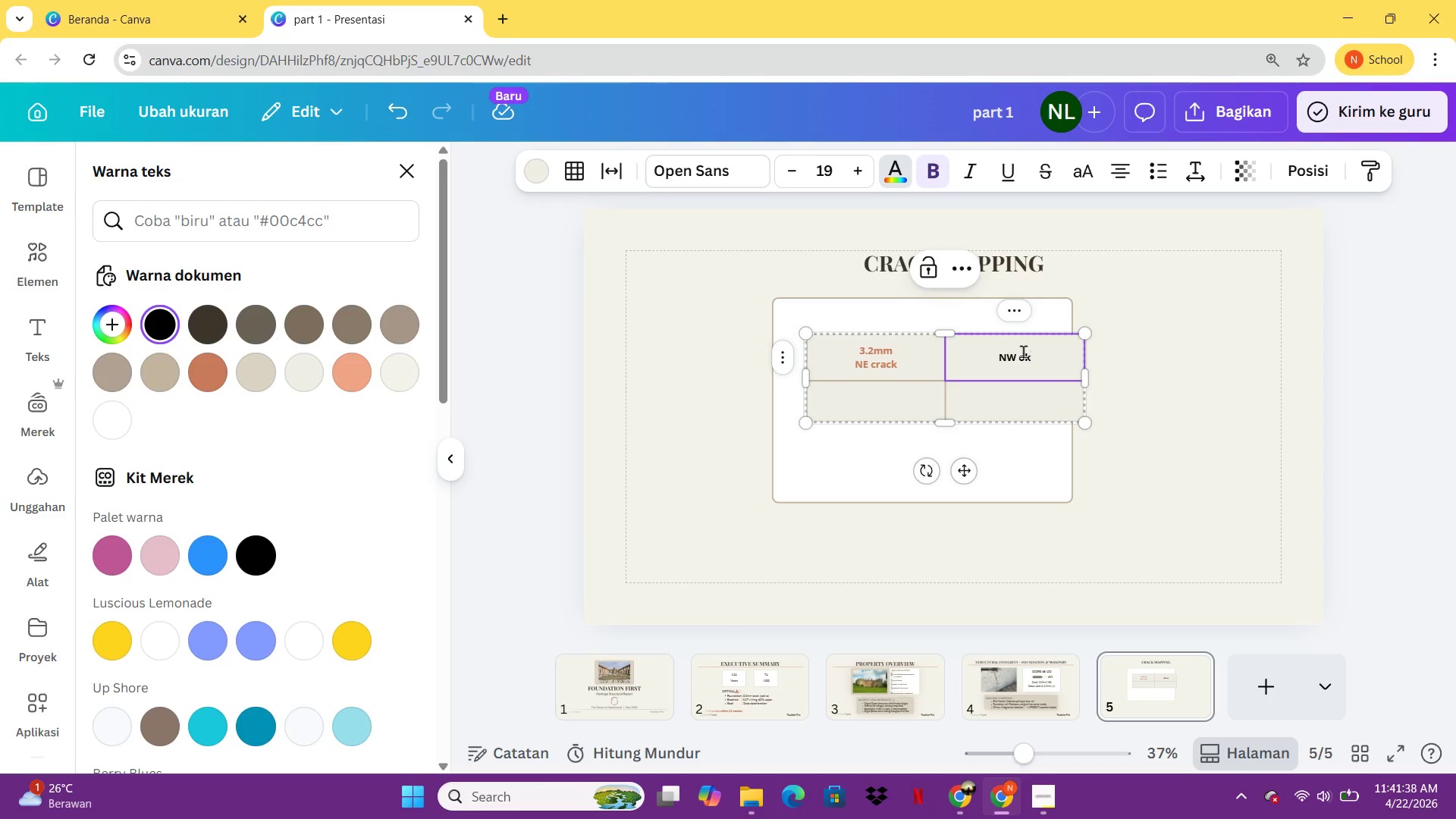 
key(Control+A)
 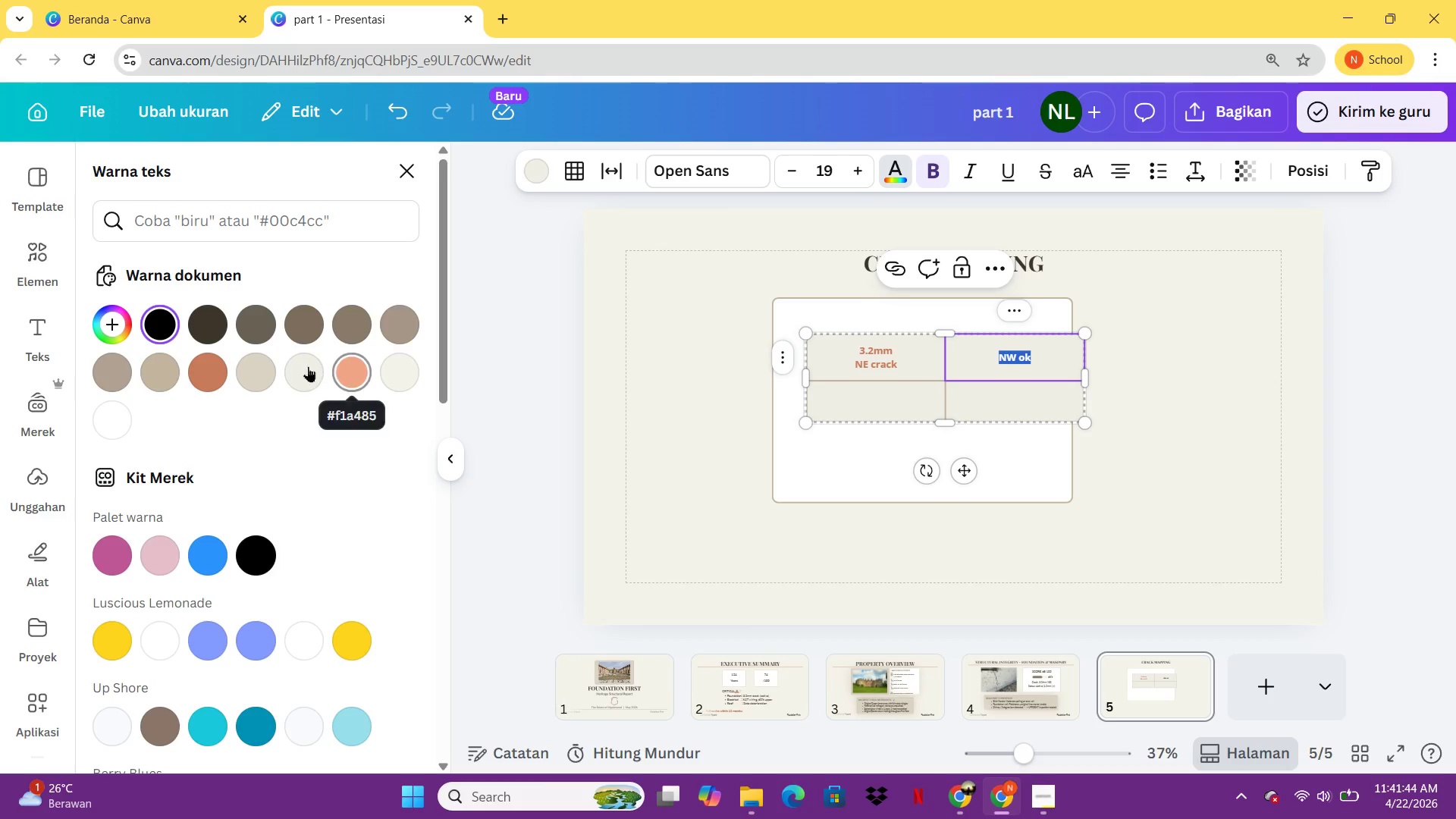 
wait(11.58)
 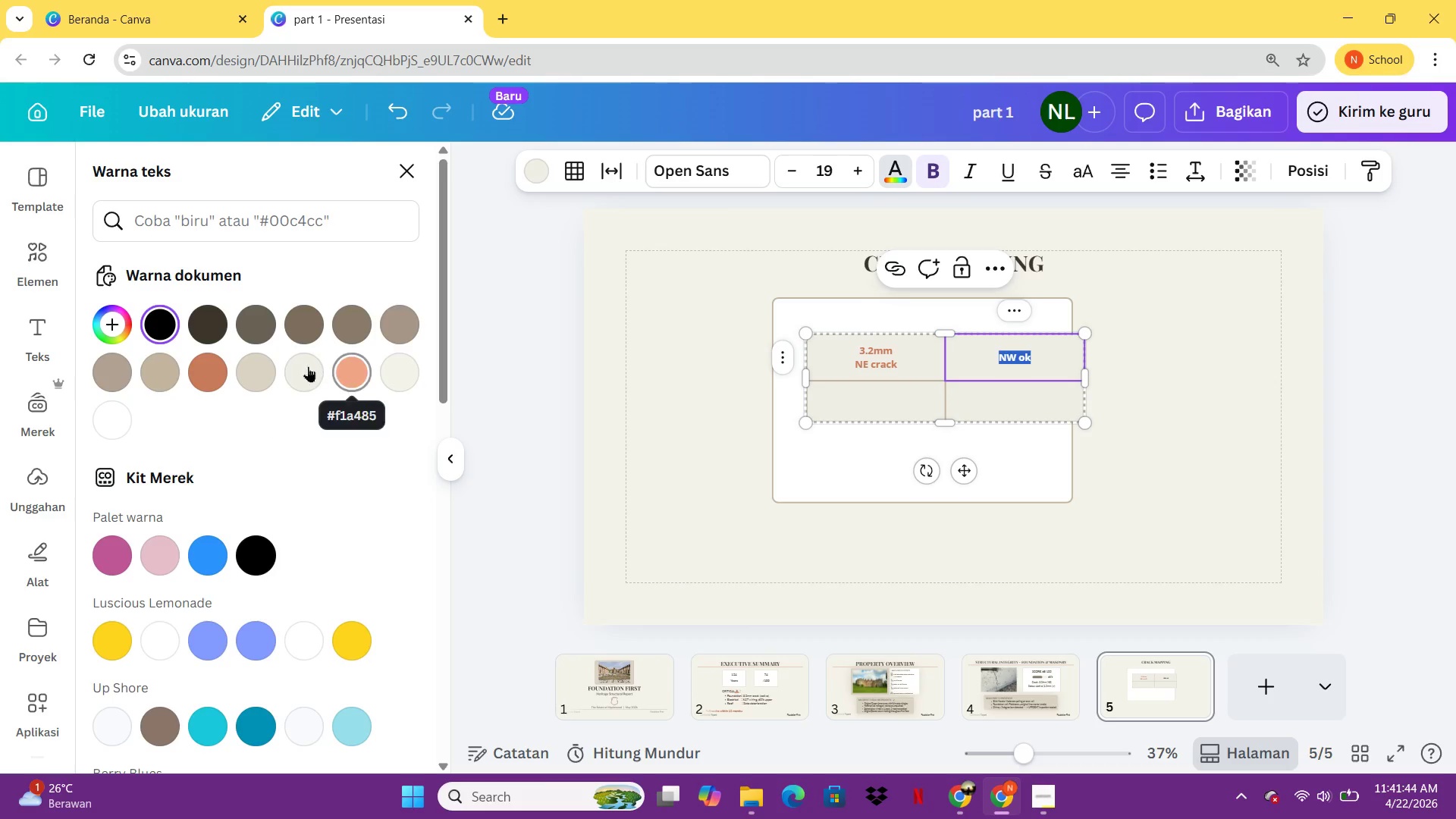 
left_click([286, 234])
 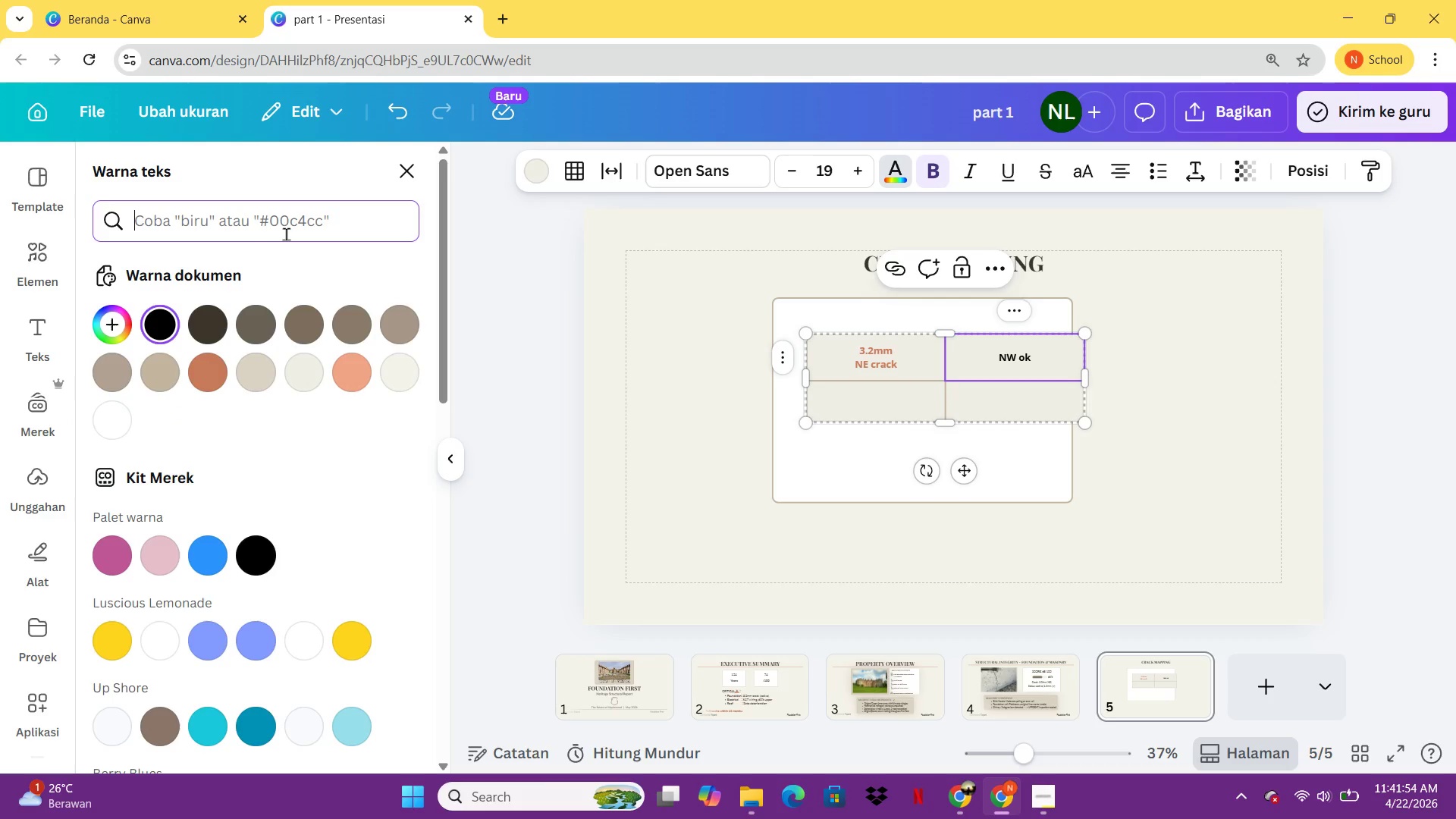 
wait(5.47)
 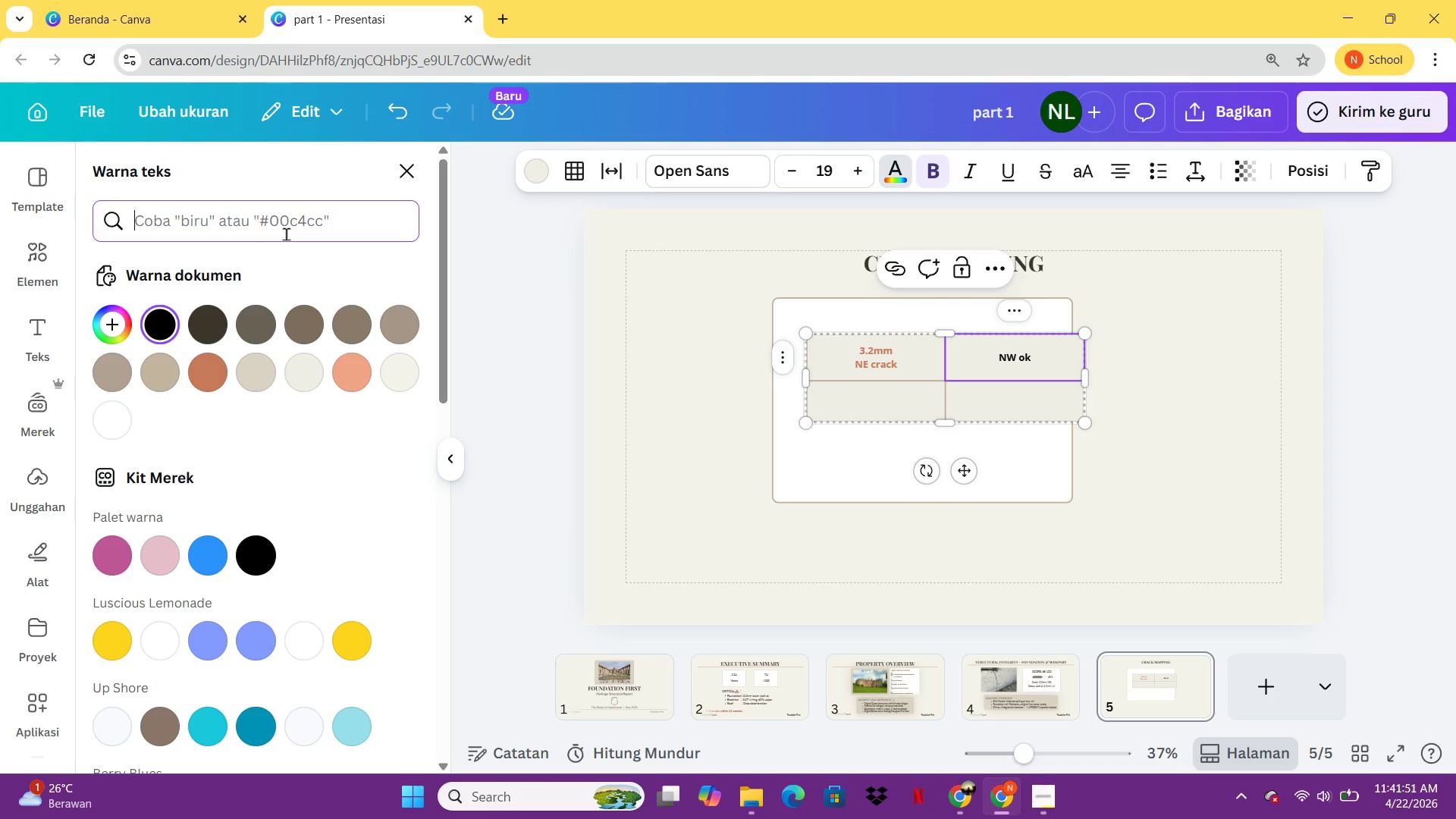 
type(7a8e7c)
 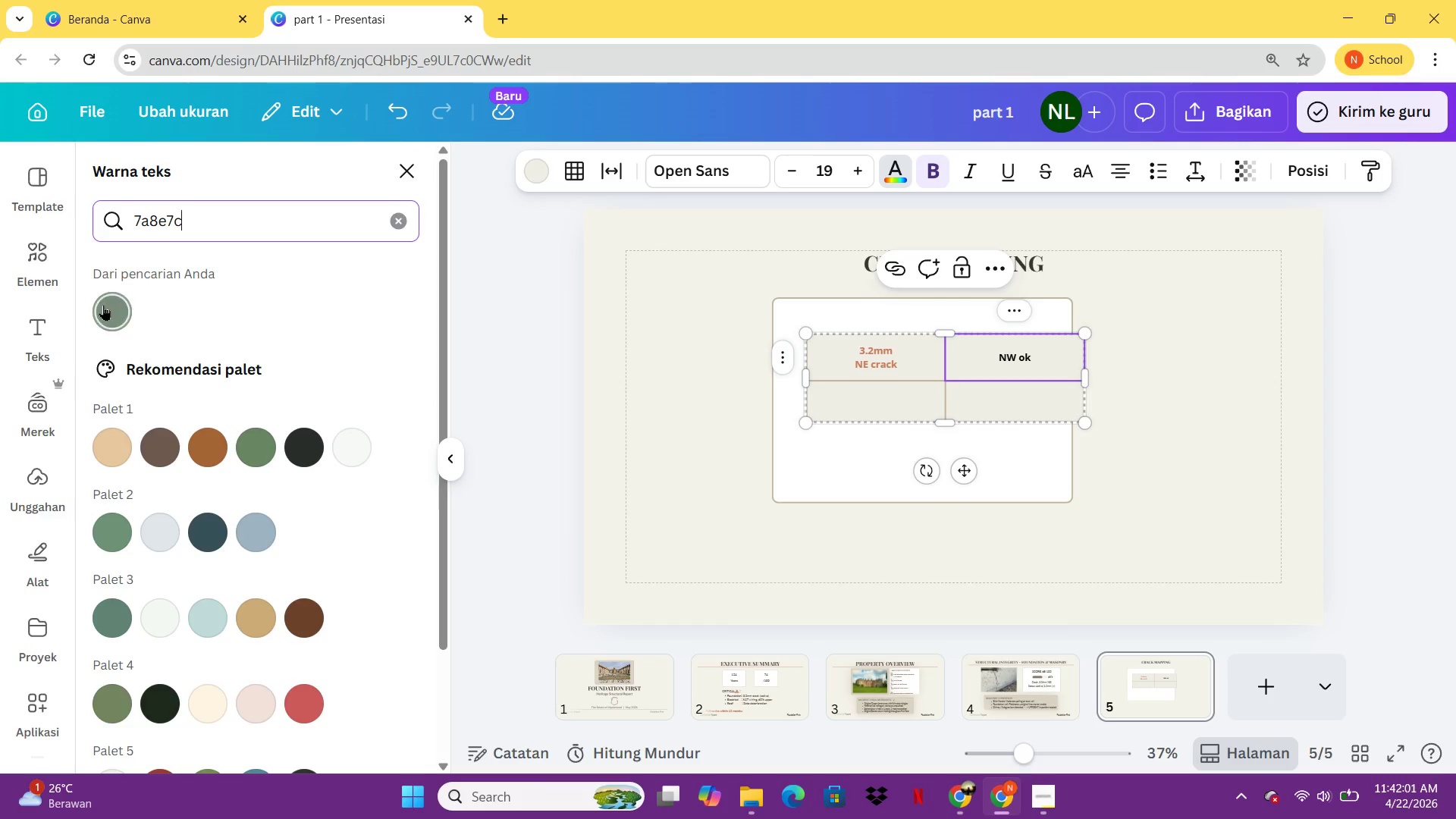 
left_click([103, 305])
 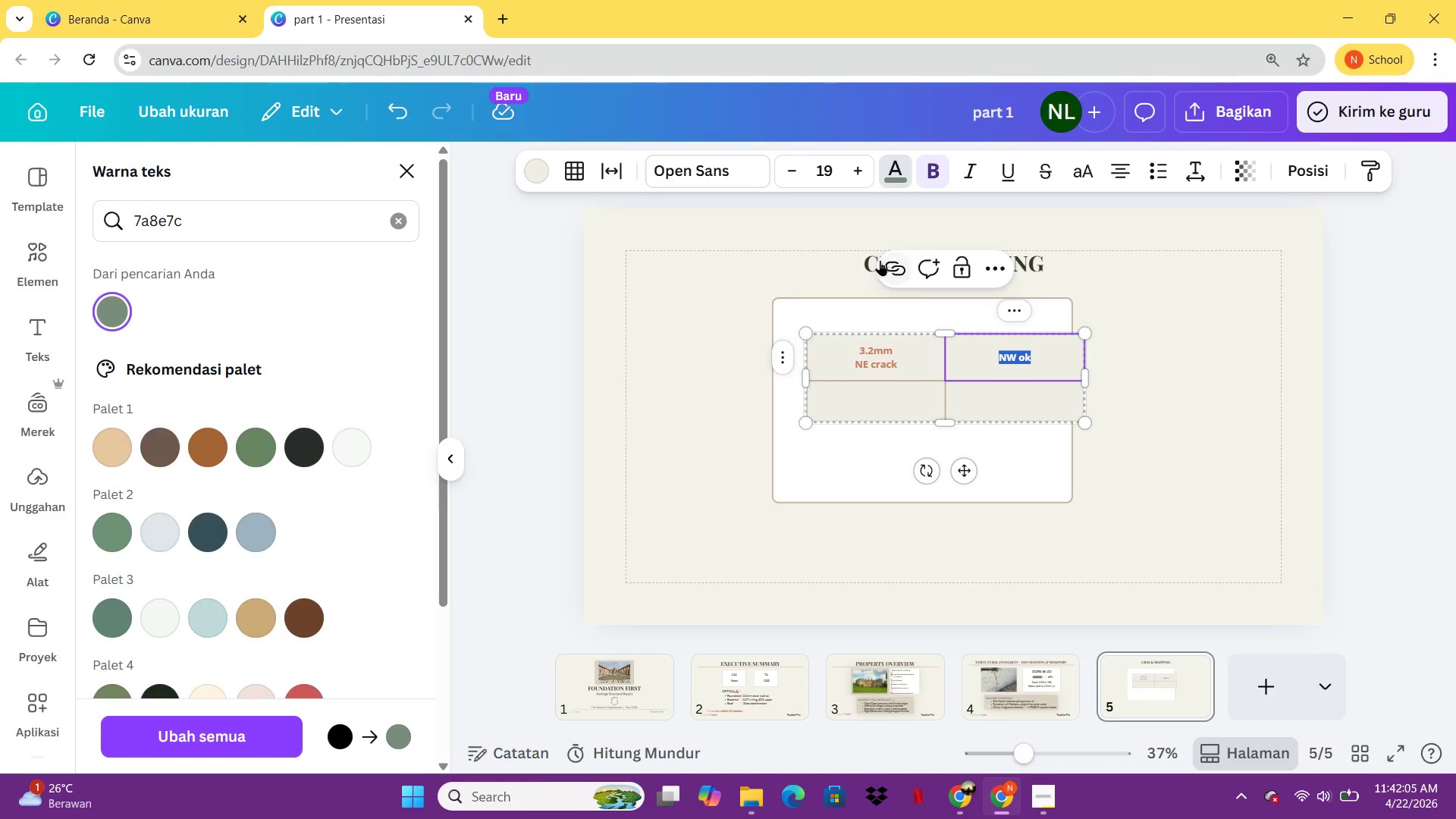 
left_click([893, 416])
 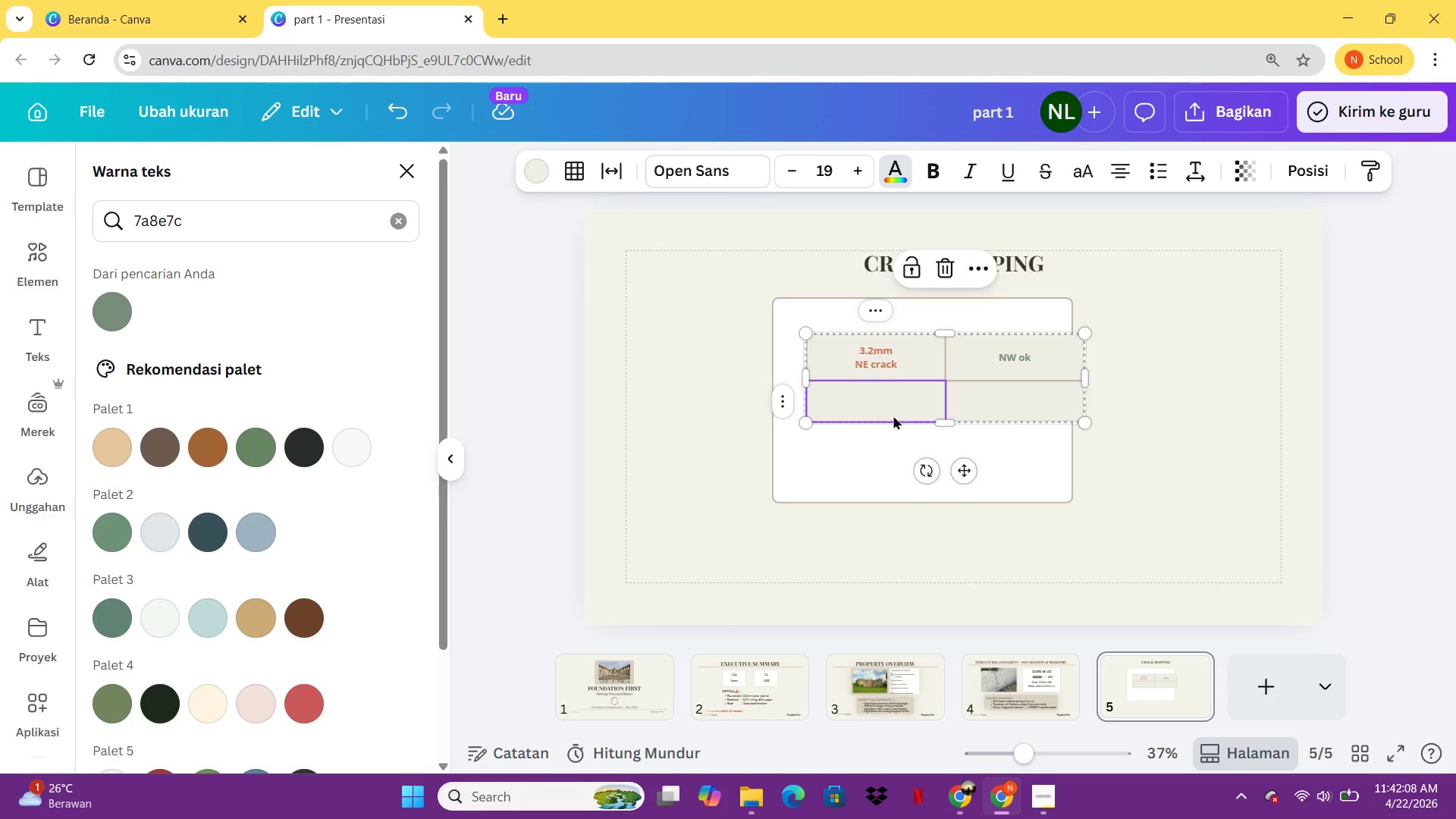 
type(Se)
key(Backspace)
key(Backspace)
type(SE ok)
 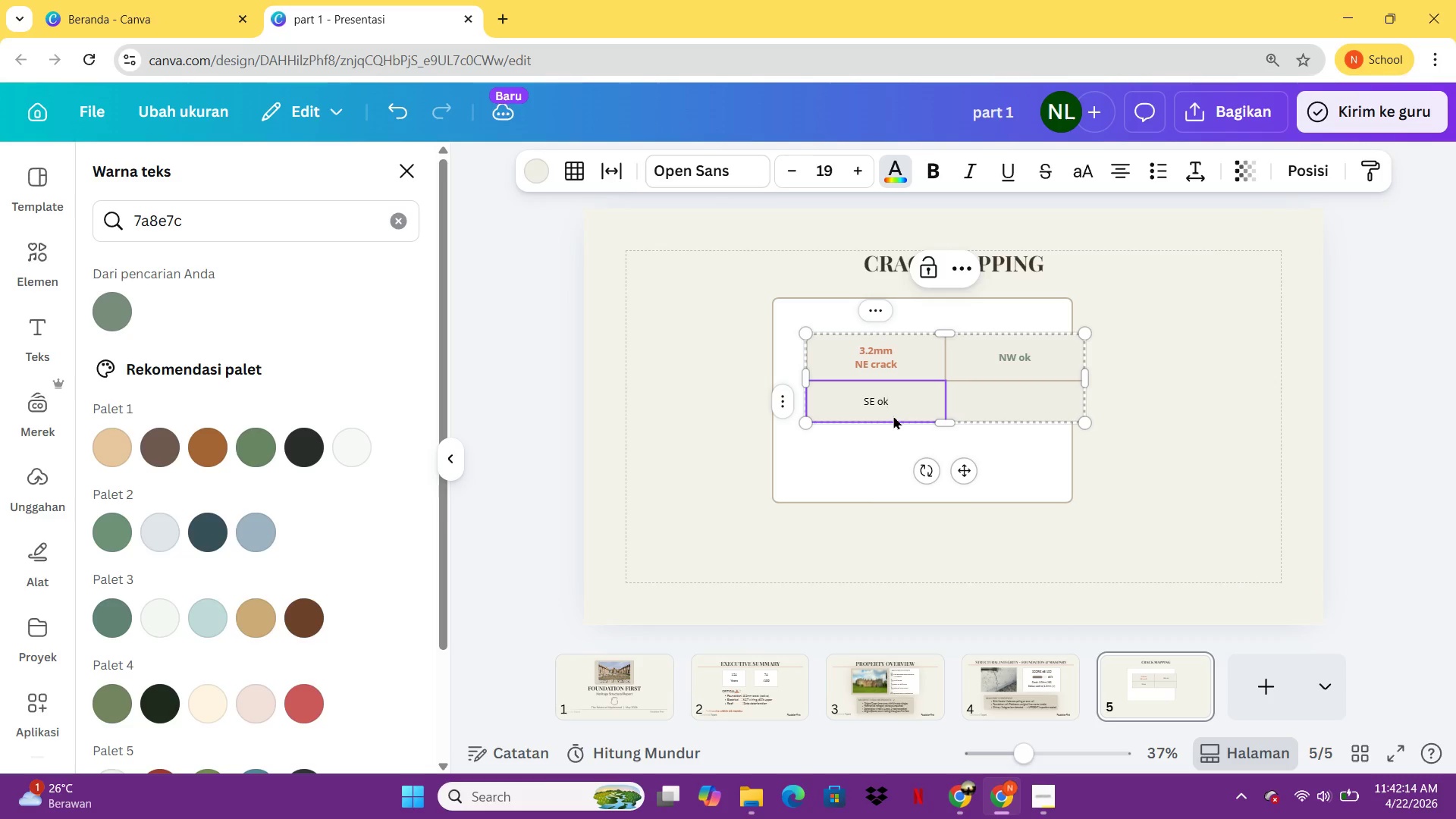 
key(Control+A)
 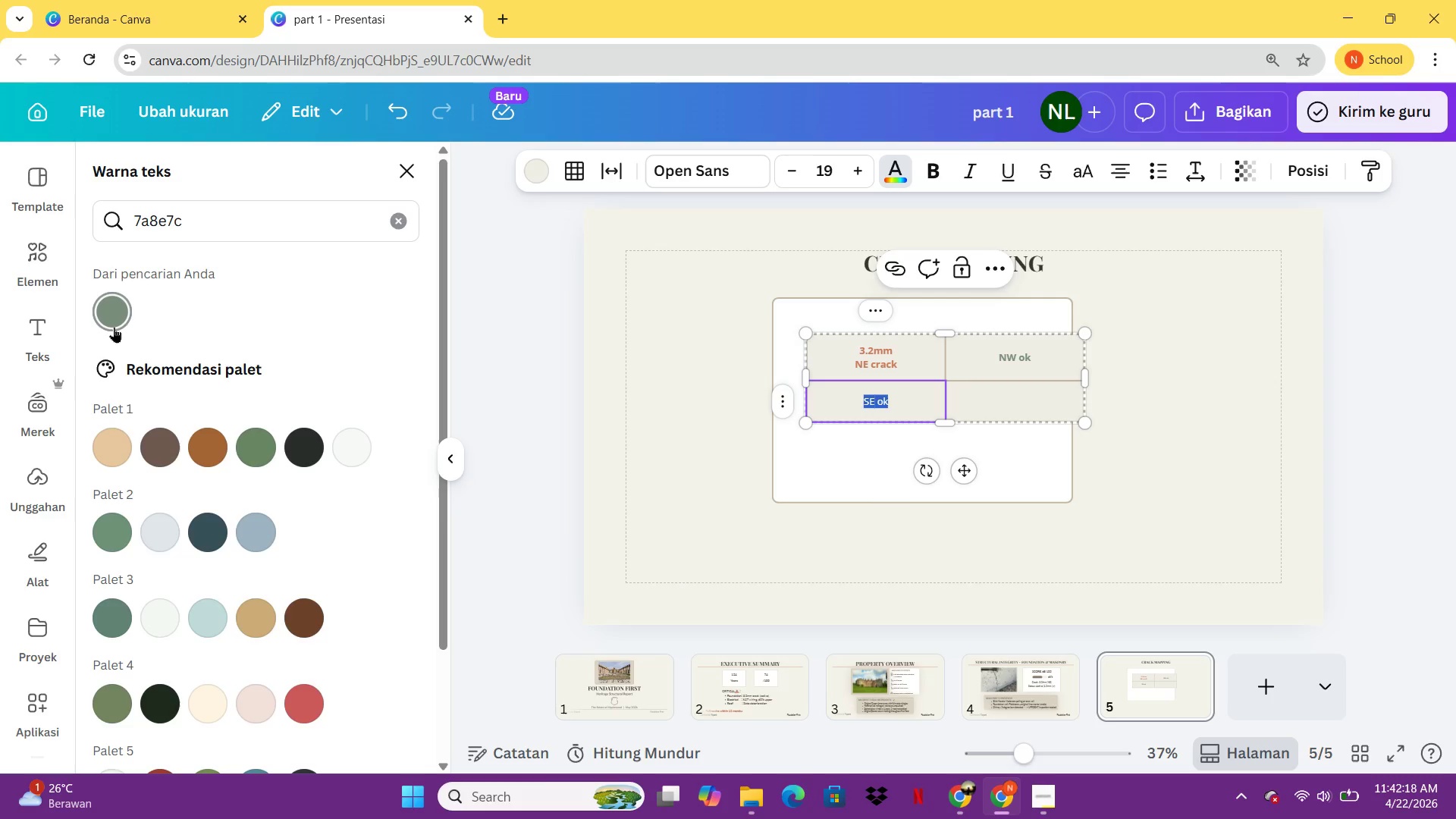 
left_click([110, 330])
 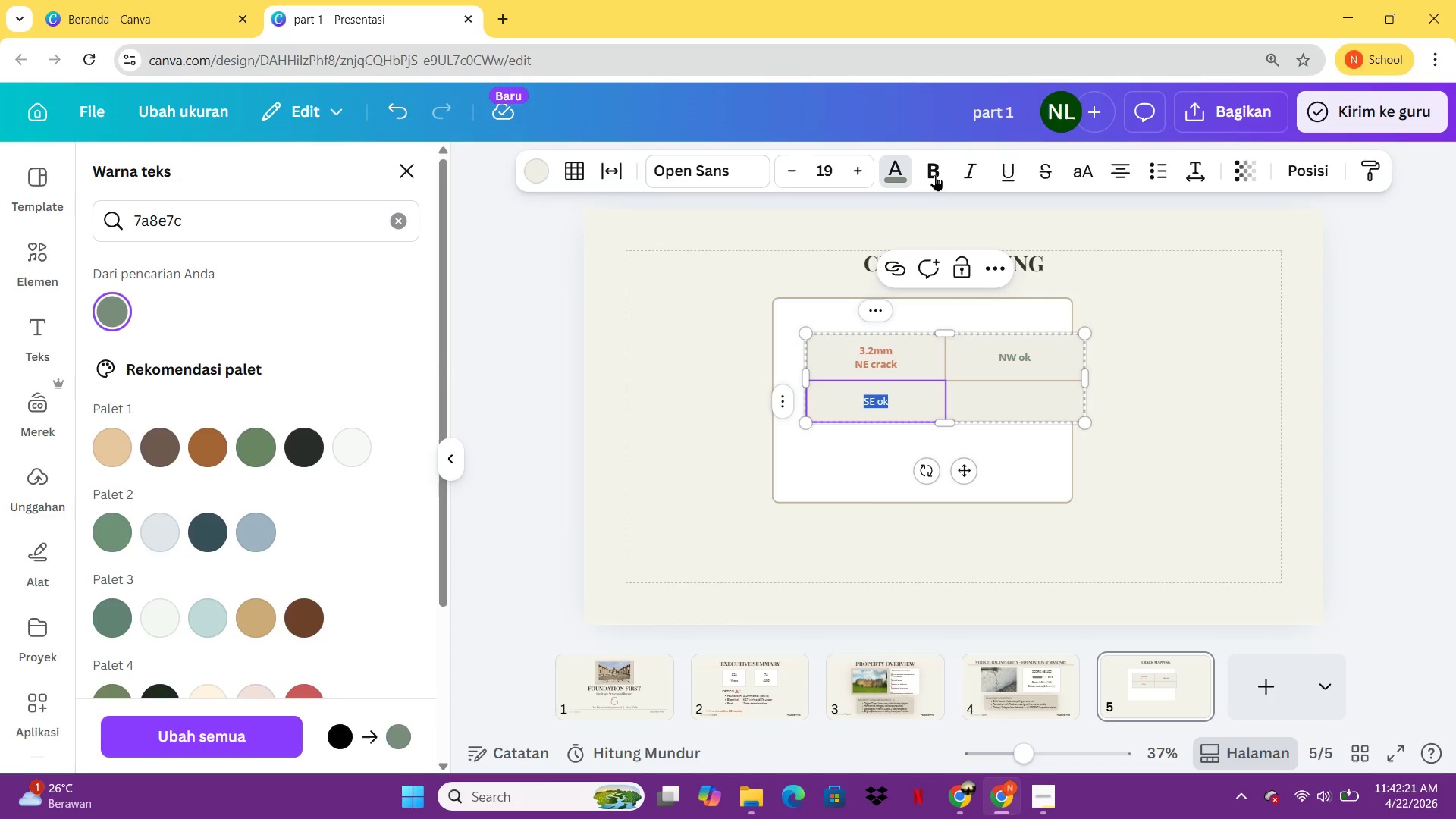 
left_click([935, 172])
 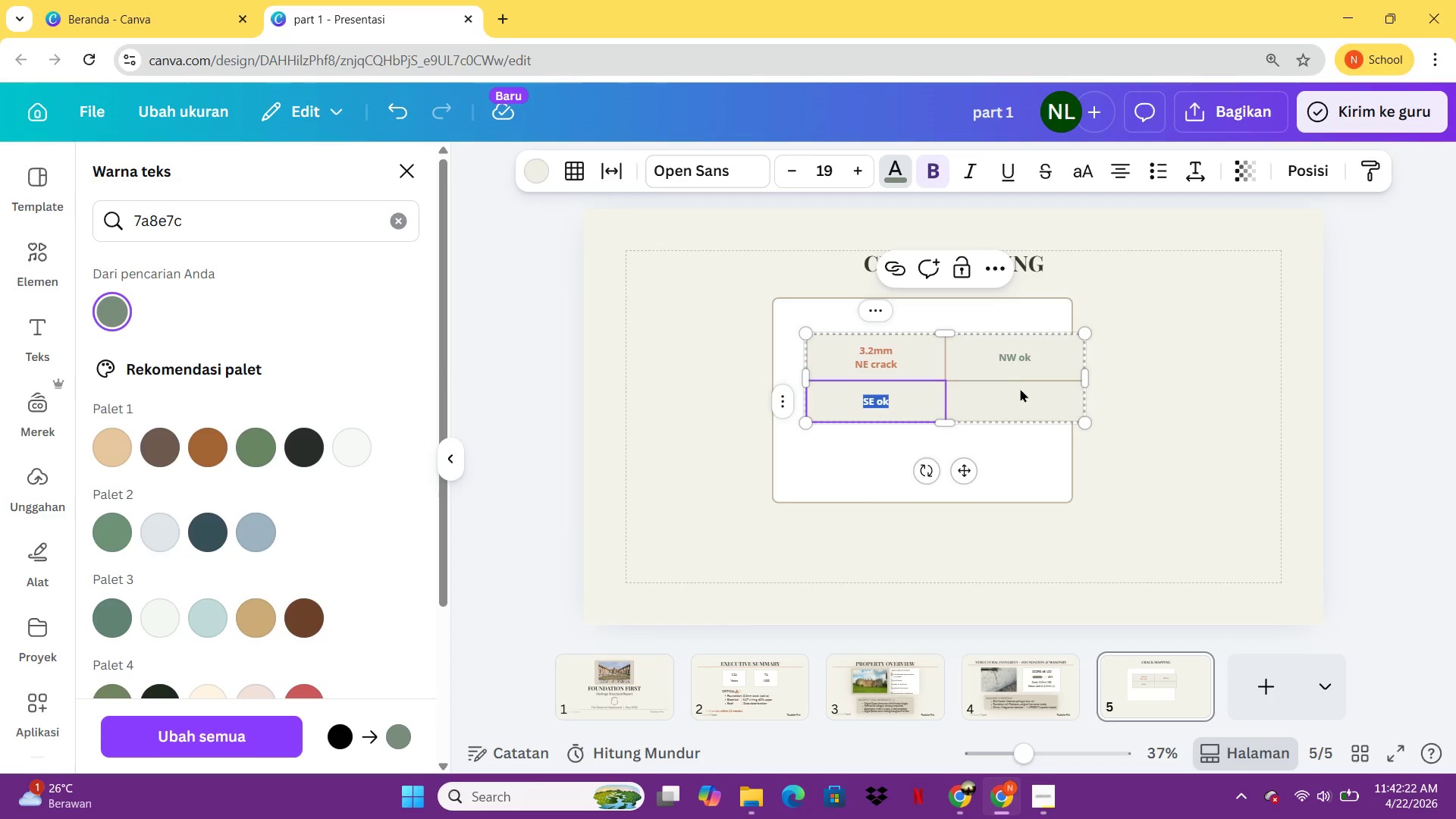 
left_click([1021, 390])
 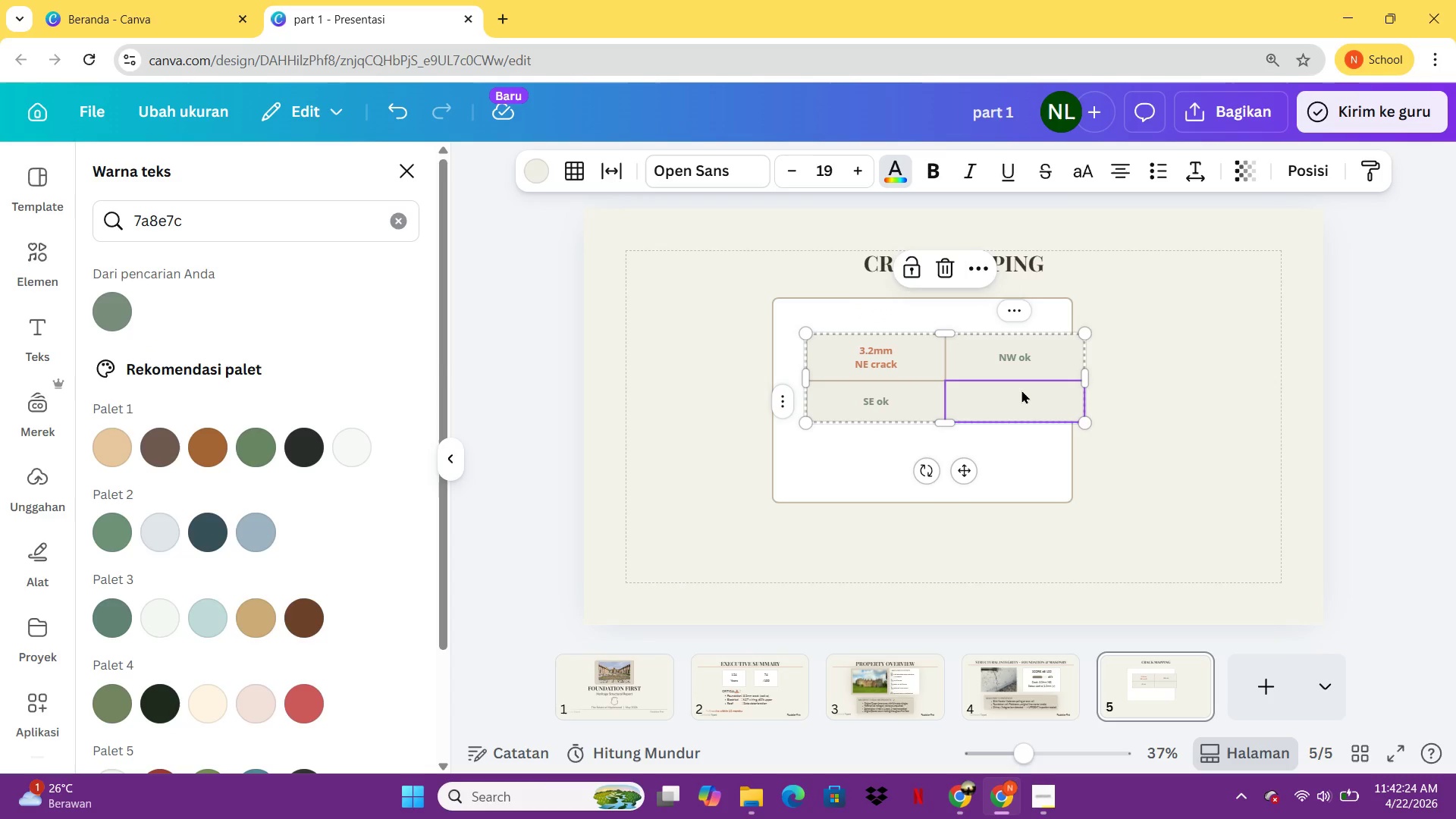 
type(SW hairk)
 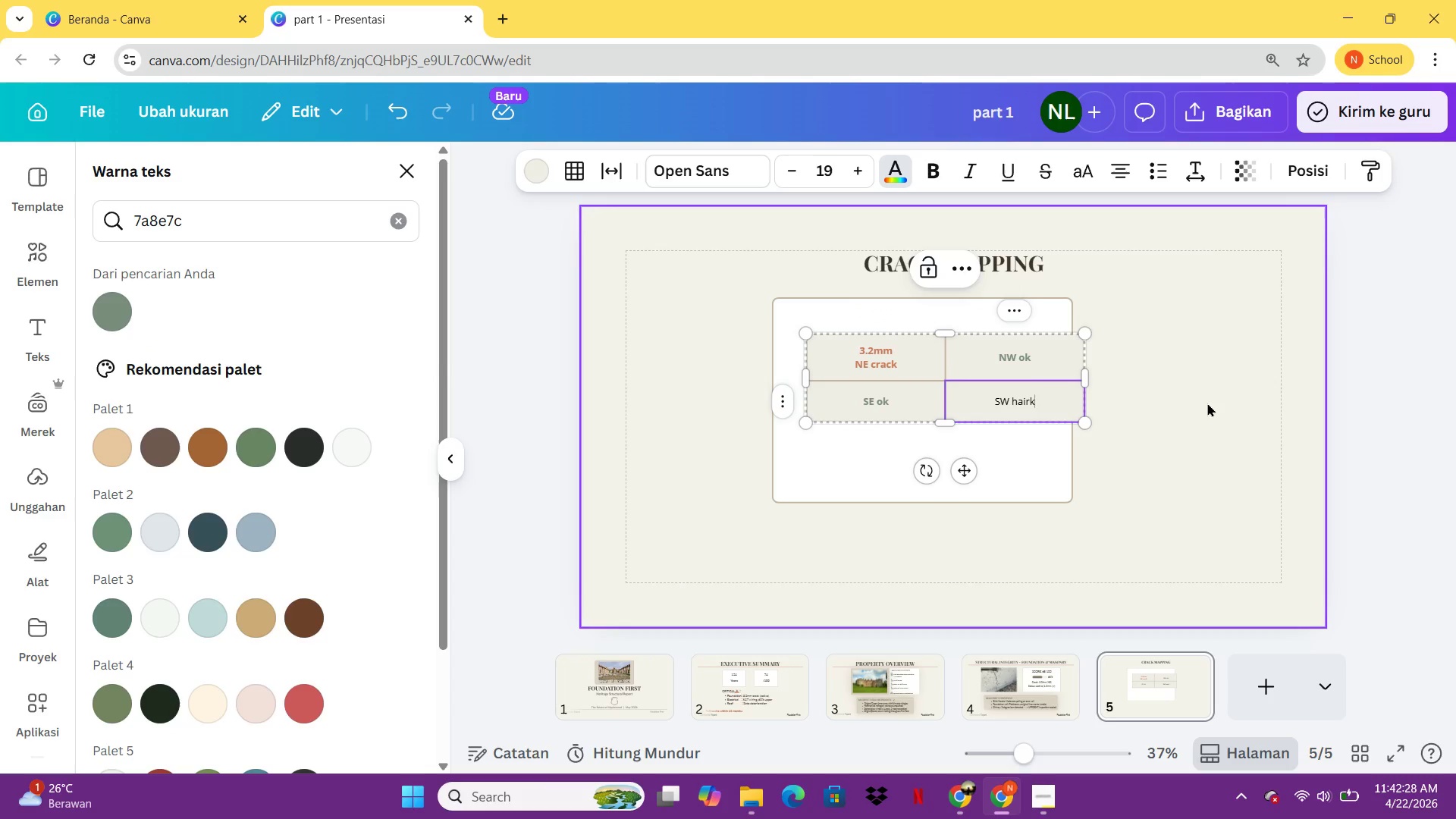 
key(Backspace)
type(line)
 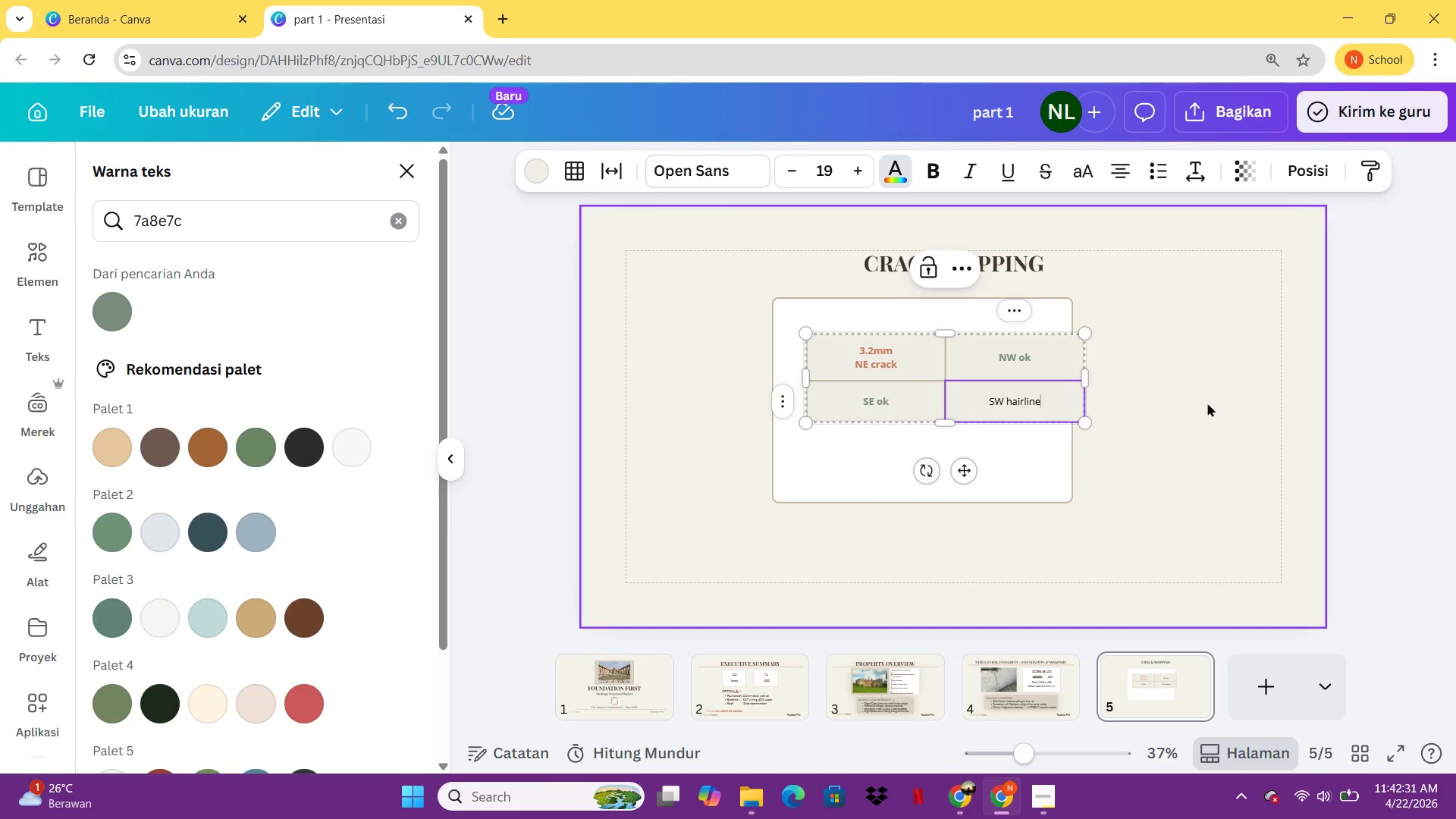 
key(Control+A)
 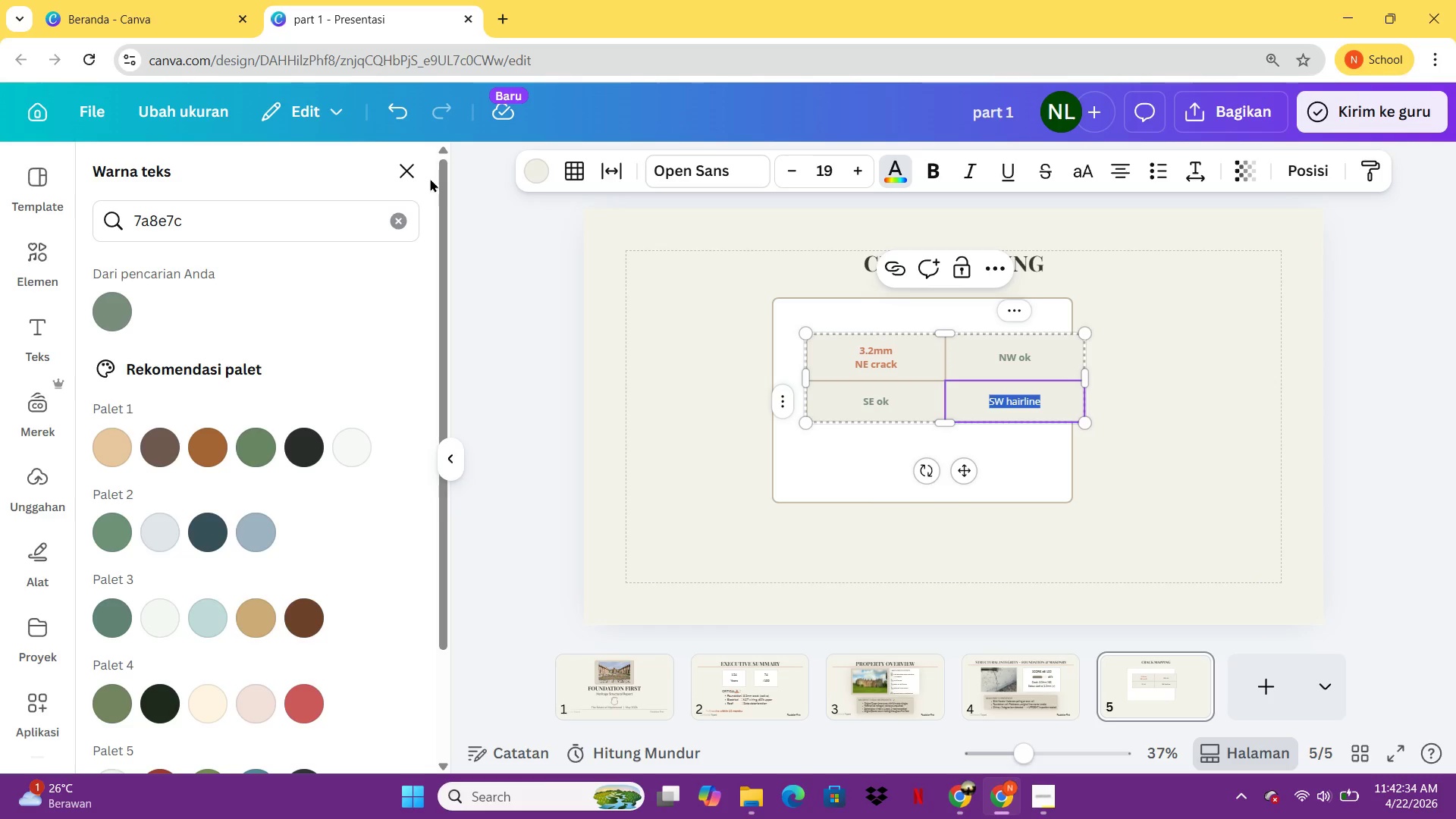 
left_click([401, 221])
 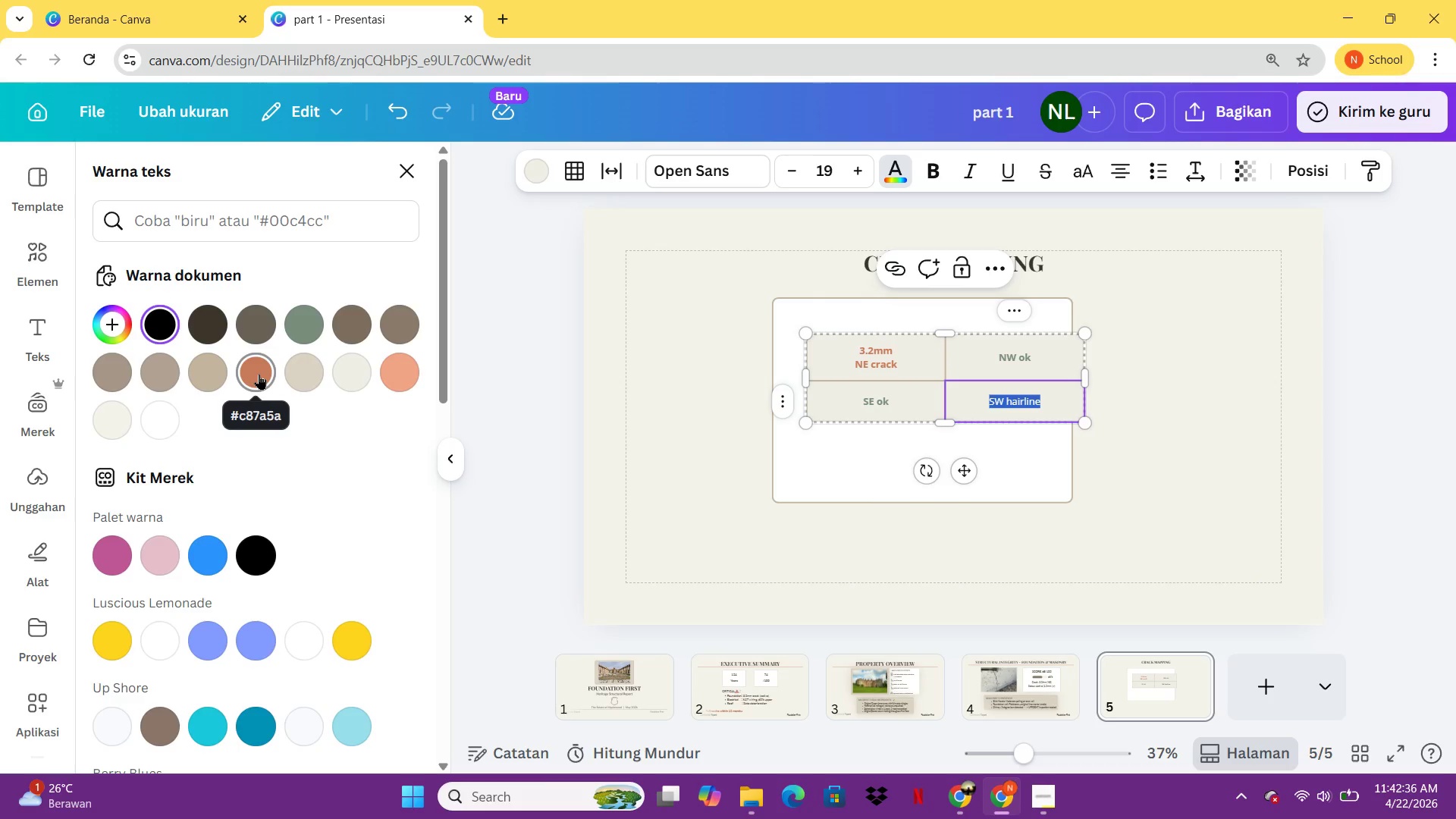 
left_click([259, 374])
 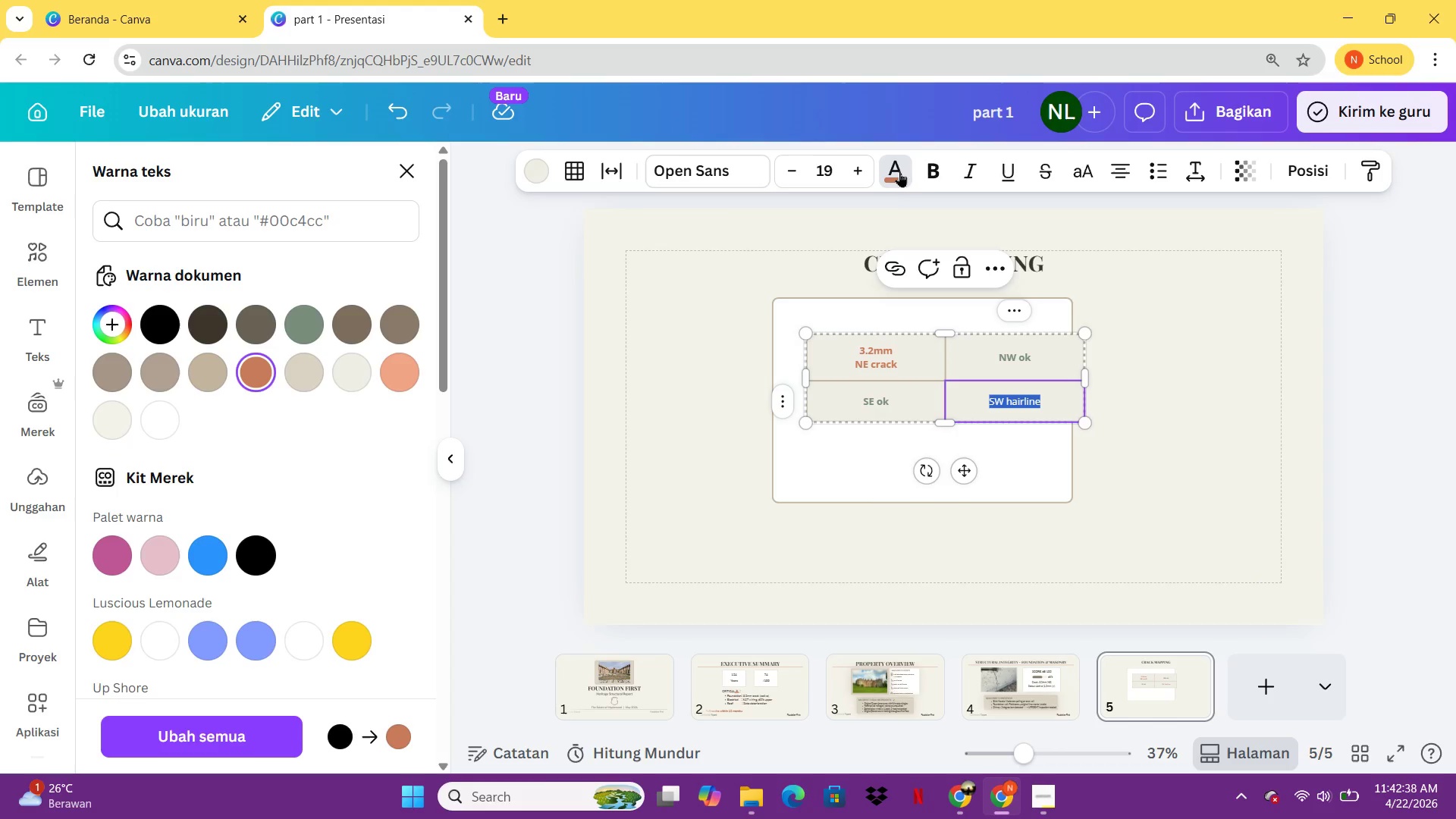 
left_click([919, 169])
 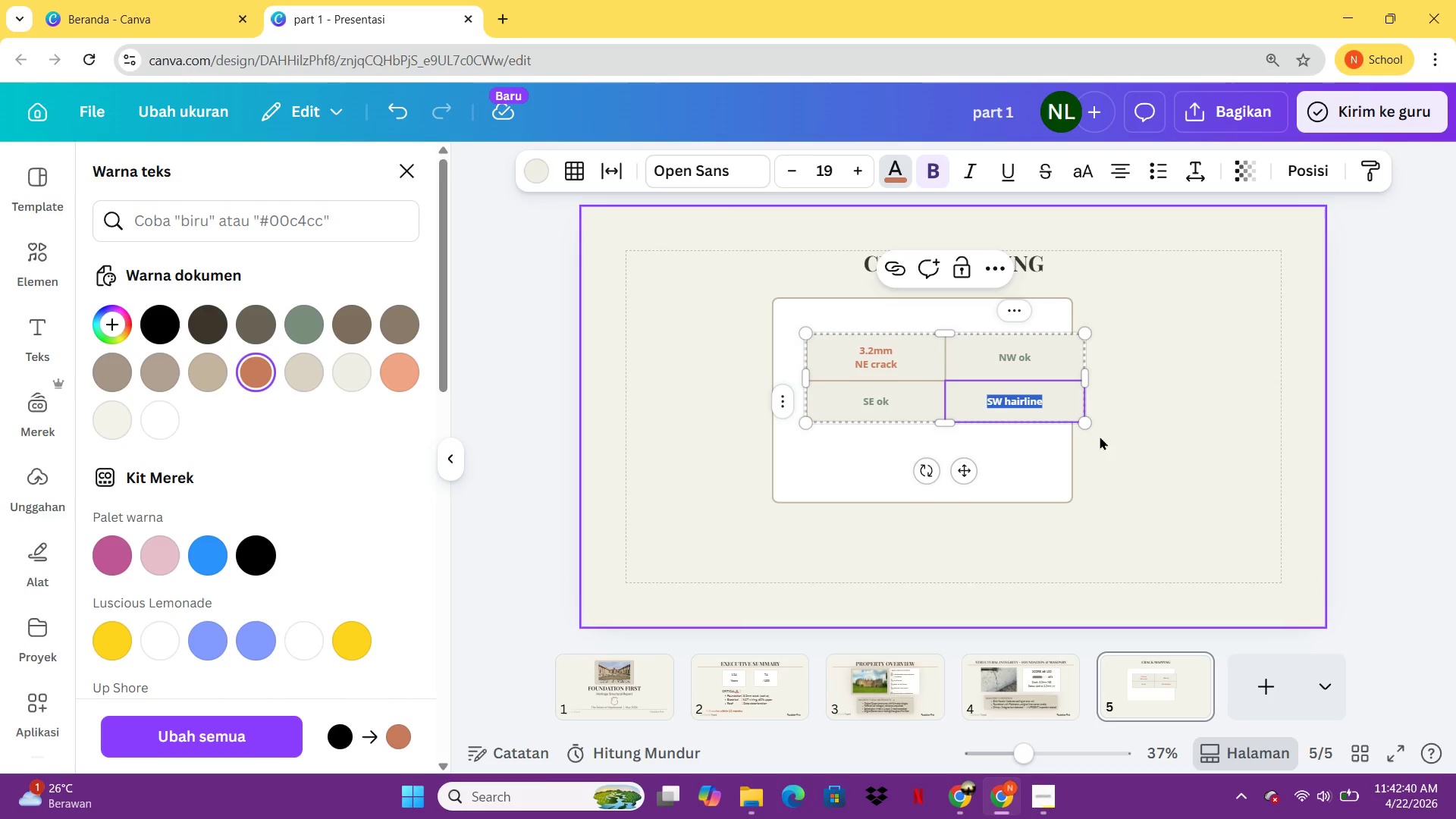 
left_click([1111, 434])
 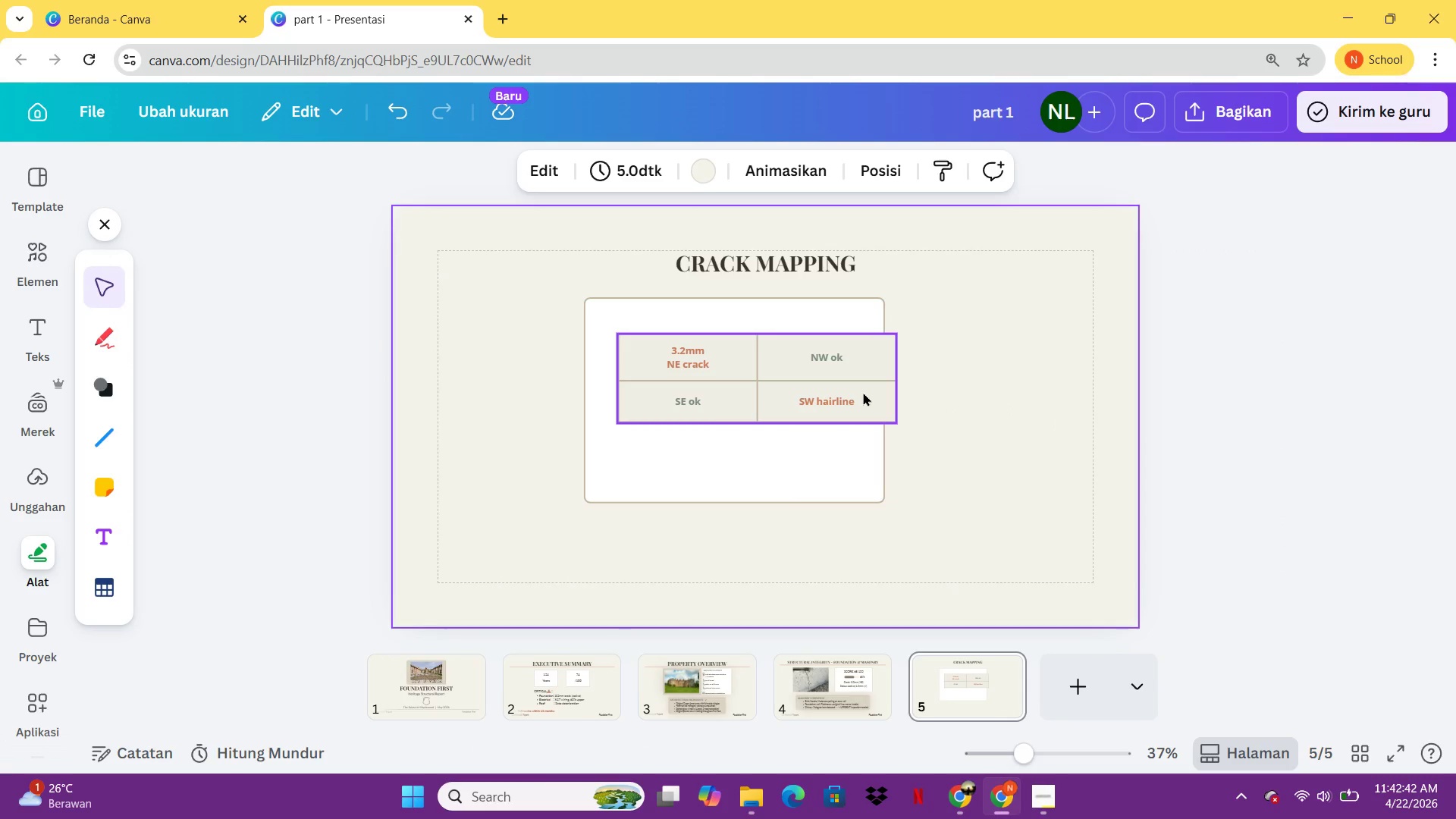 
left_click_drag(start_coordinate=[857, 390], to_coordinate=[829, 379])
 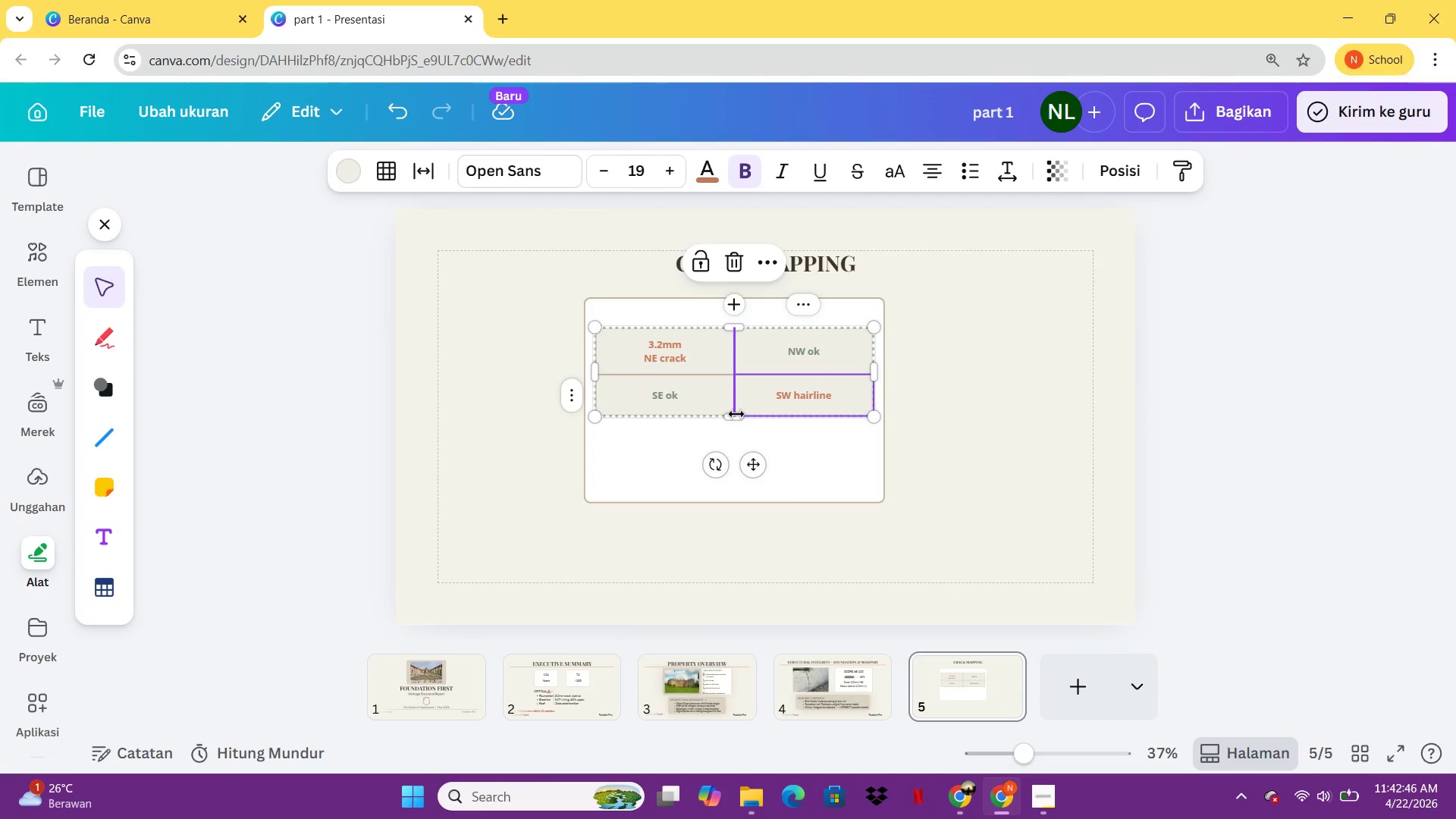 
left_click_drag(start_coordinate=[738, 418], to_coordinate=[739, 480])
 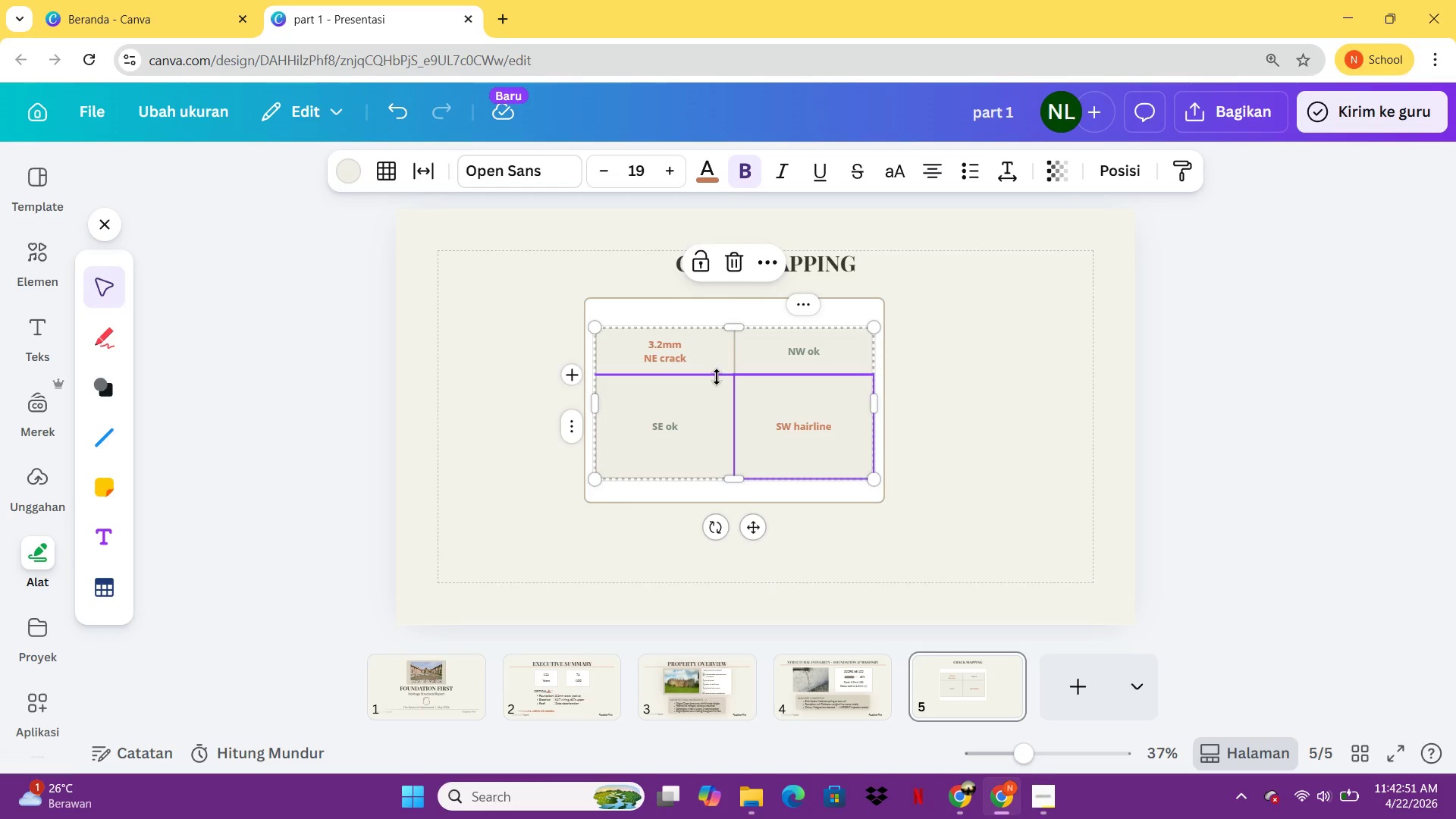 
left_click_drag(start_coordinate=[717, 376], to_coordinate=[717, 403])
 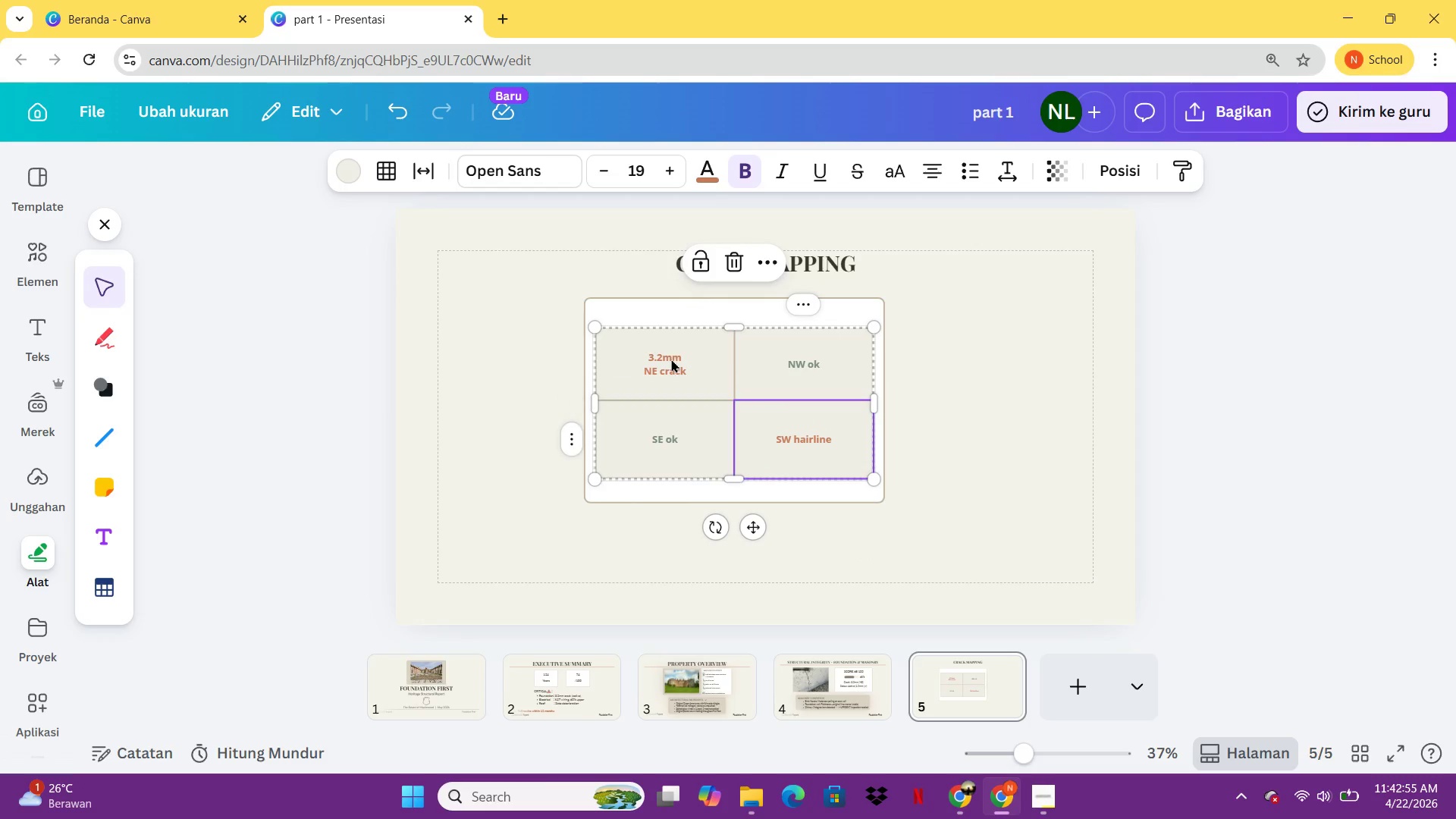 
left_click([671, 359])
 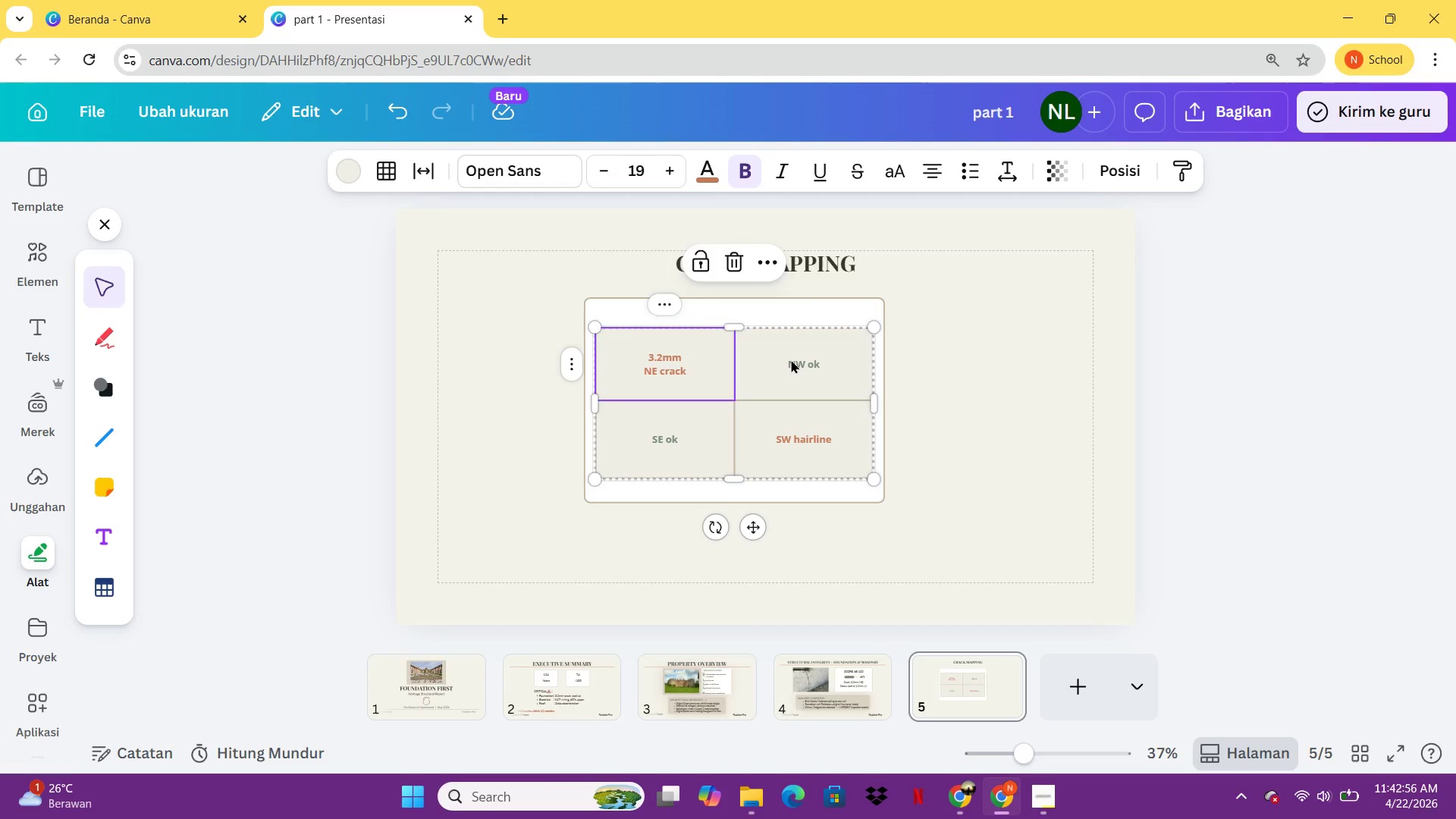 
left_click([791, 359])
 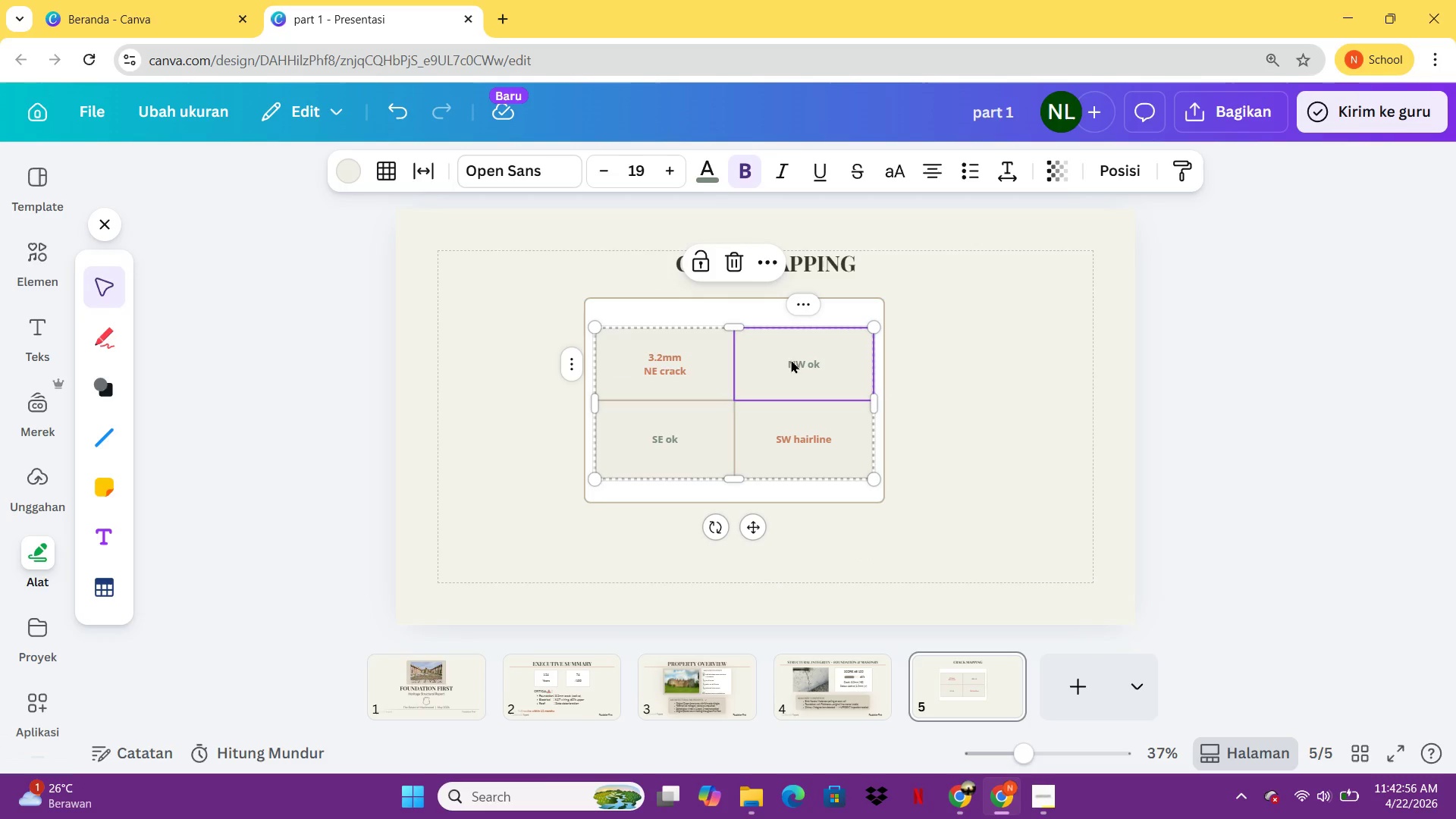 
hold_key(key=ShiftLeft, duration=1.47)
left_click([692, 435])
 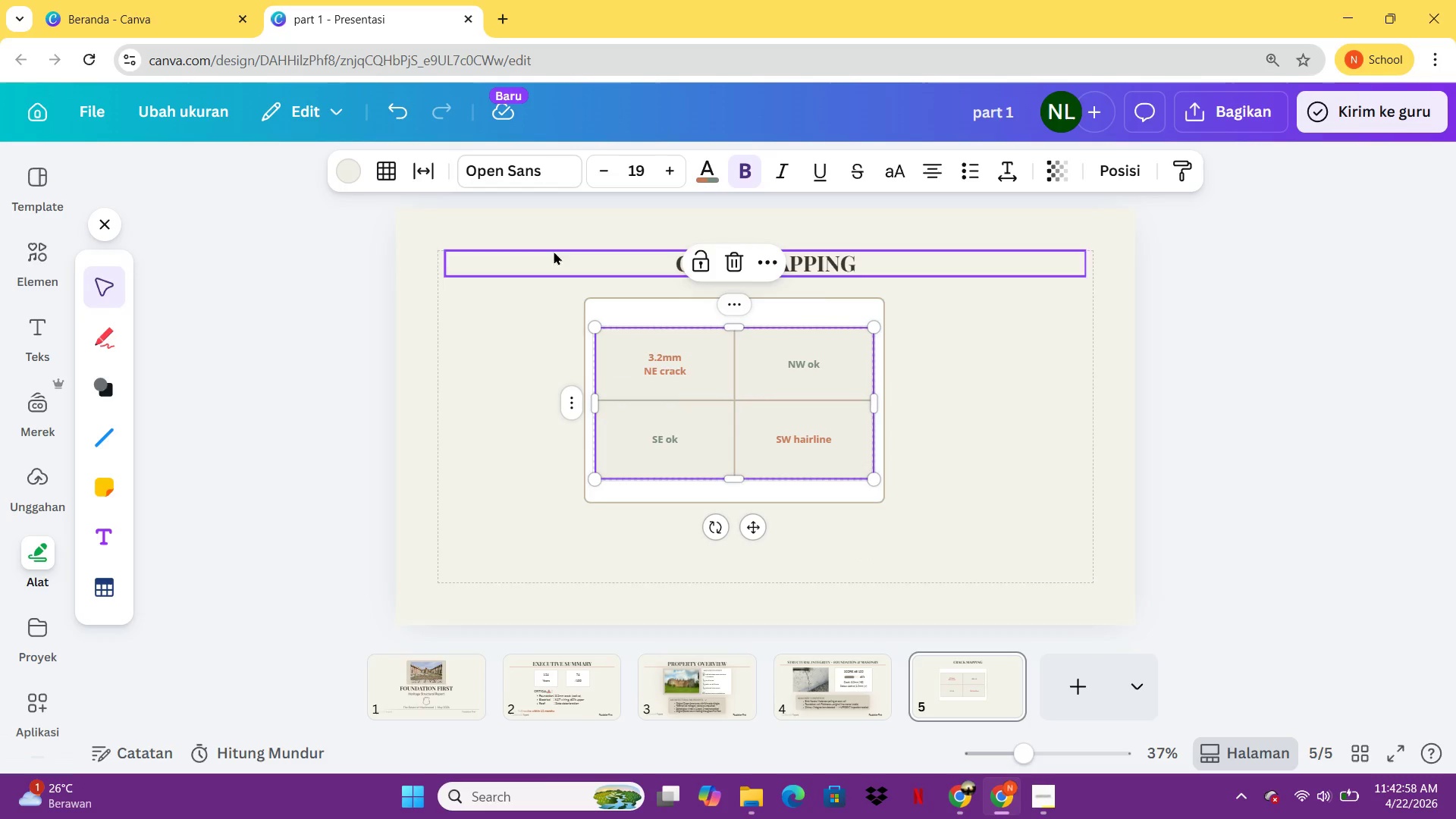 
left_click([534, 172])
 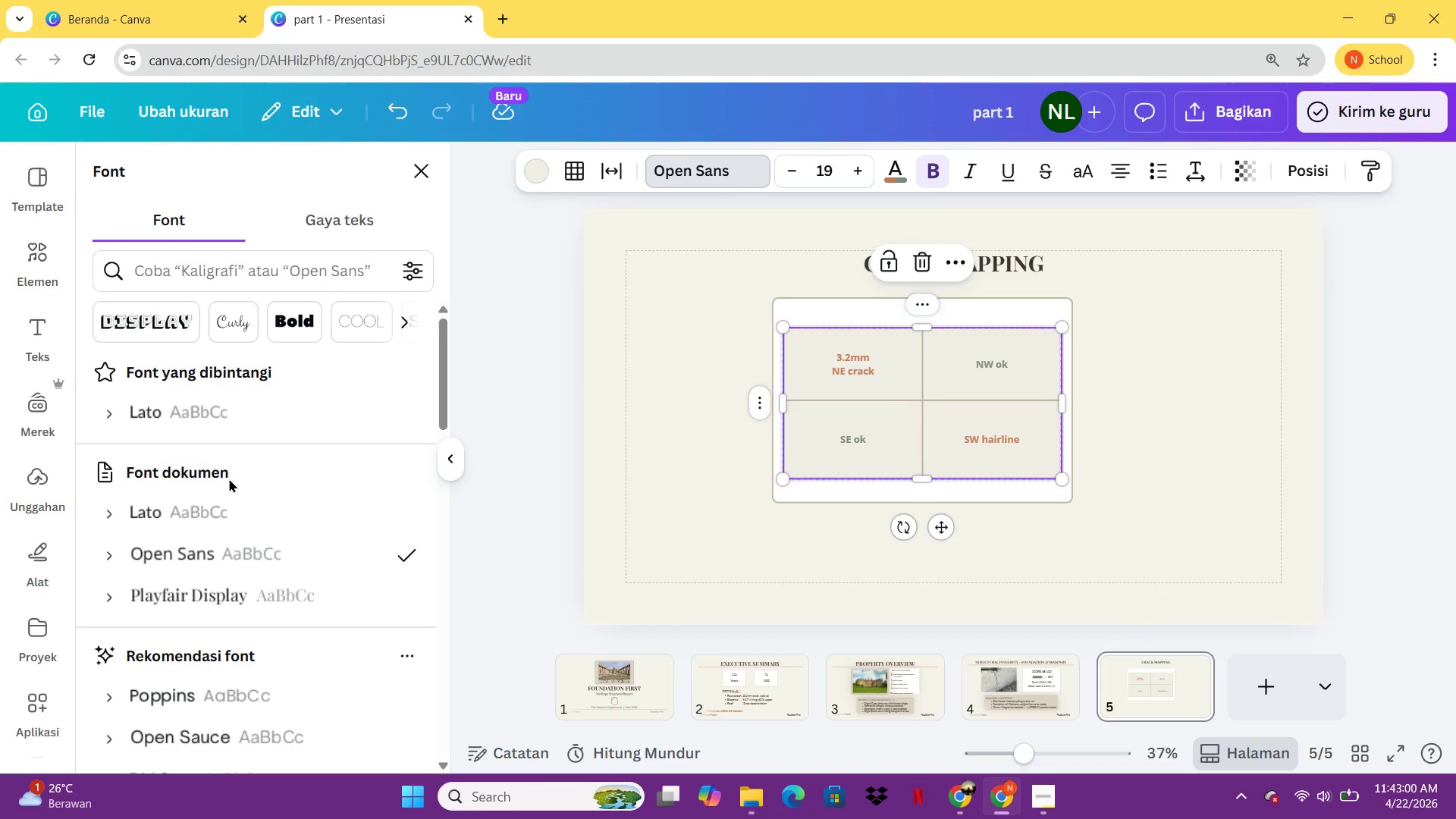 
left_click([238, 528])
 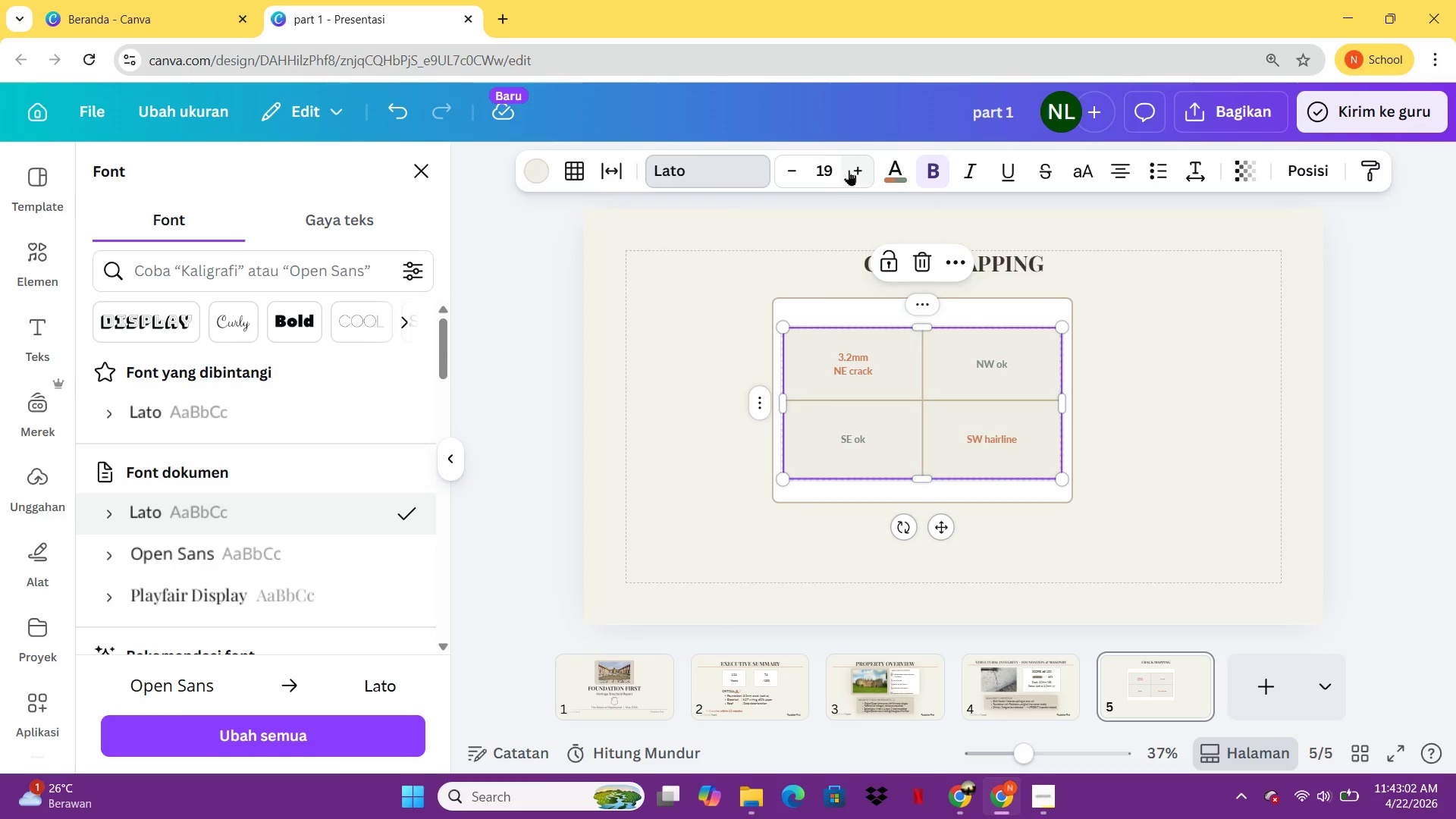 
double_click([857, 170])
 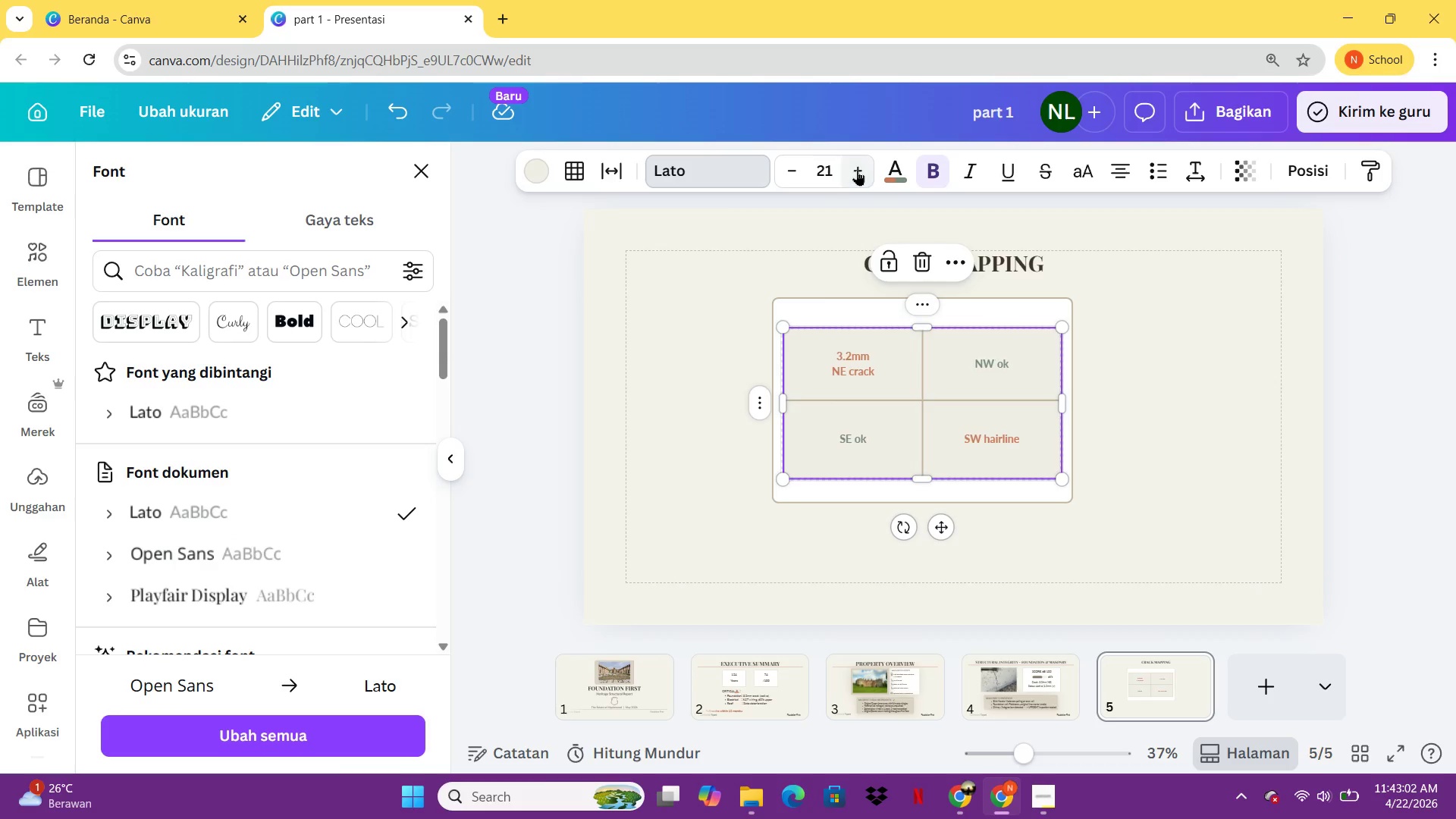 
triple_click([857, 170])
 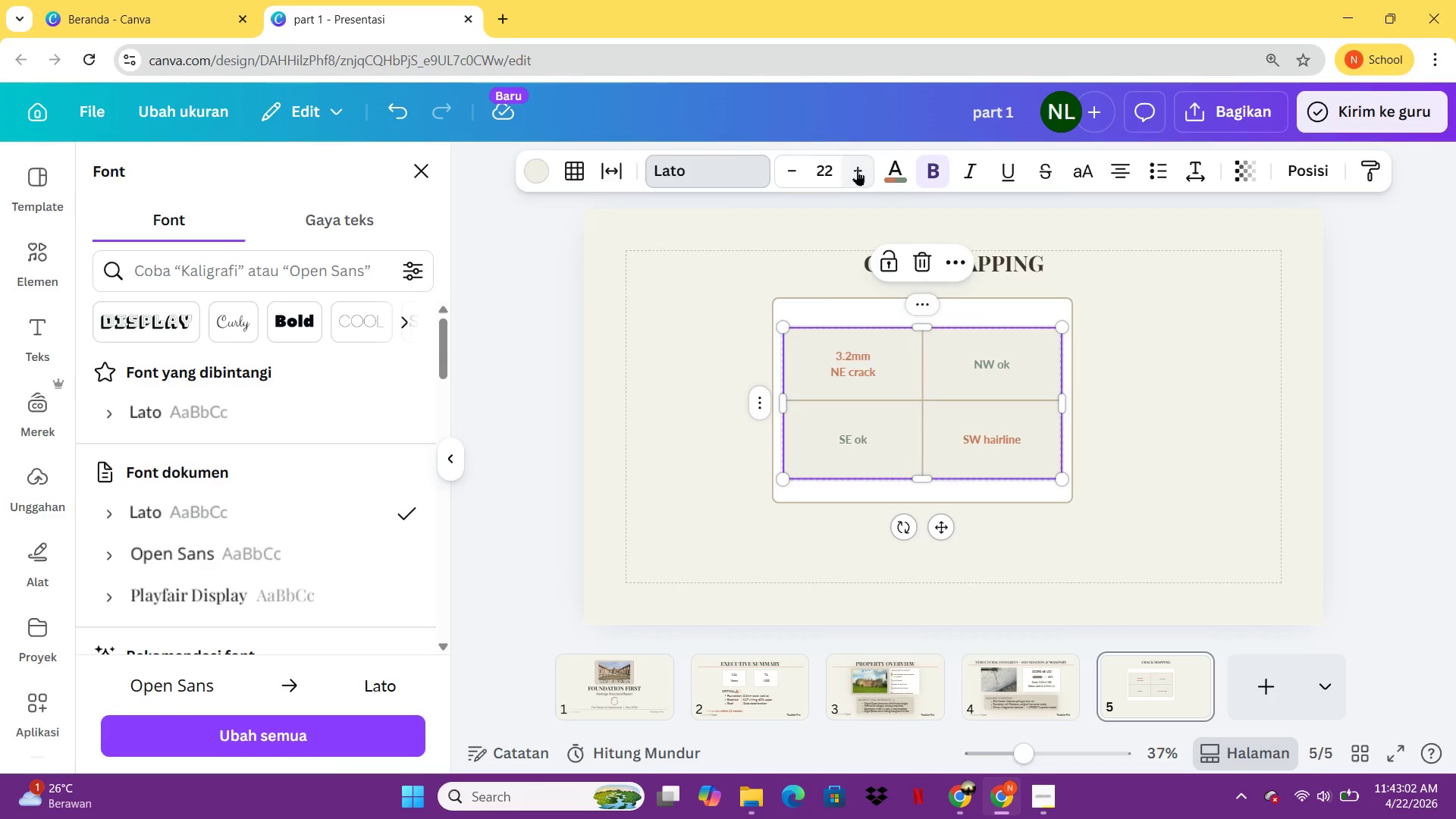 
triple_click([857, 170])
 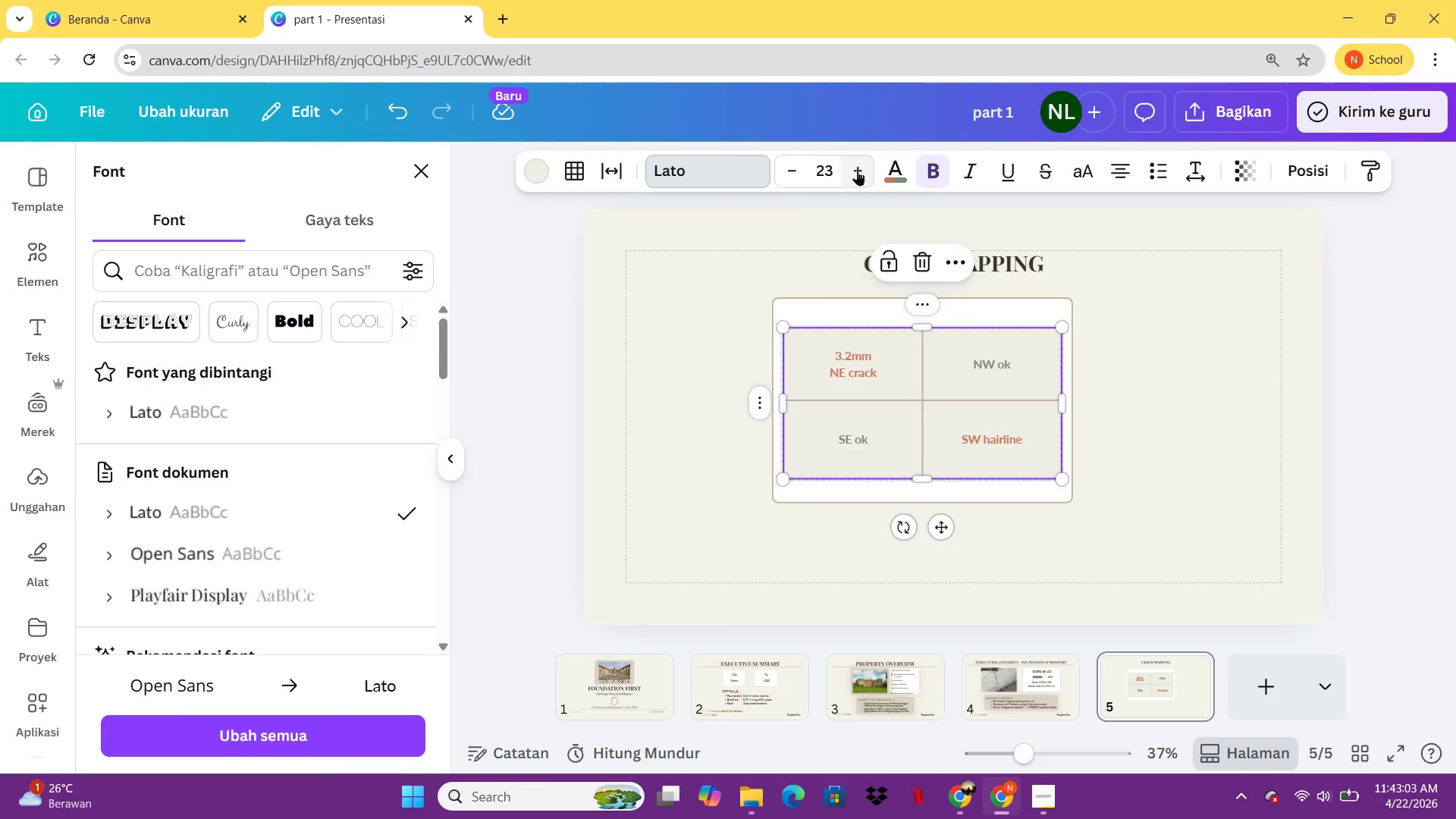 
triple_click([857, 170])
 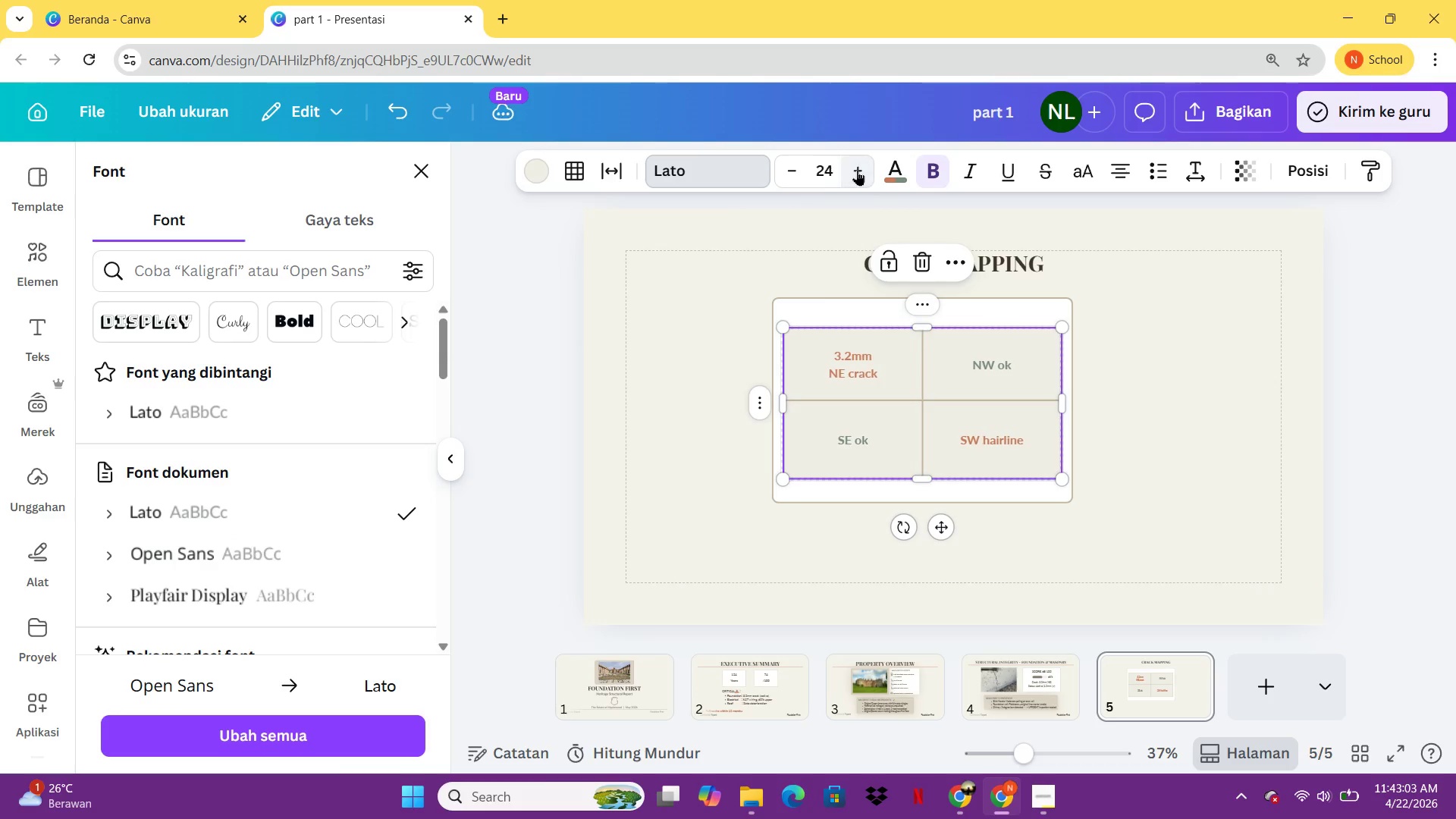 
triple_click([857, 170])
 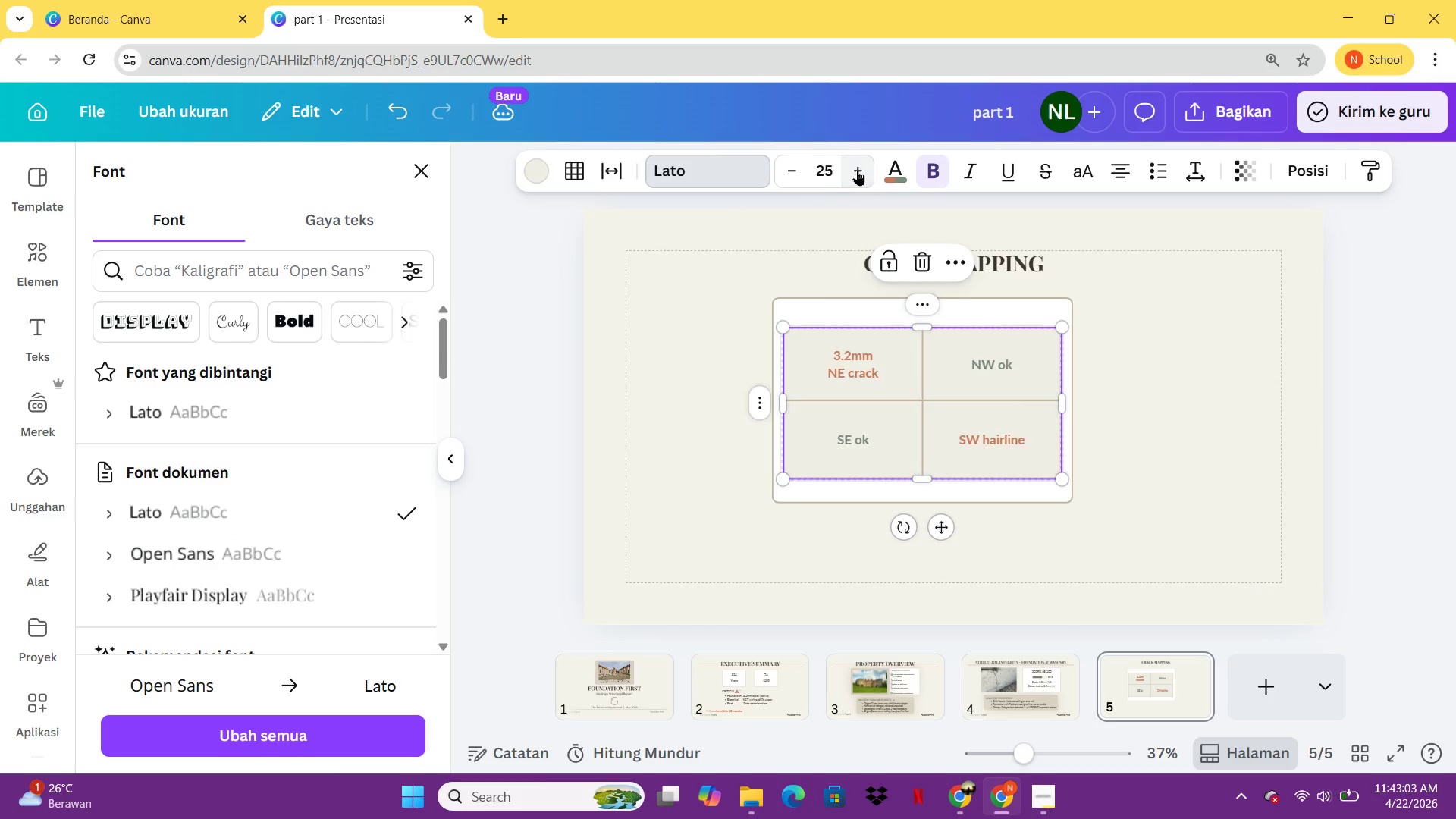 
triple_click([857, 170])
 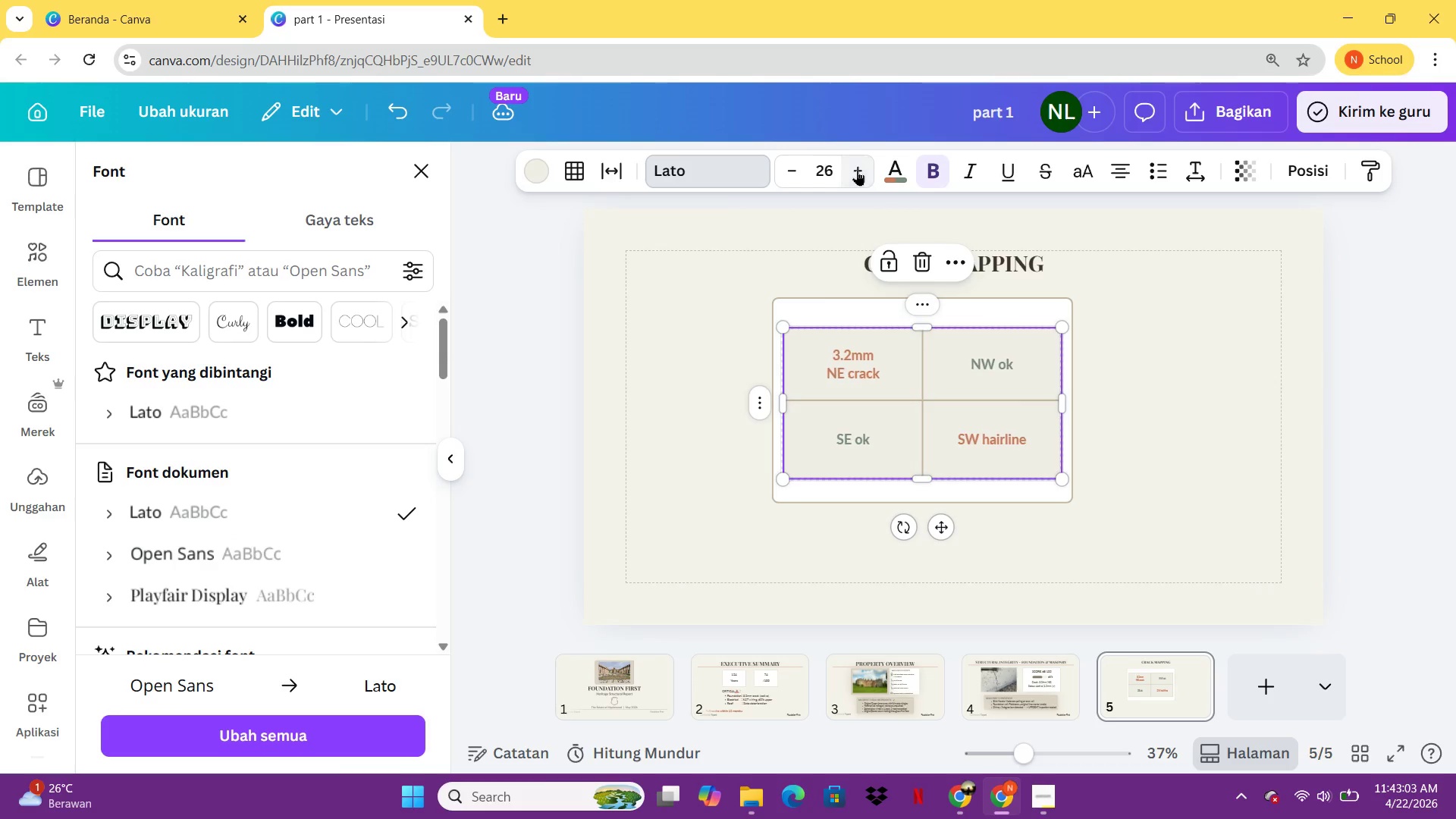 
triple_click([857, 170])
 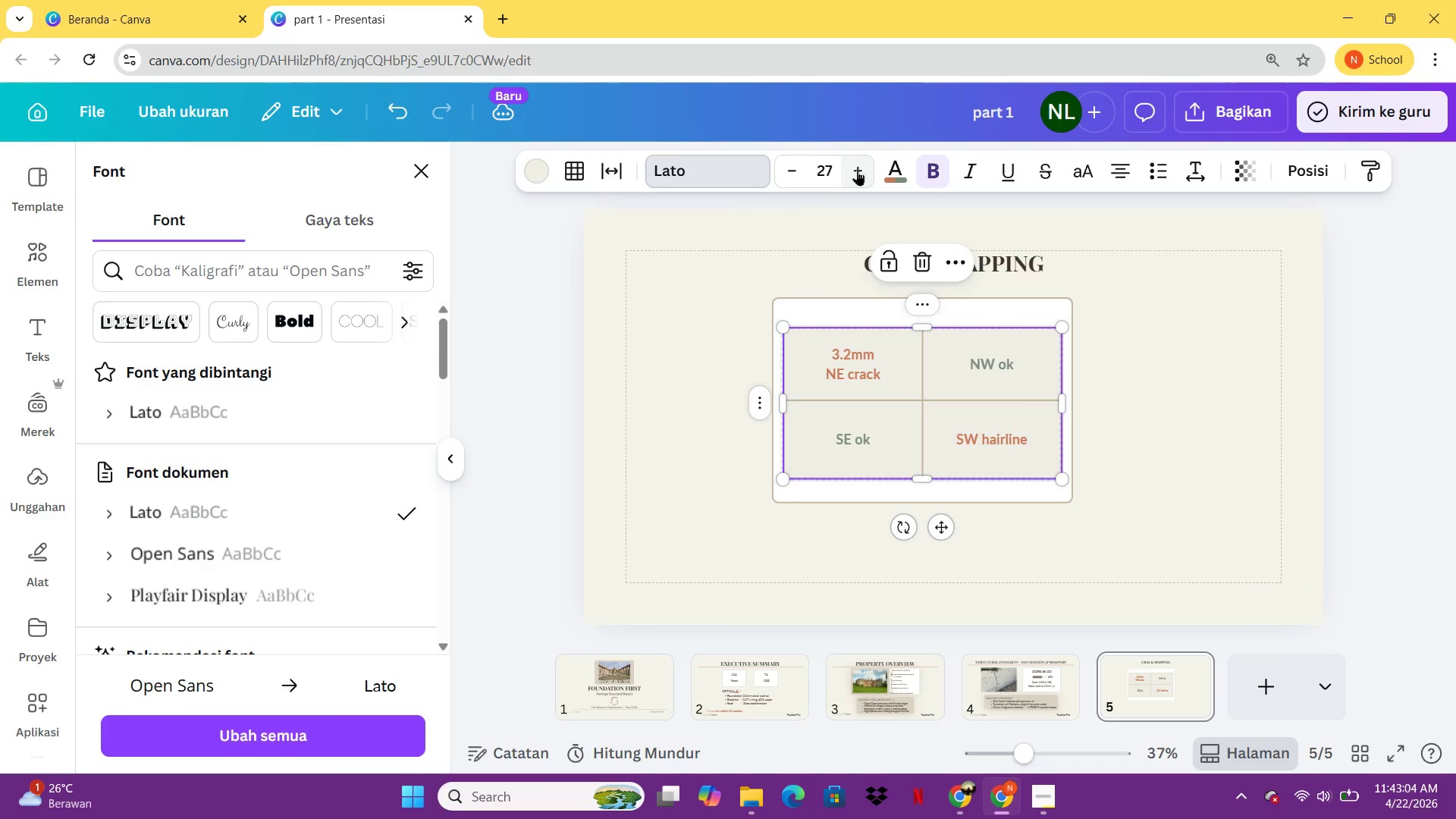 
triple_click([857, 170])
 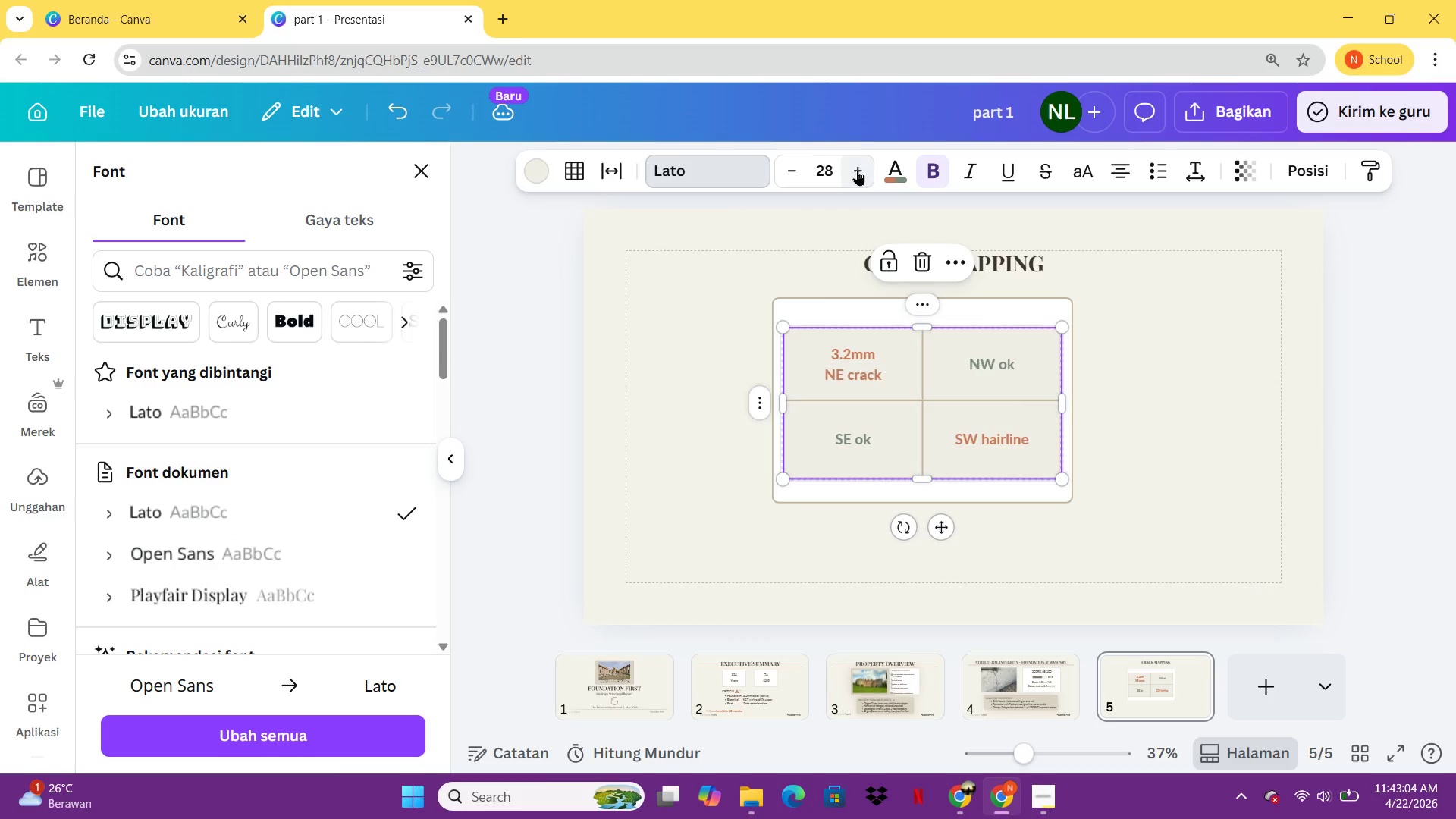 
triple_click([857, 170])
 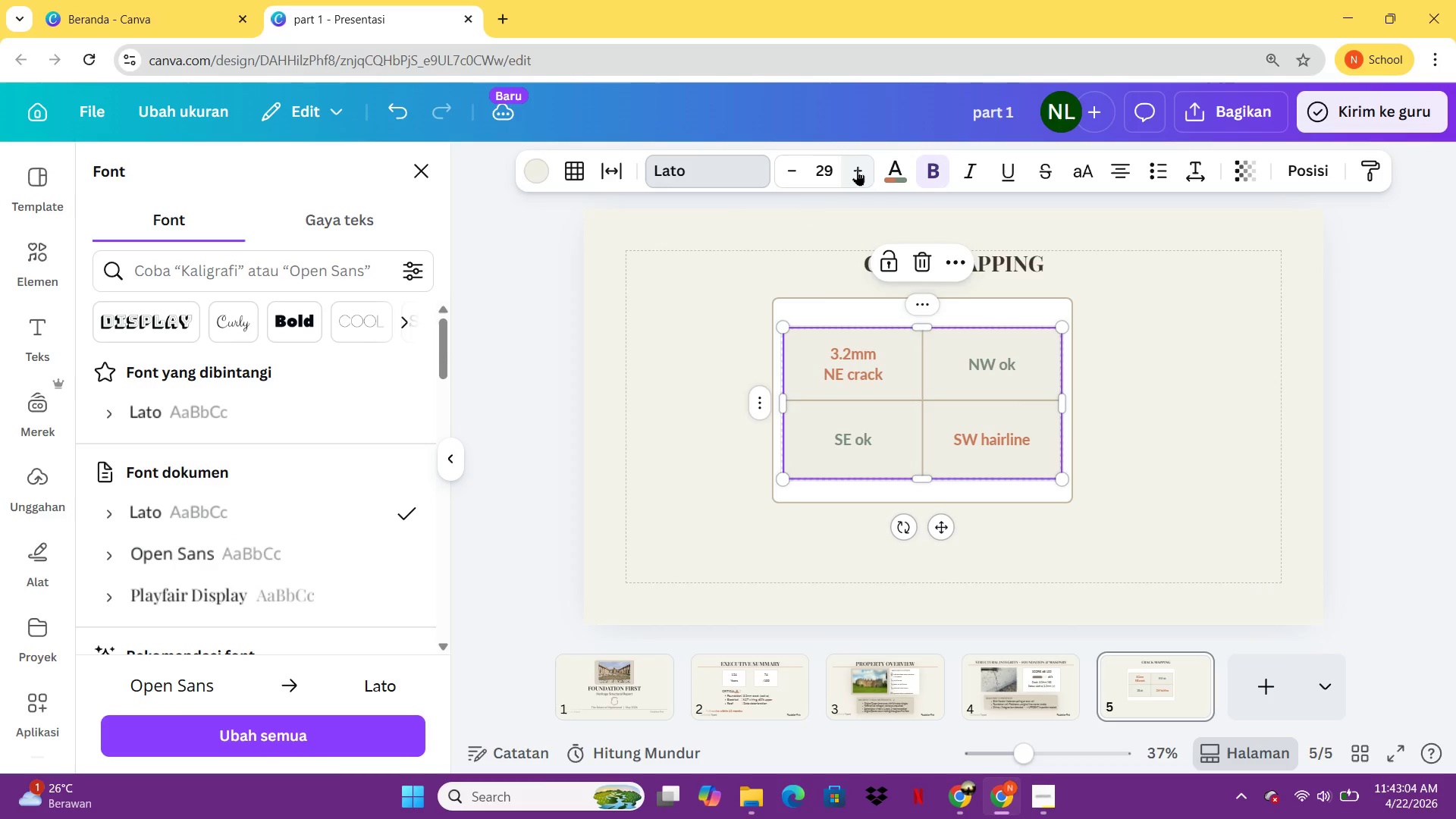 
triple_click([857, 170])
 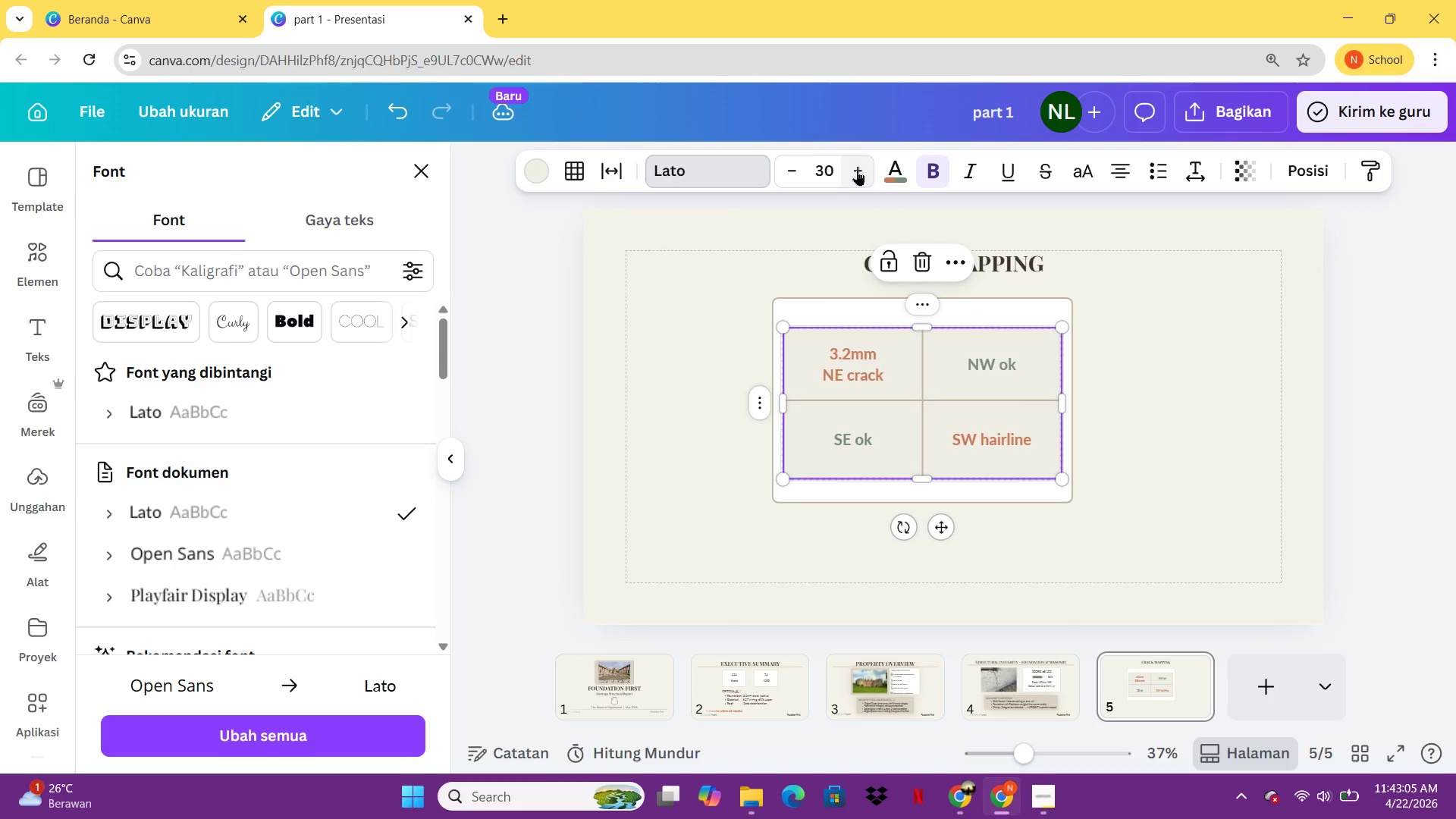 
triple_click([857, 170])
 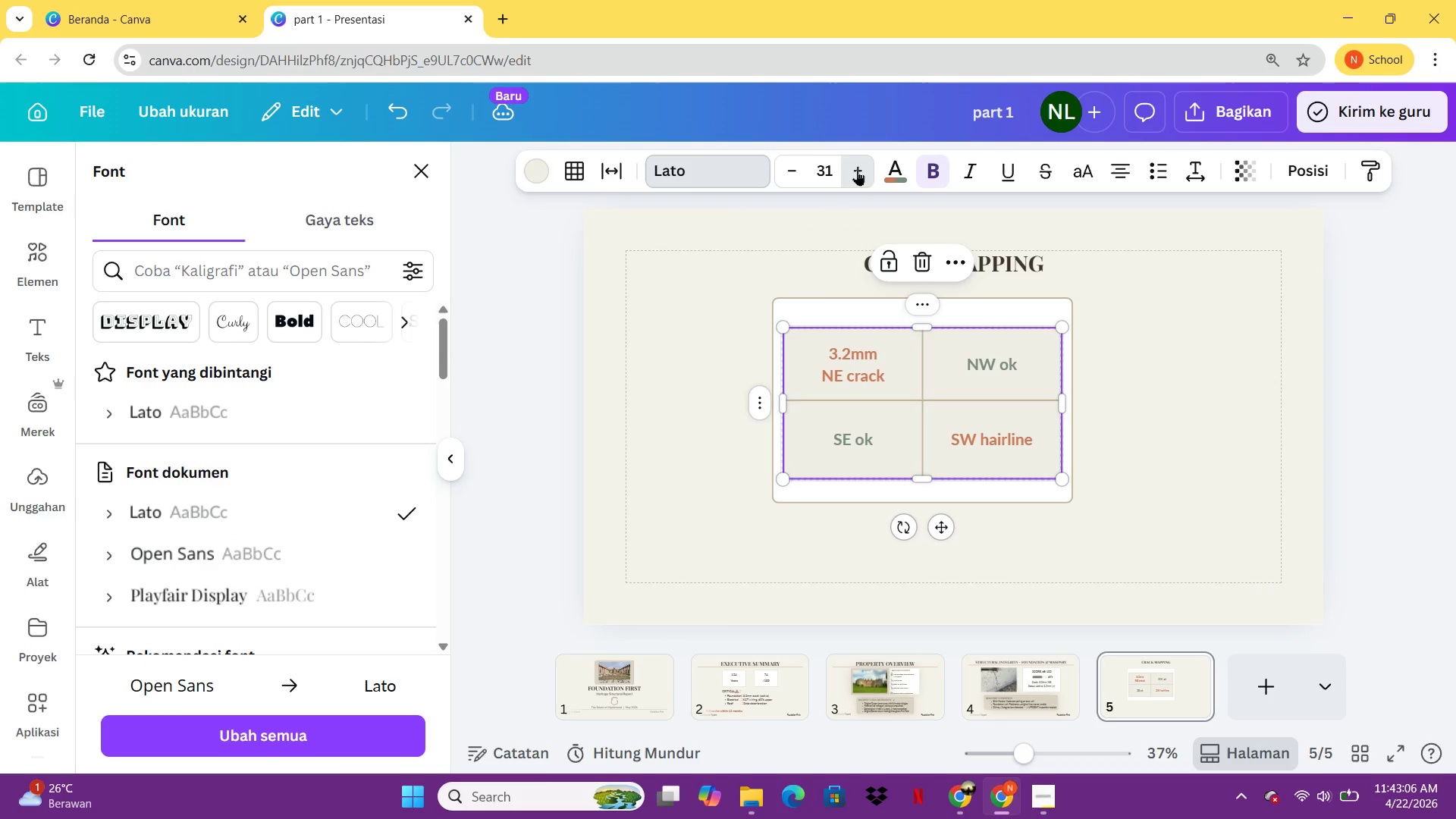 
double_click([857, 170])
 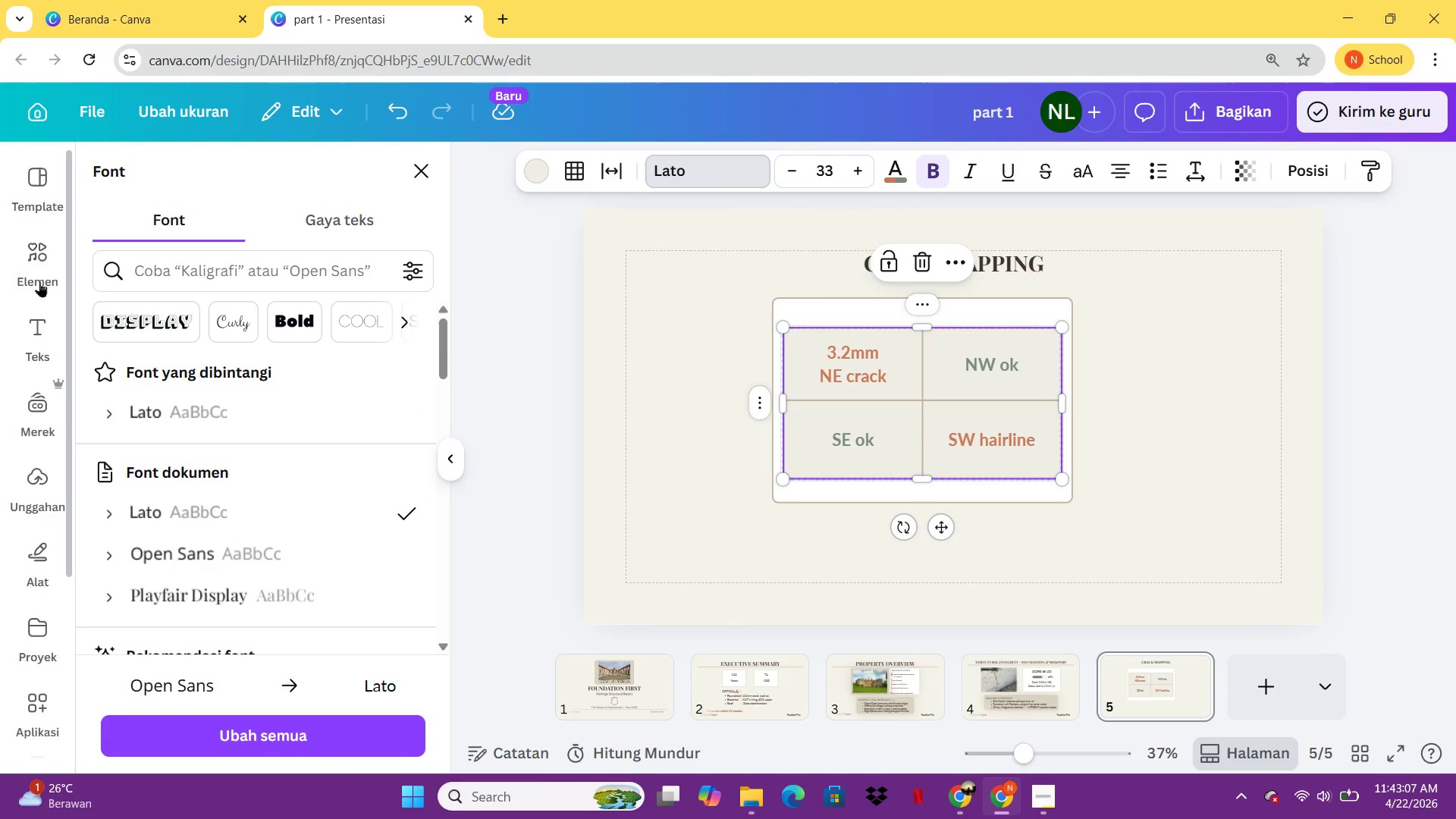 
left_click([58, 277])
 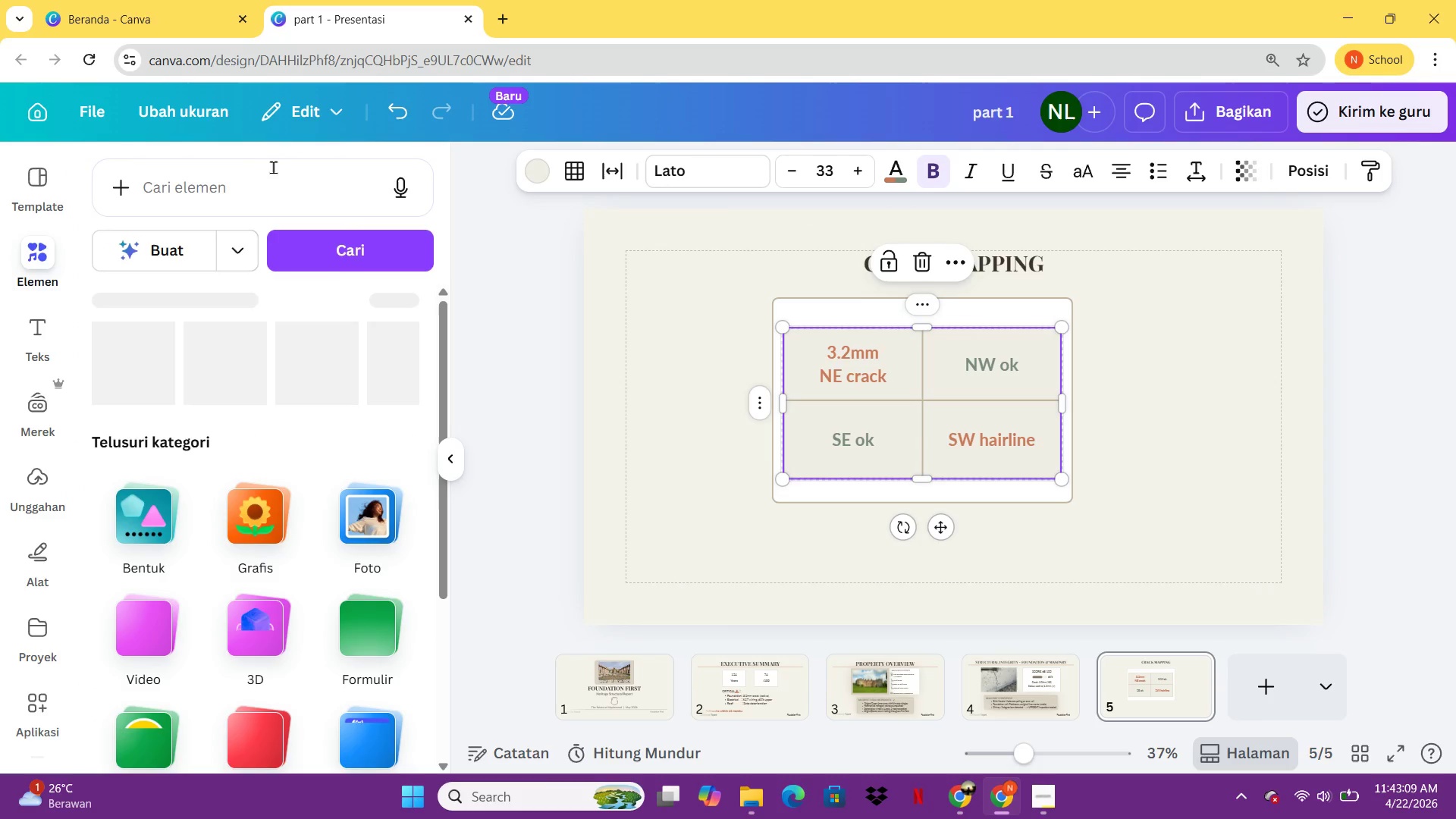 
left_click([280, 165])
 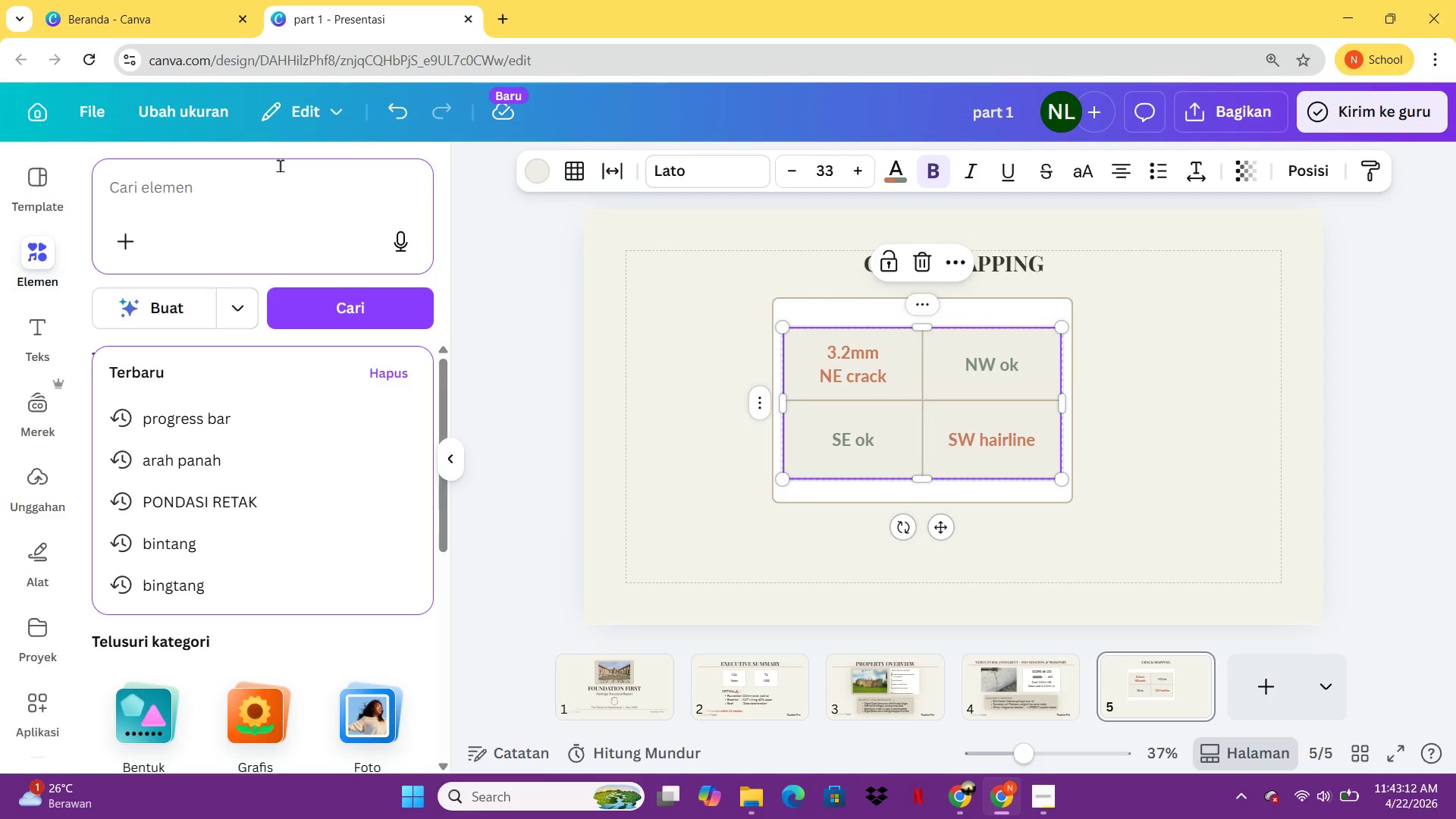 
type(centang)
 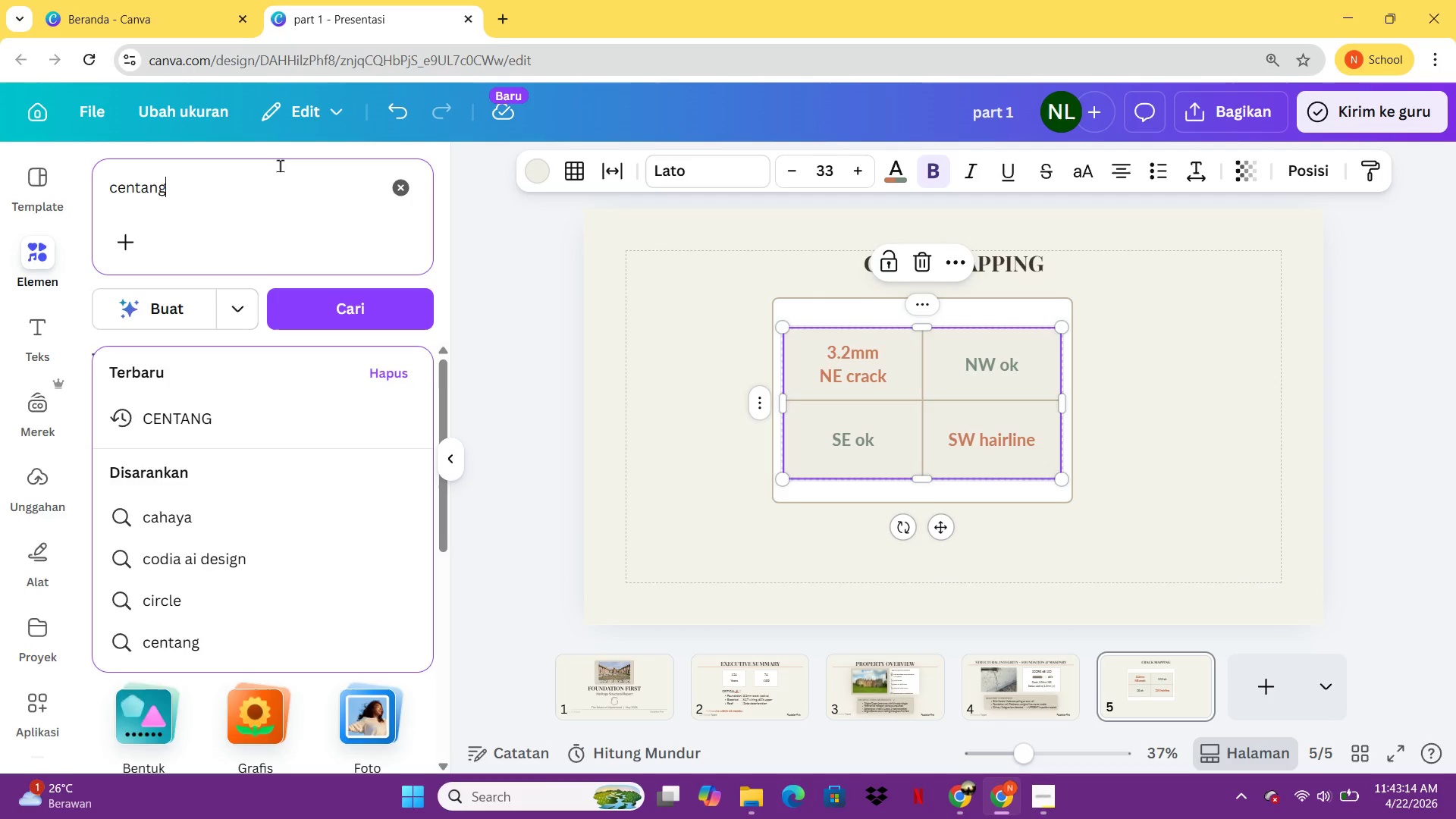 
key(Enter)
 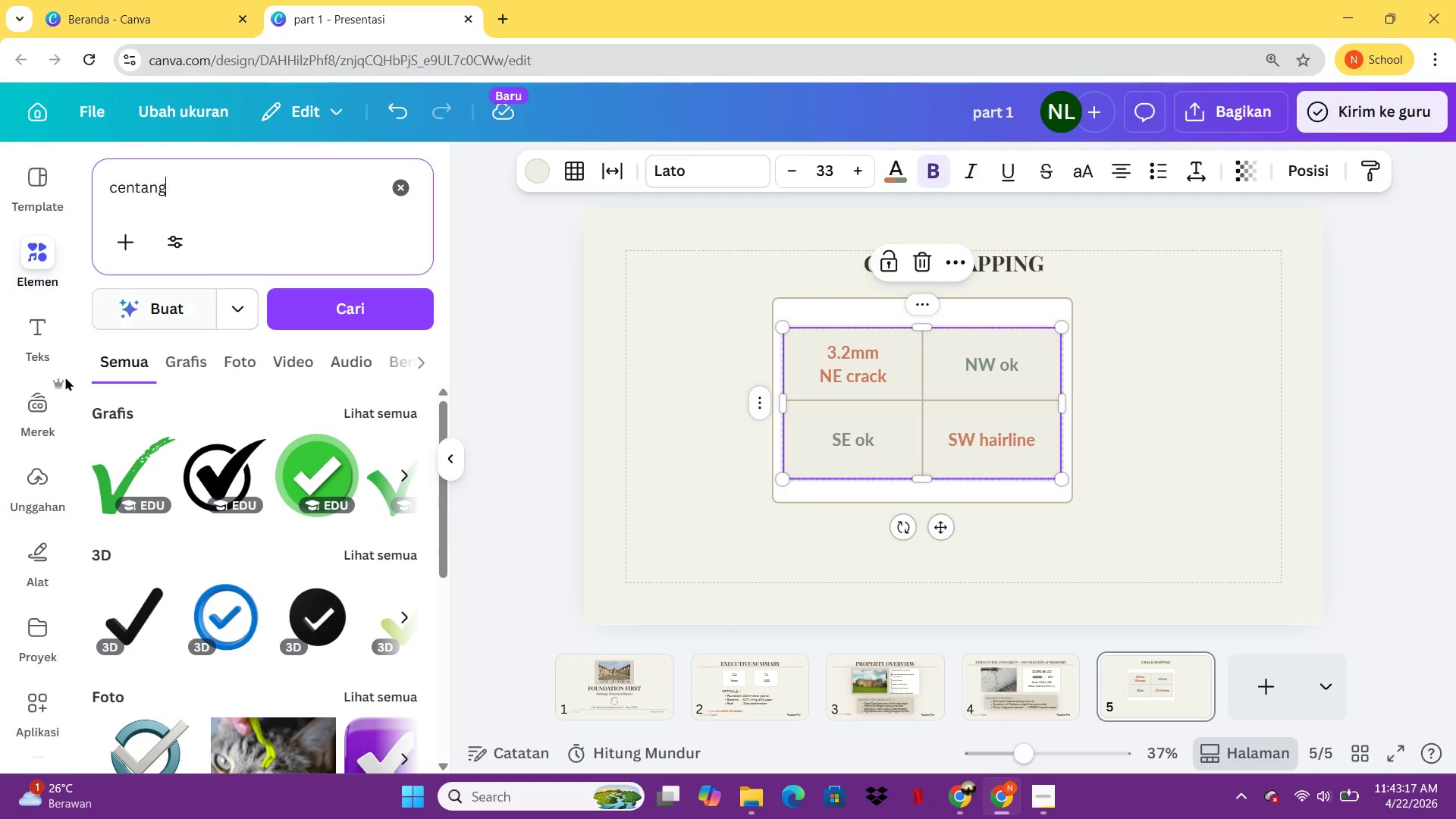 
left_click([154, 598])
 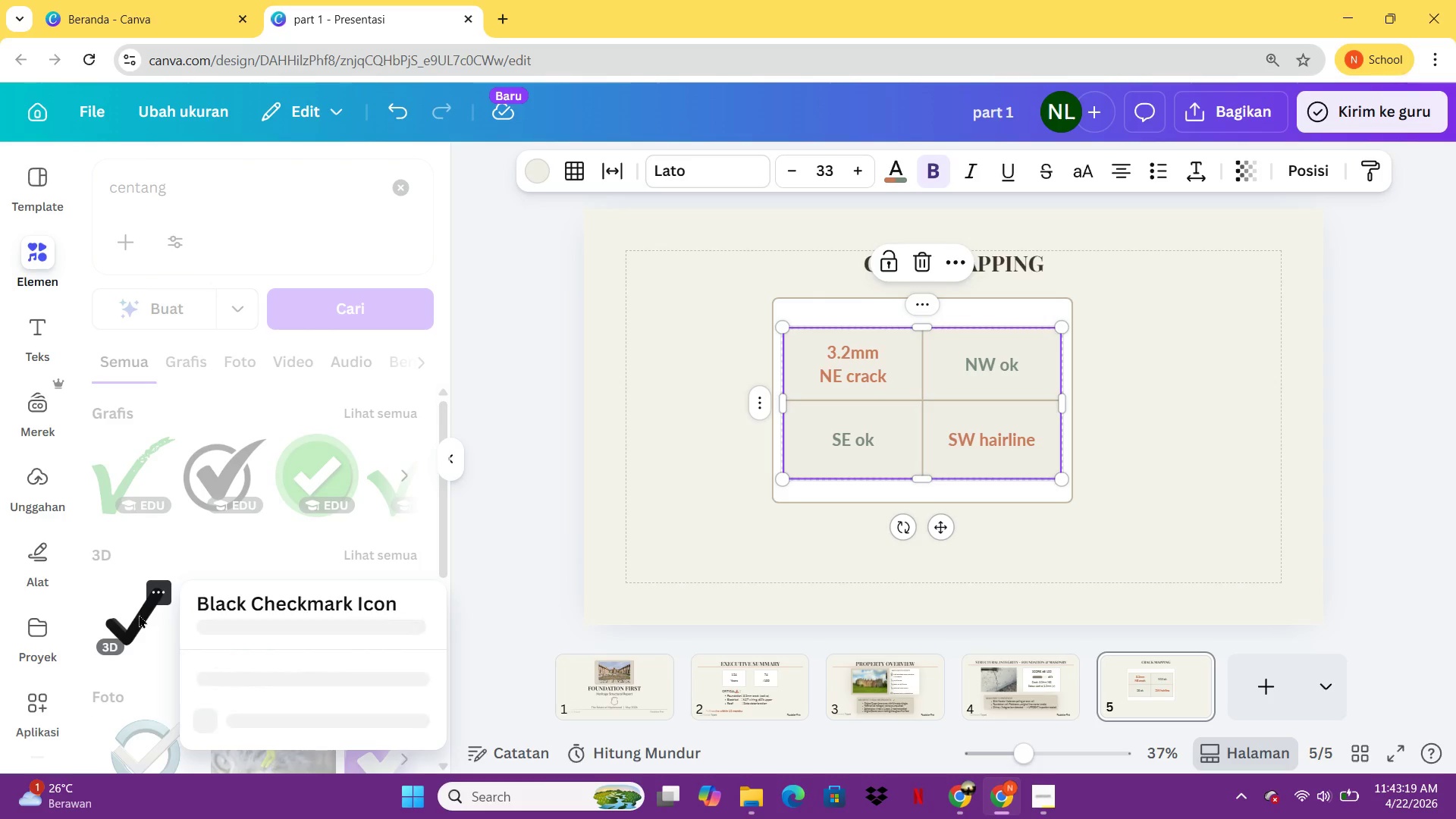 
left_click([139, 614])
 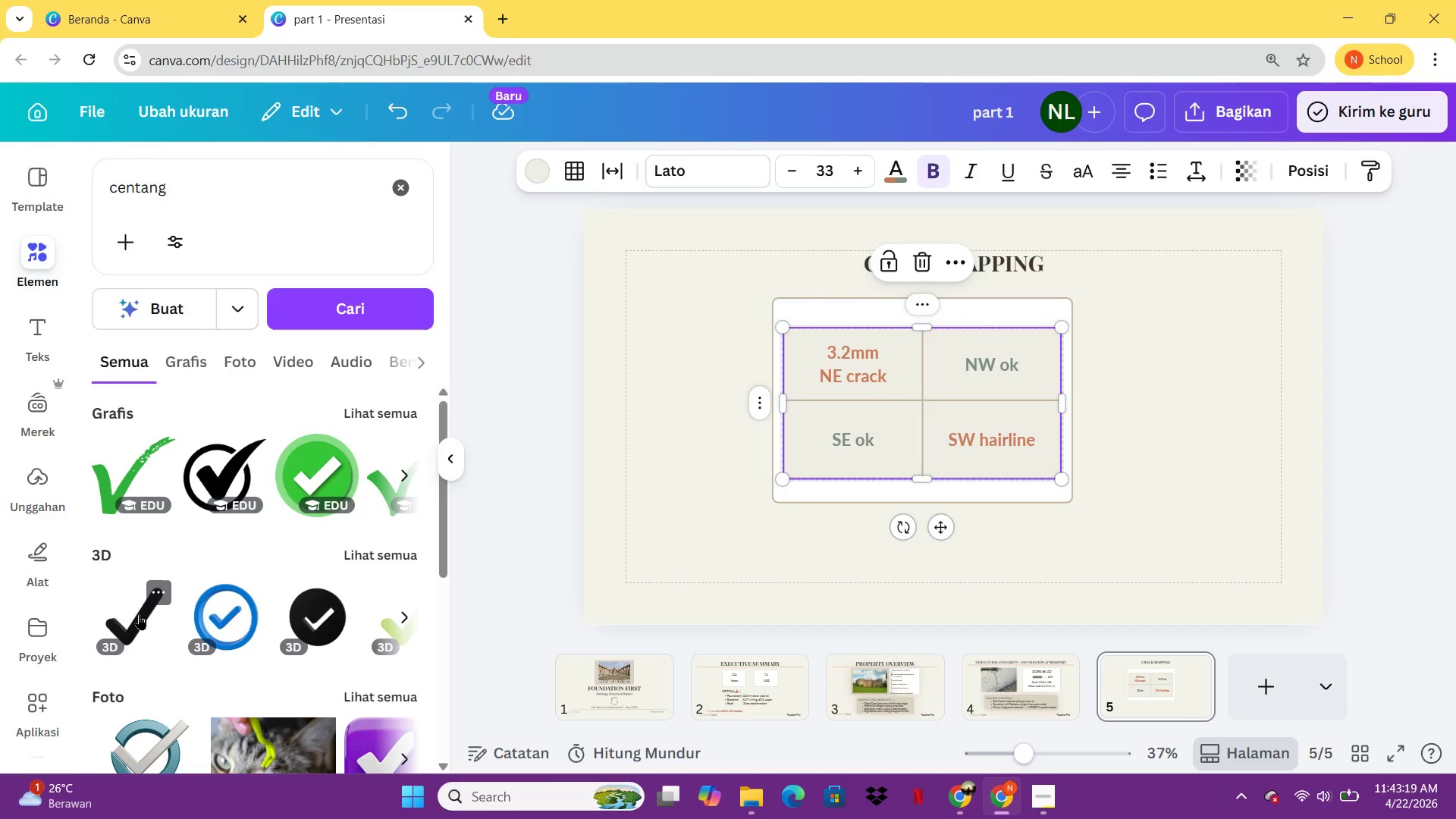 
left_click([139, 614])
 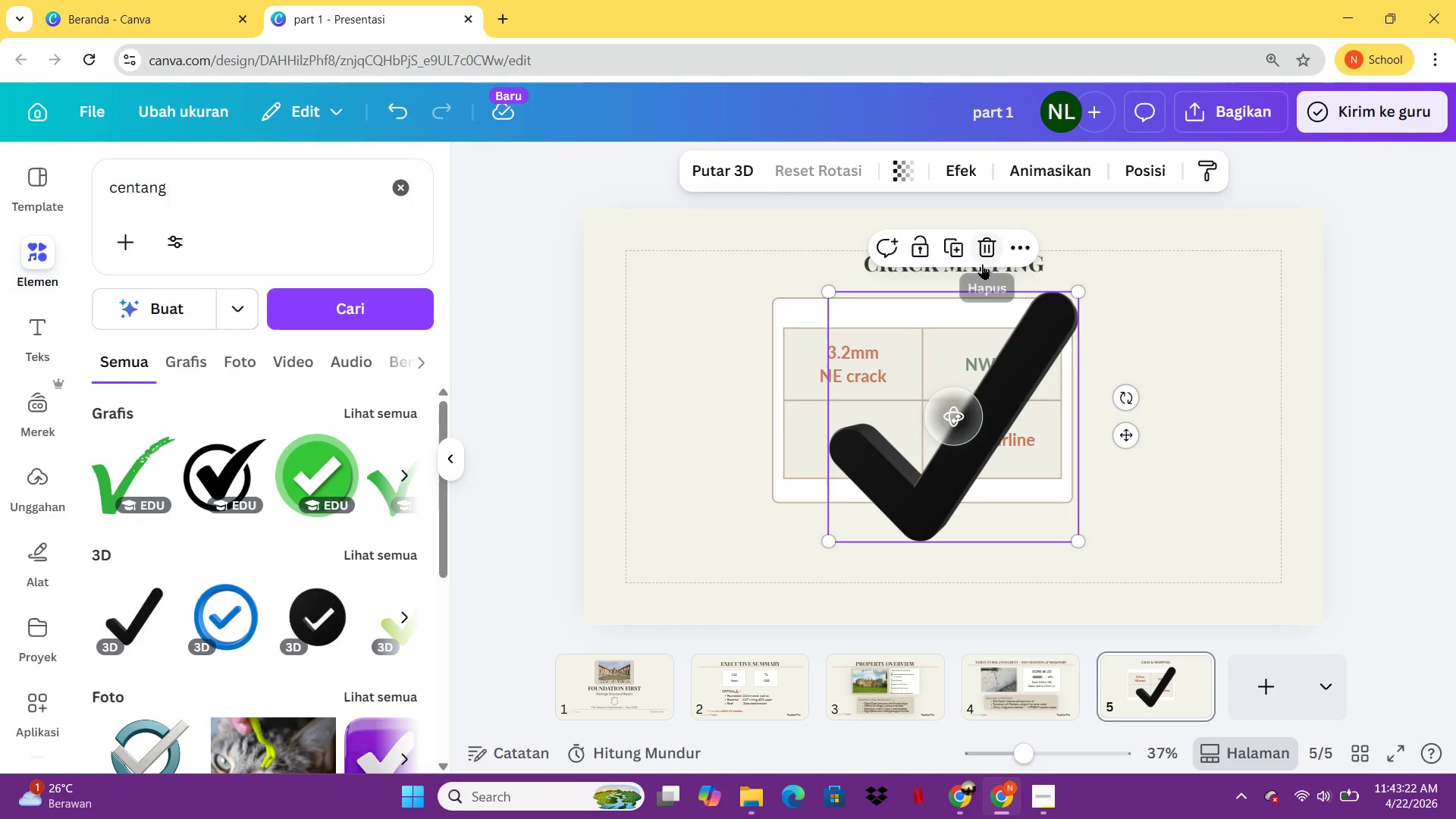 
key(Delete)
 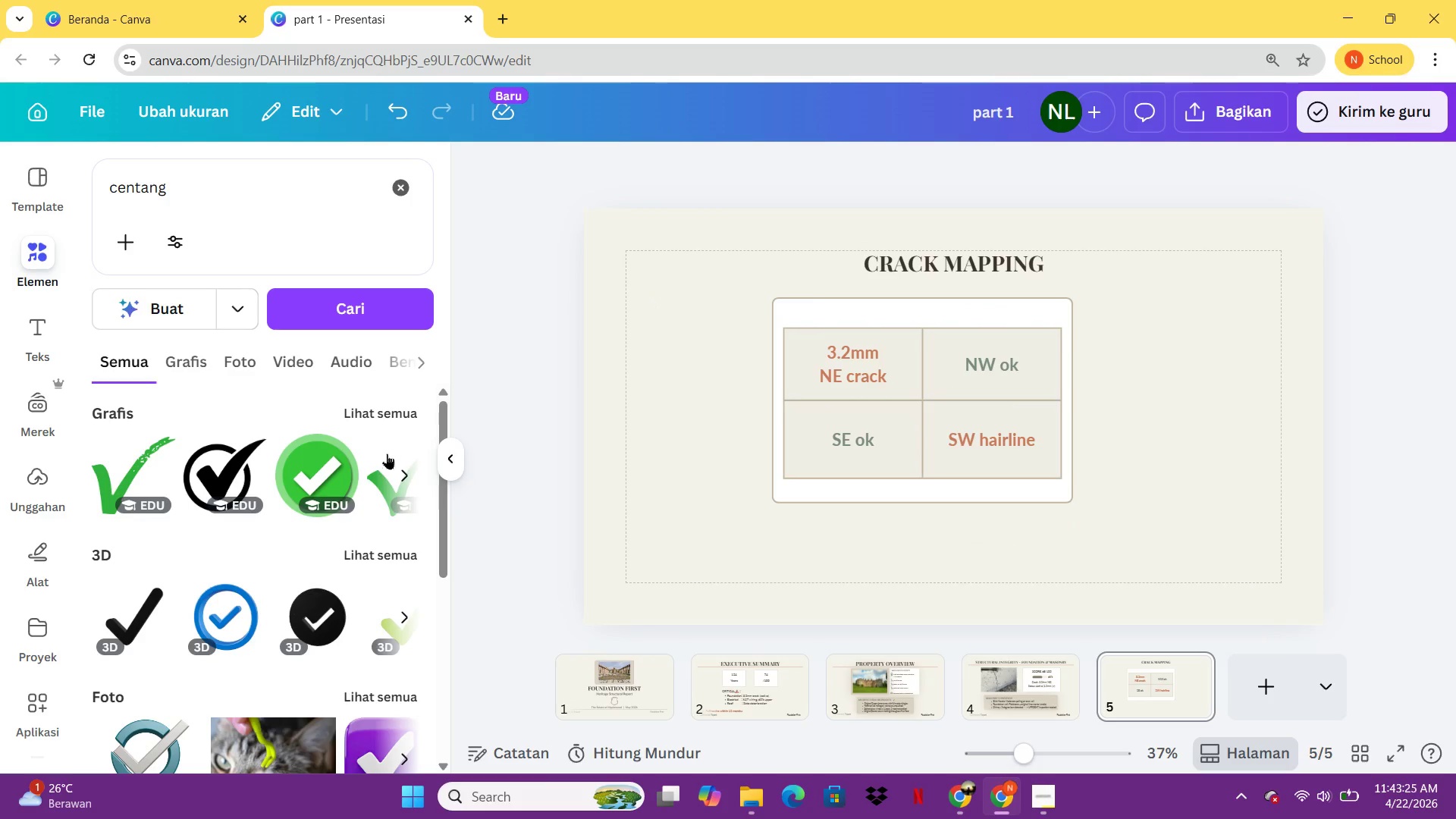 
left_click([380, 471])
 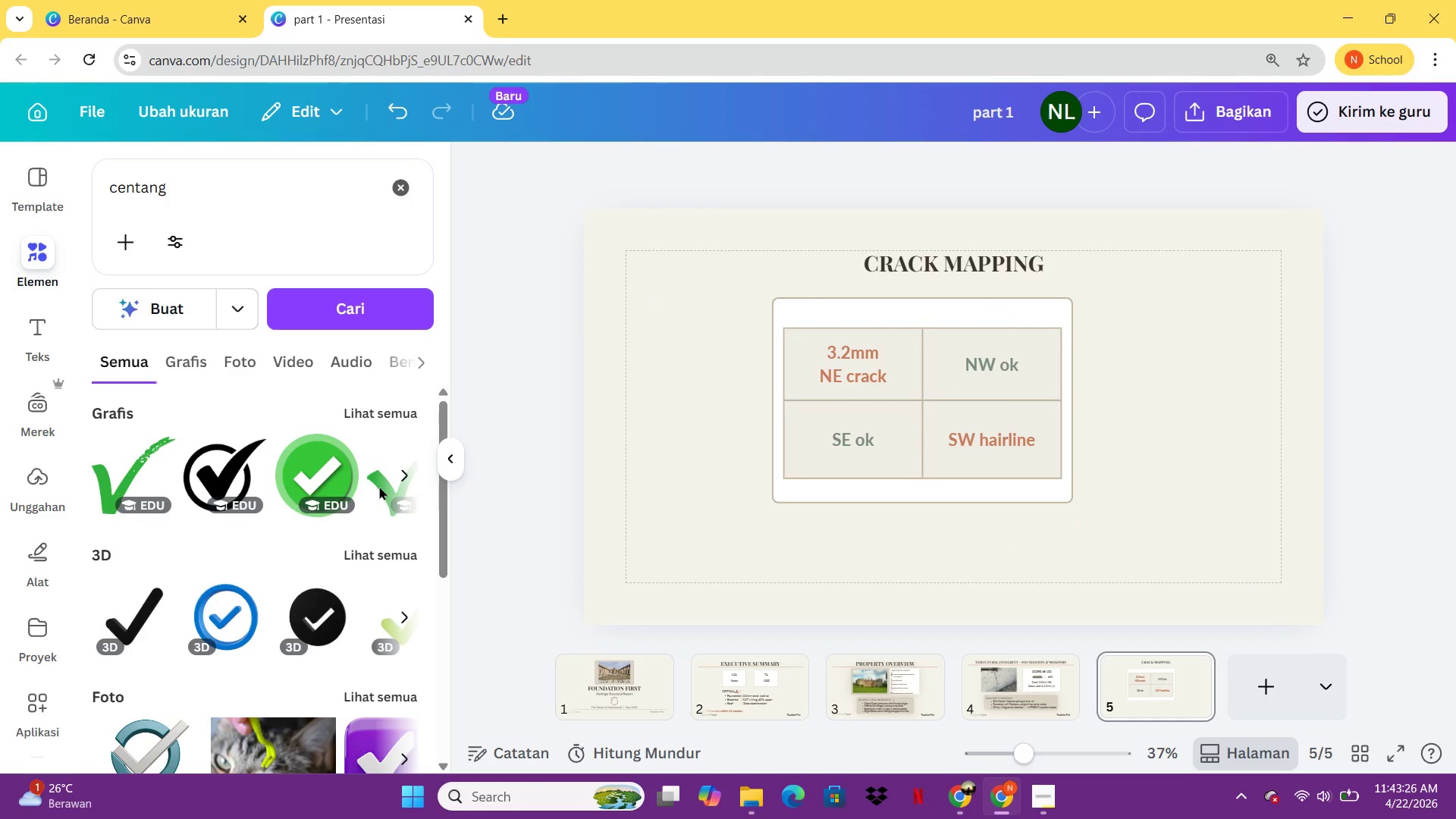 
left_click([379, 486])
 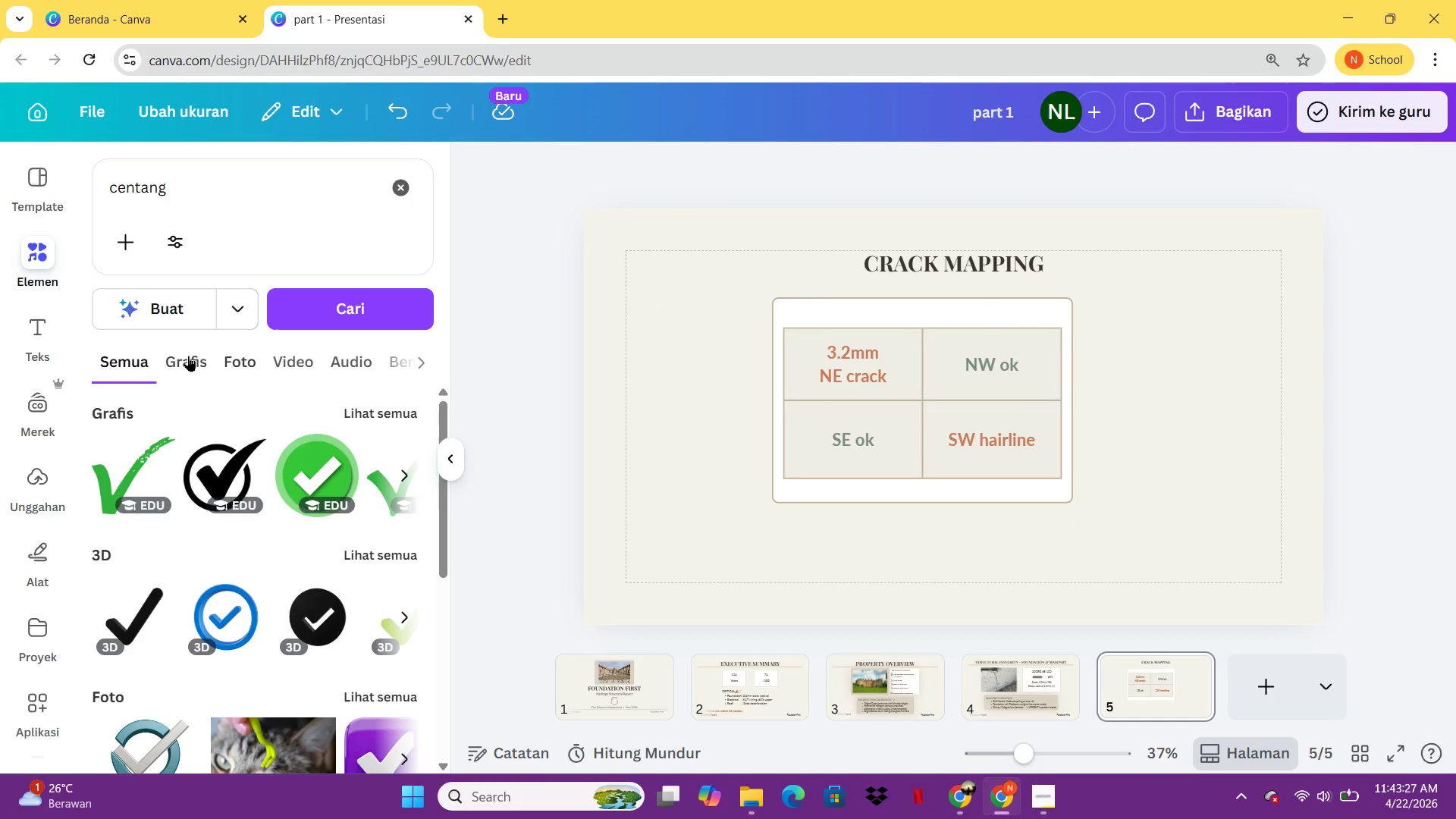 
left_click([184, 355])
 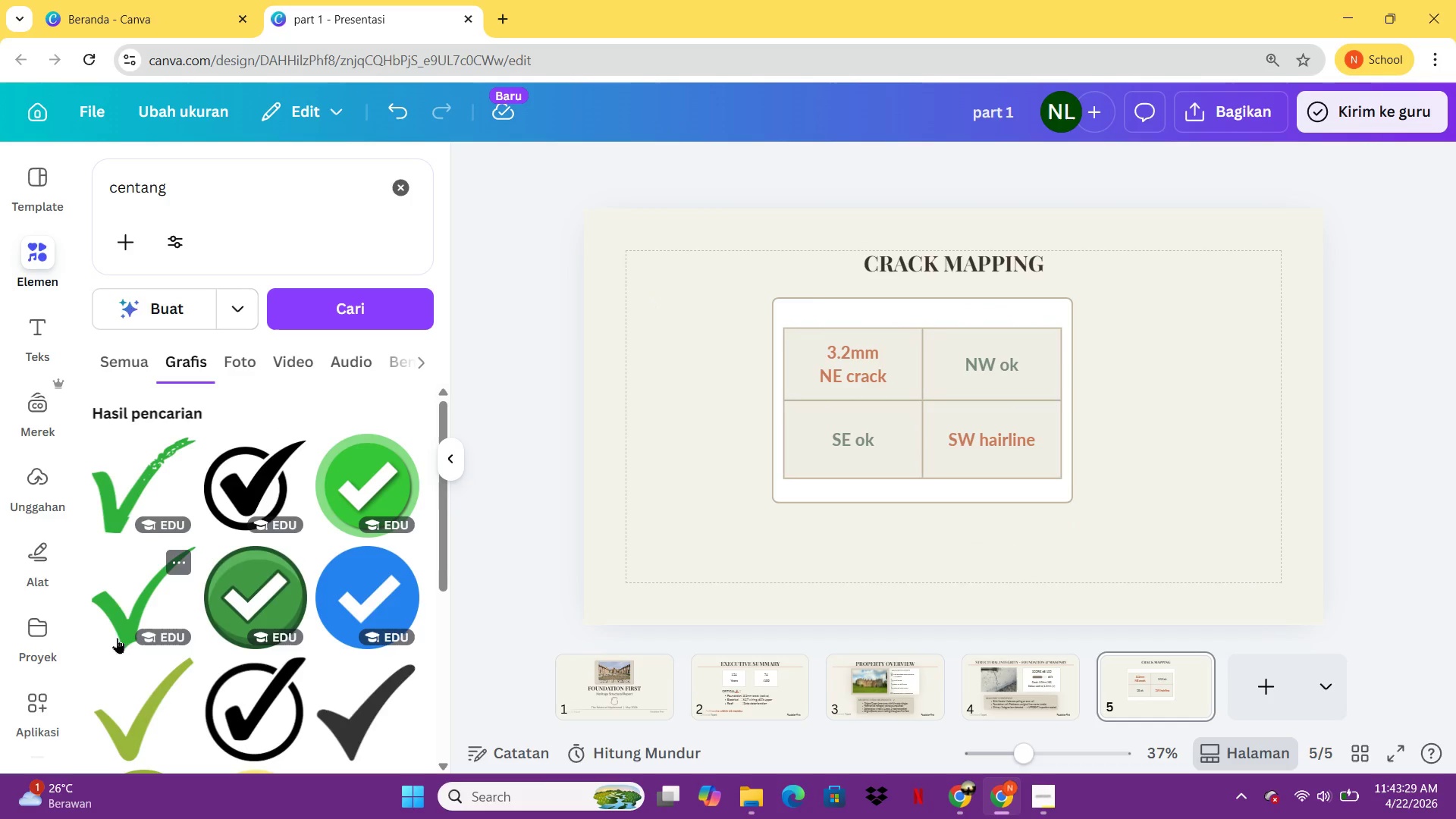 
left_click([127, 585])
 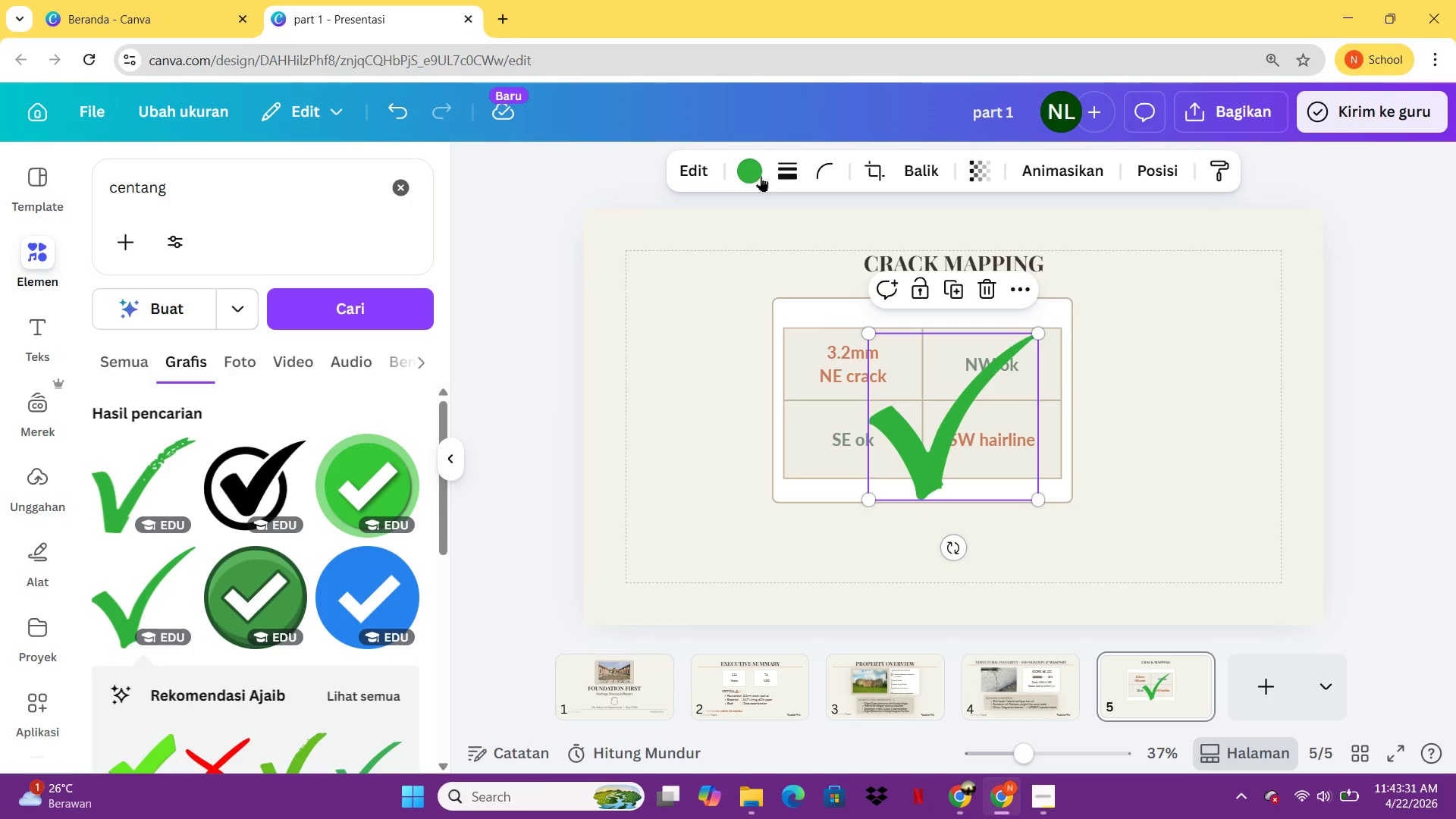 
left_click([748, 170])
 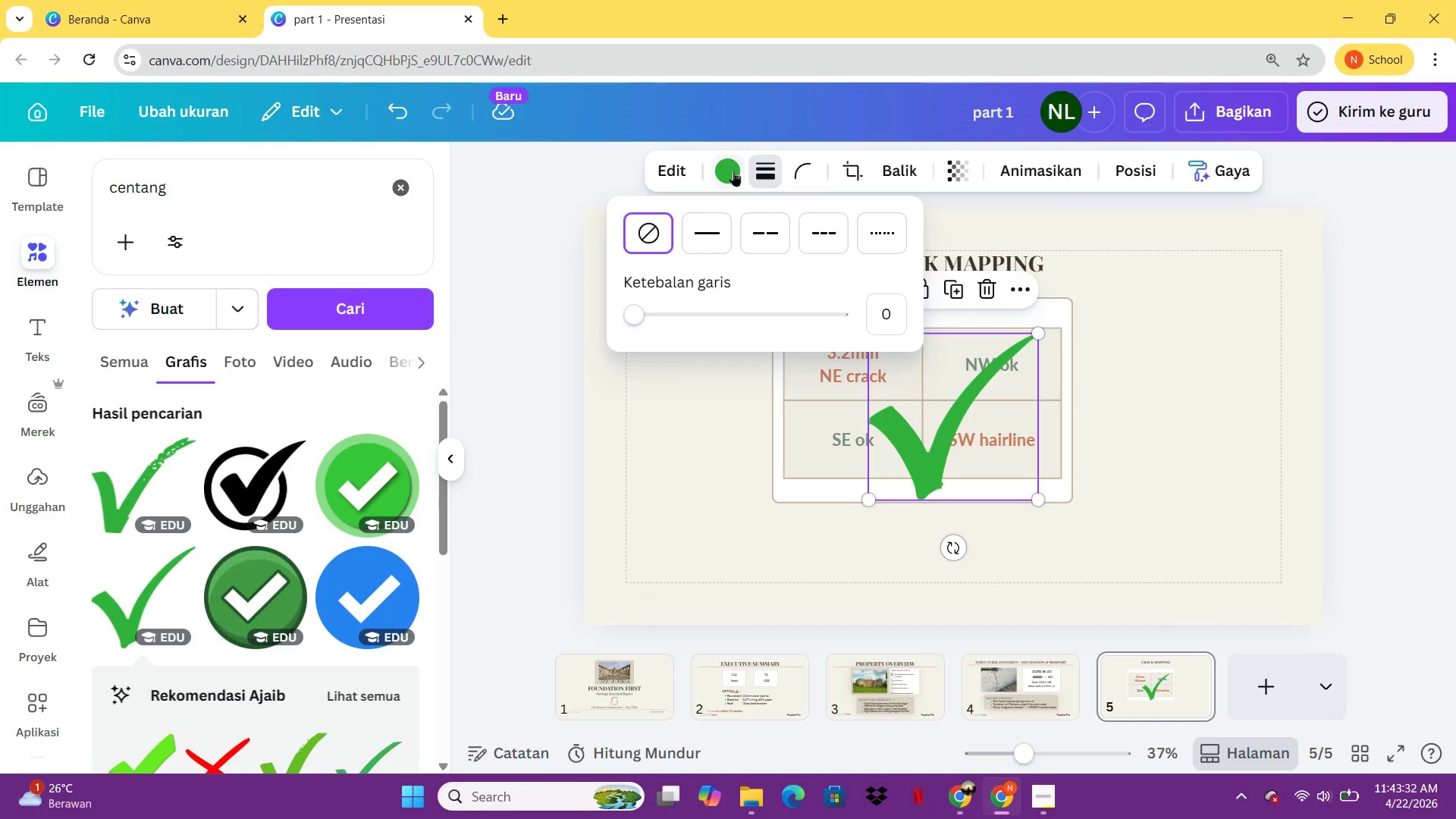 
left_click([733, 171])
 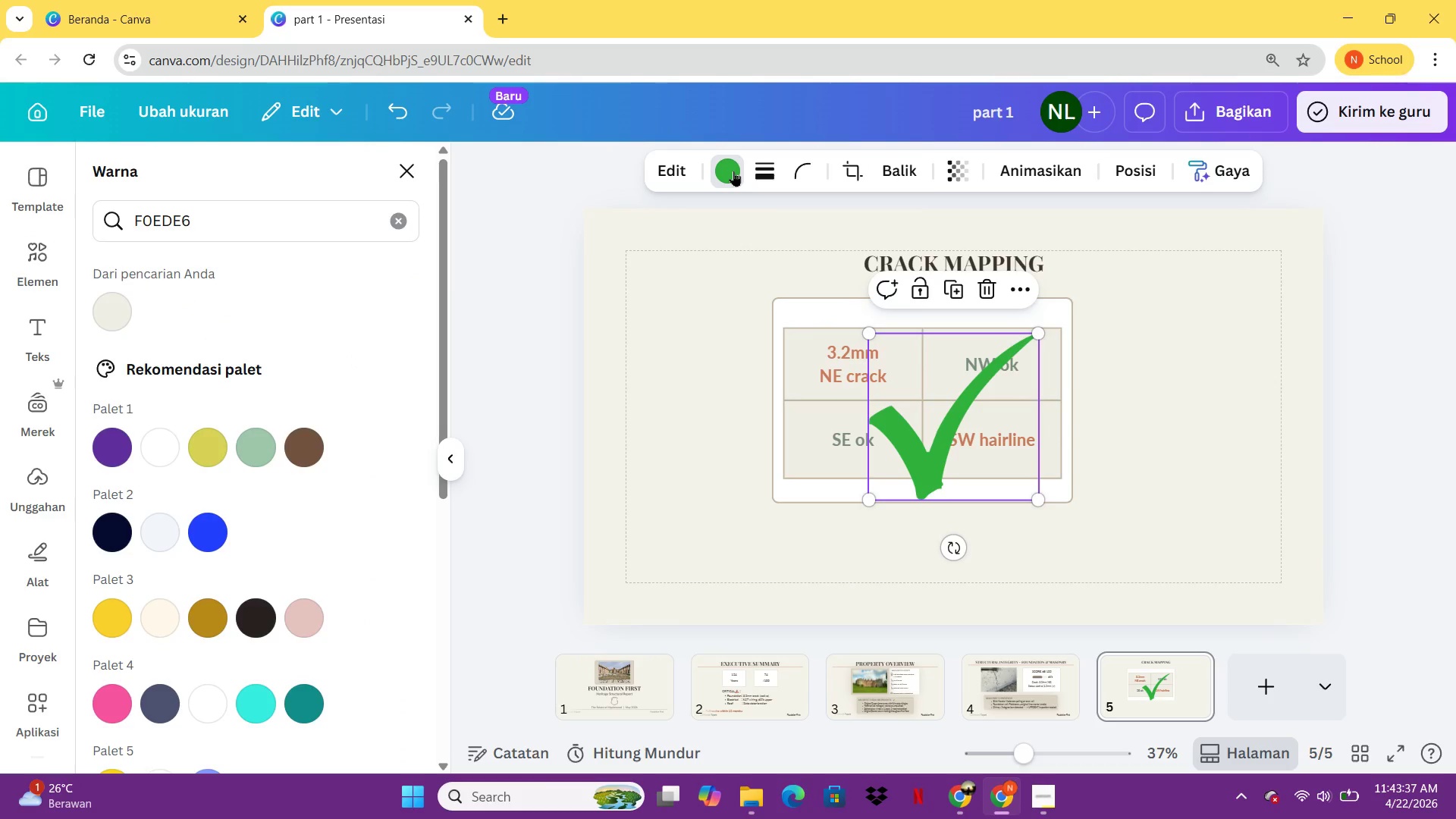 
wait(5.22)
 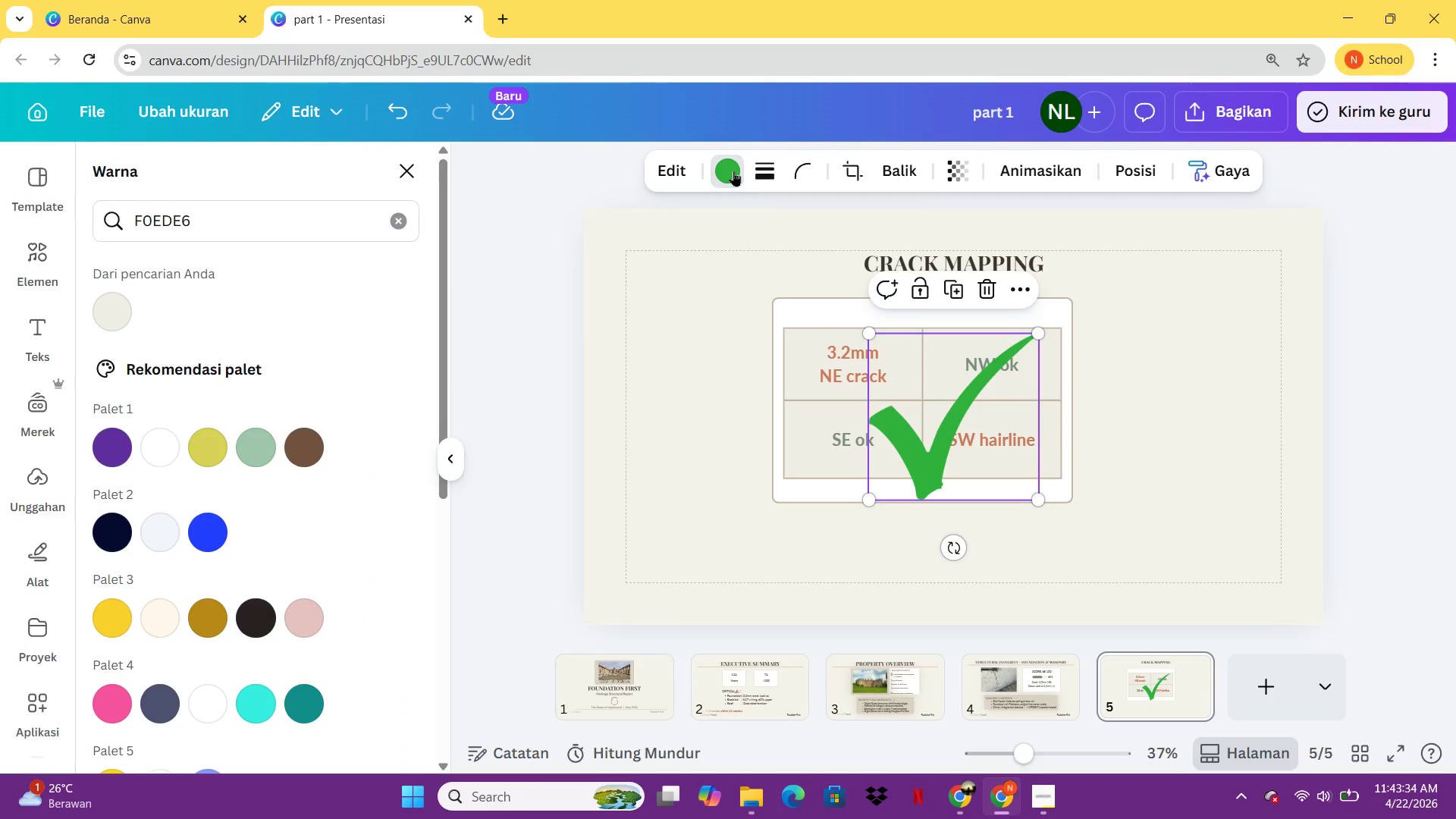 
left_click([419, 168])
 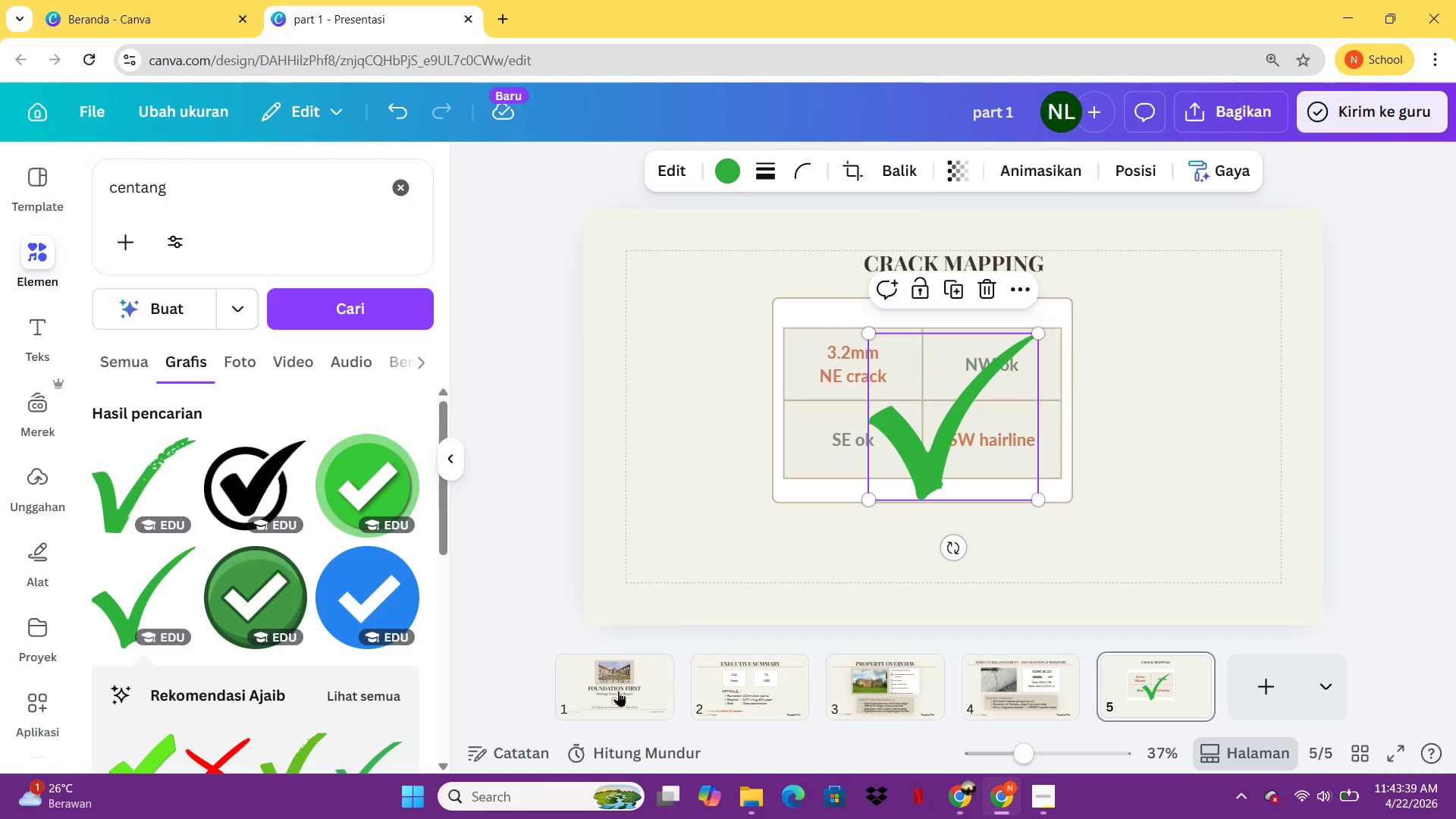 
left_click([618, 691])
 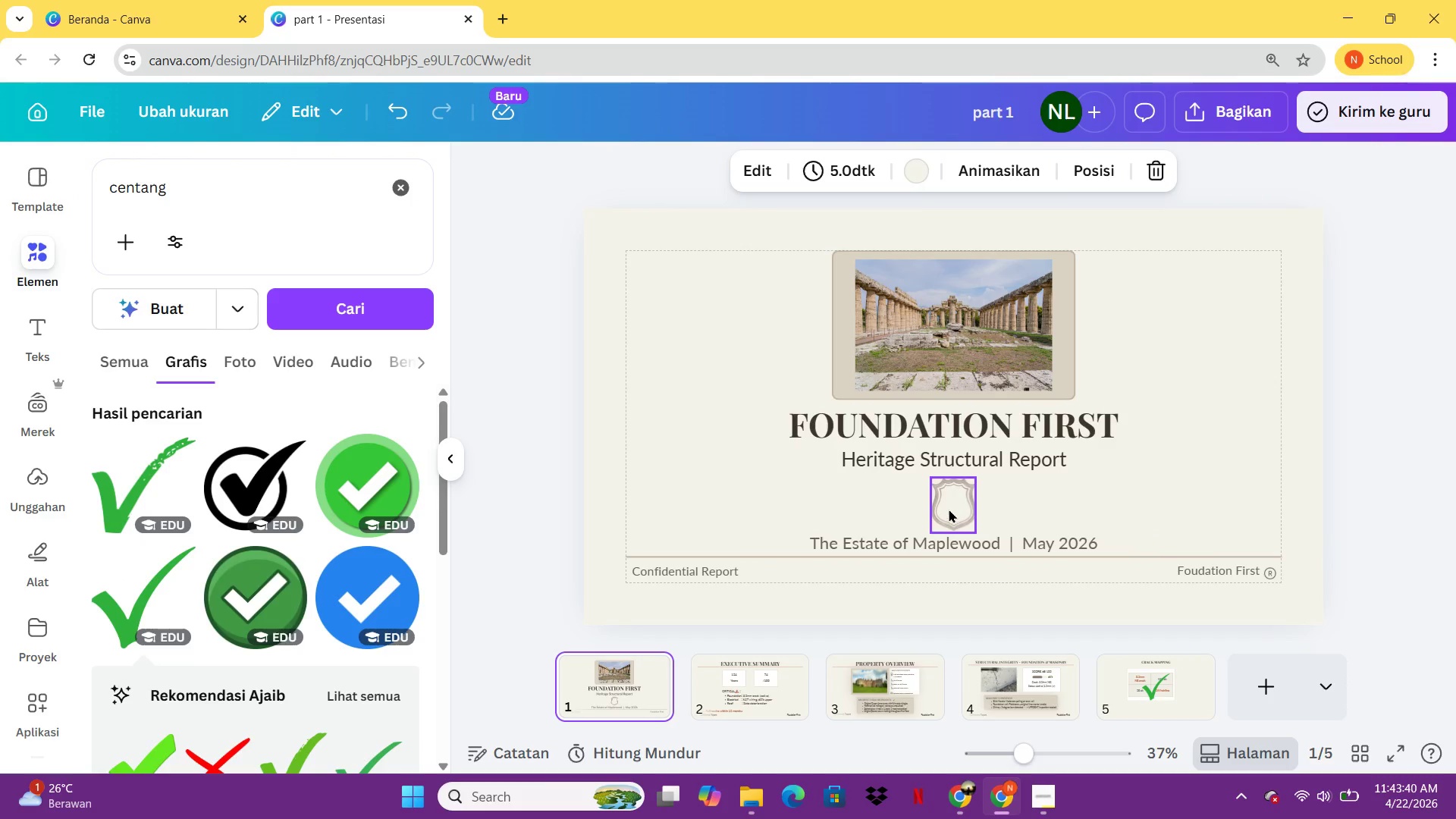 
left_click([949, 508])
 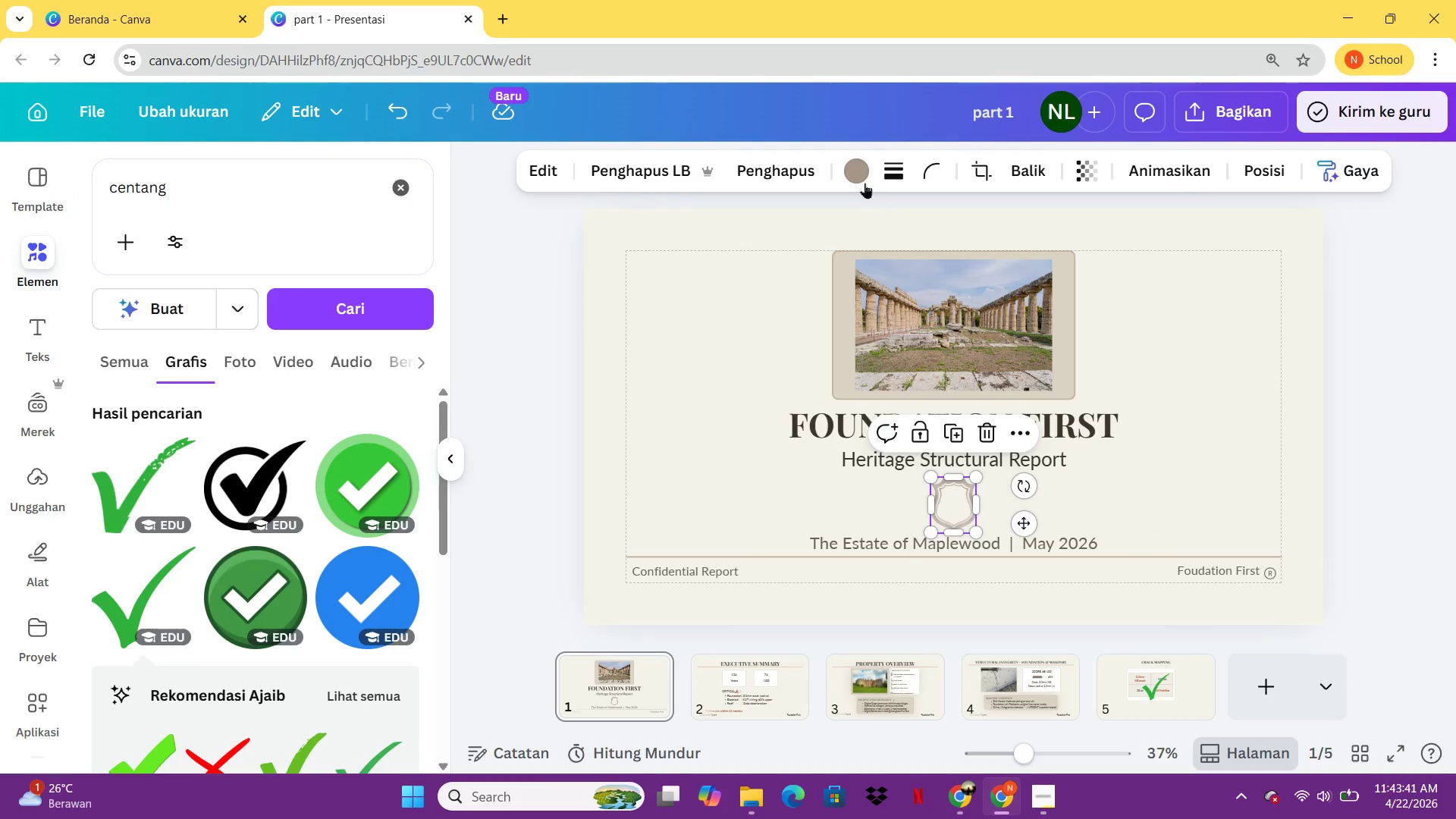 
left_click([864, 182])
 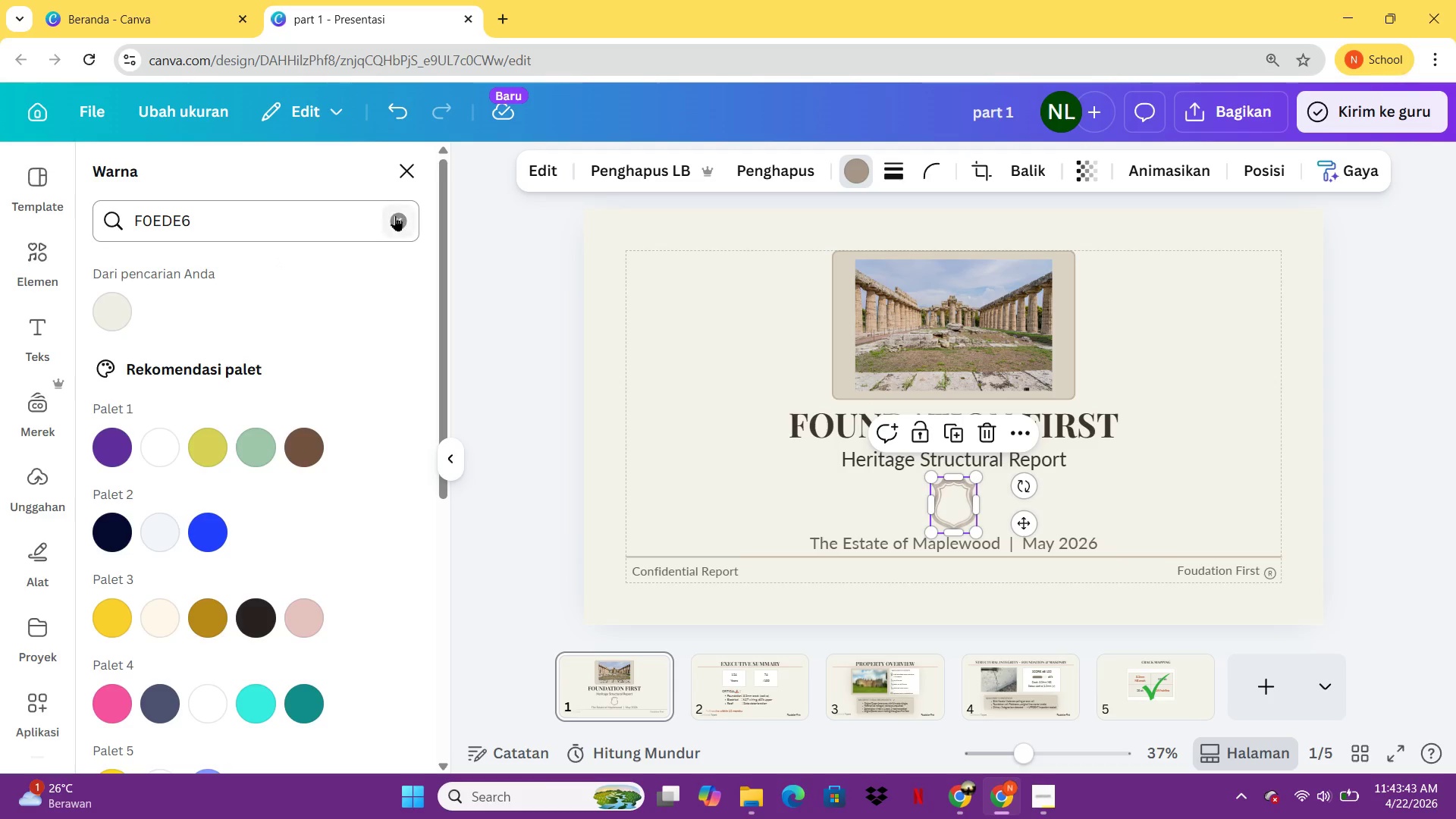 
left_click([395, 218])
 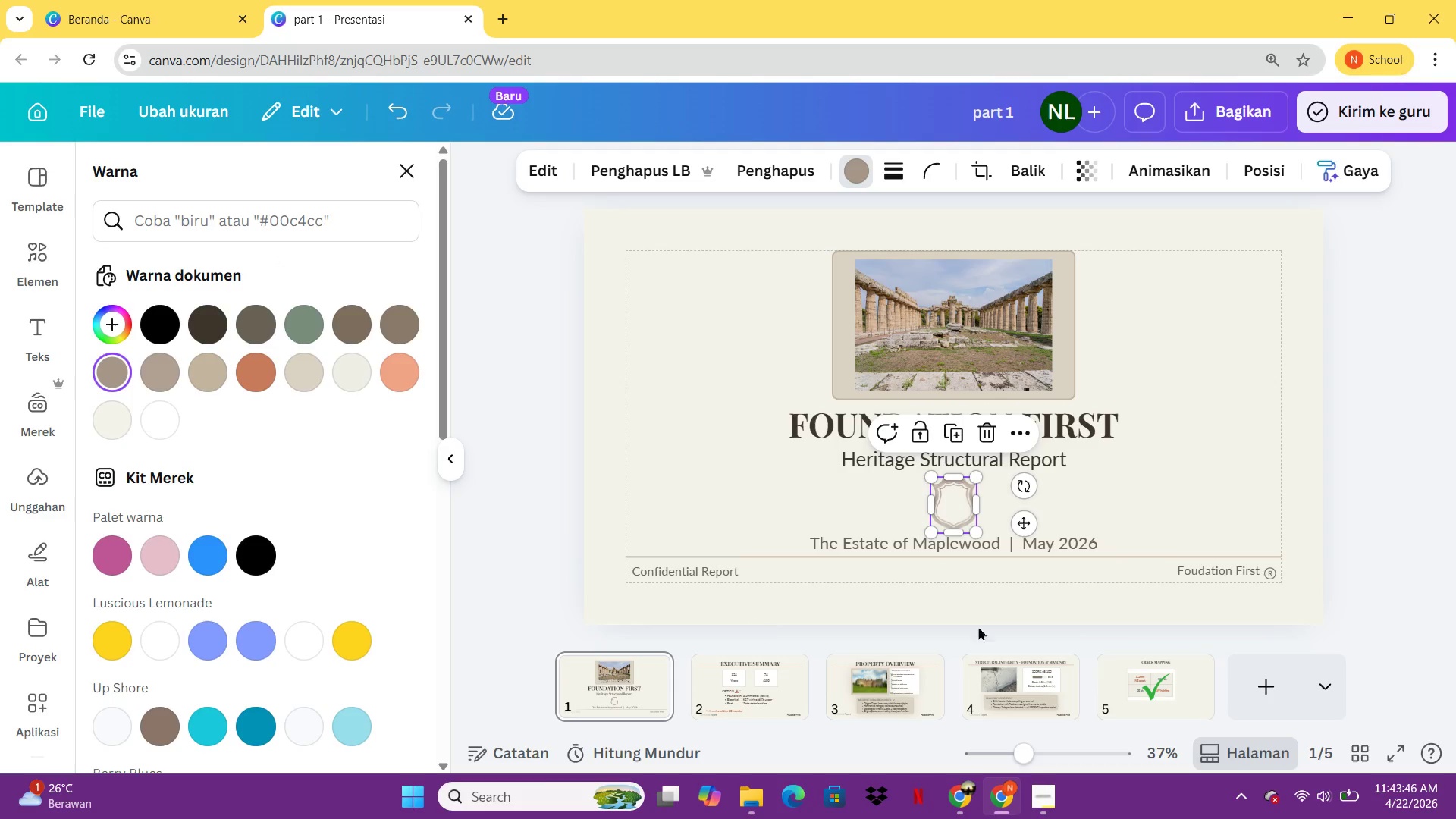 
left_click([1125, 690])
 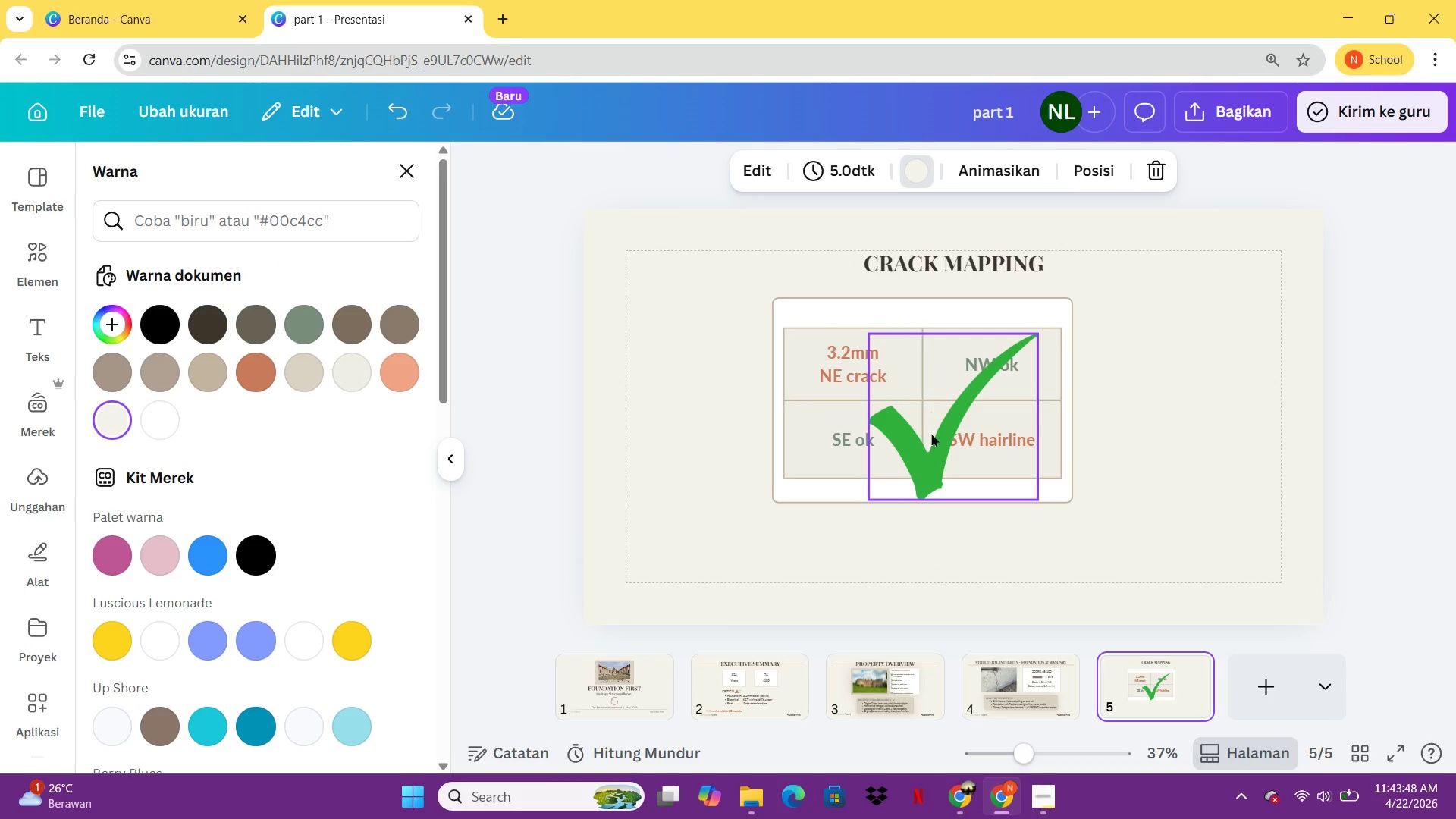 
left_click([931, 434])
 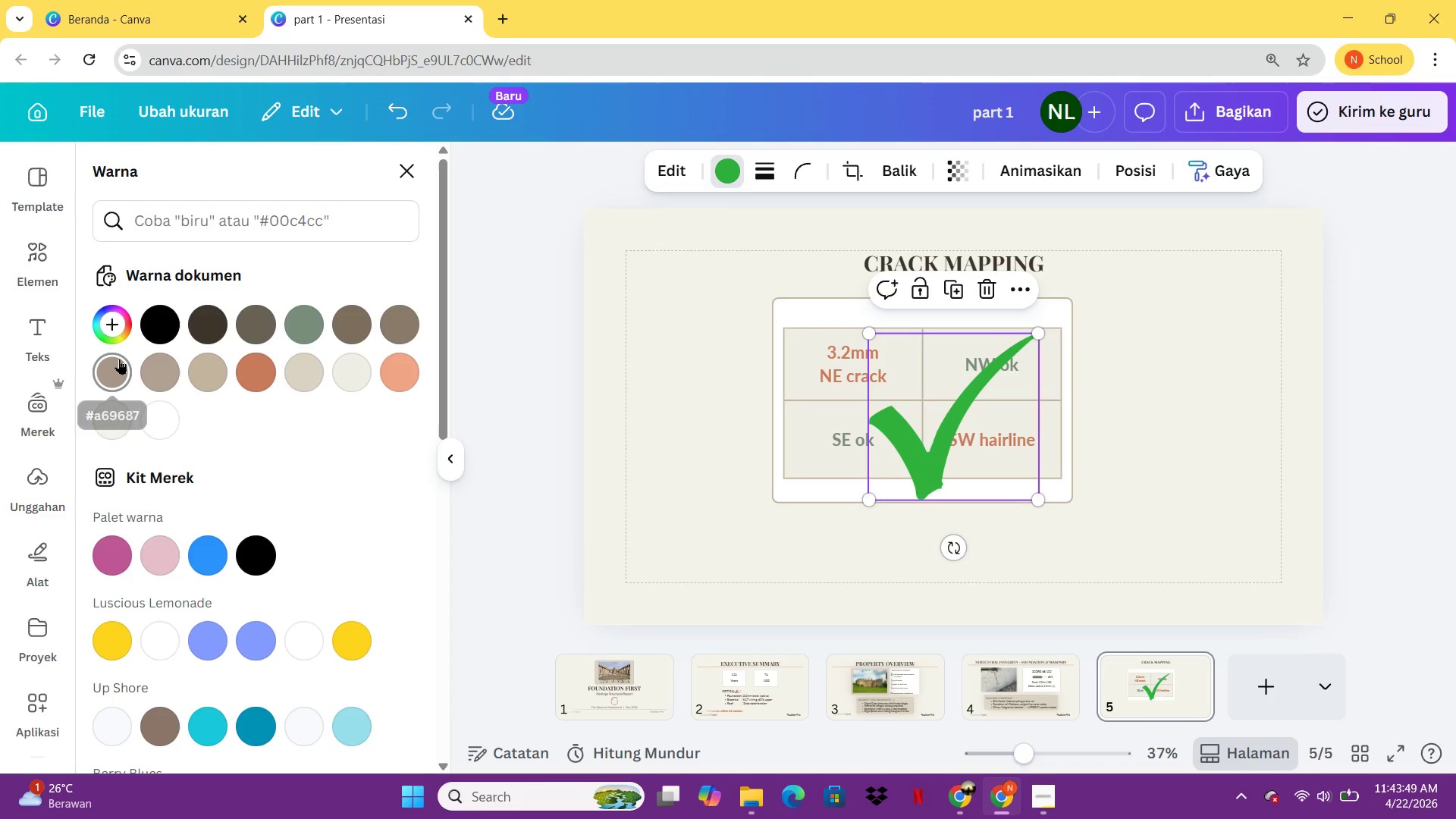 
left_click([119, 359])
 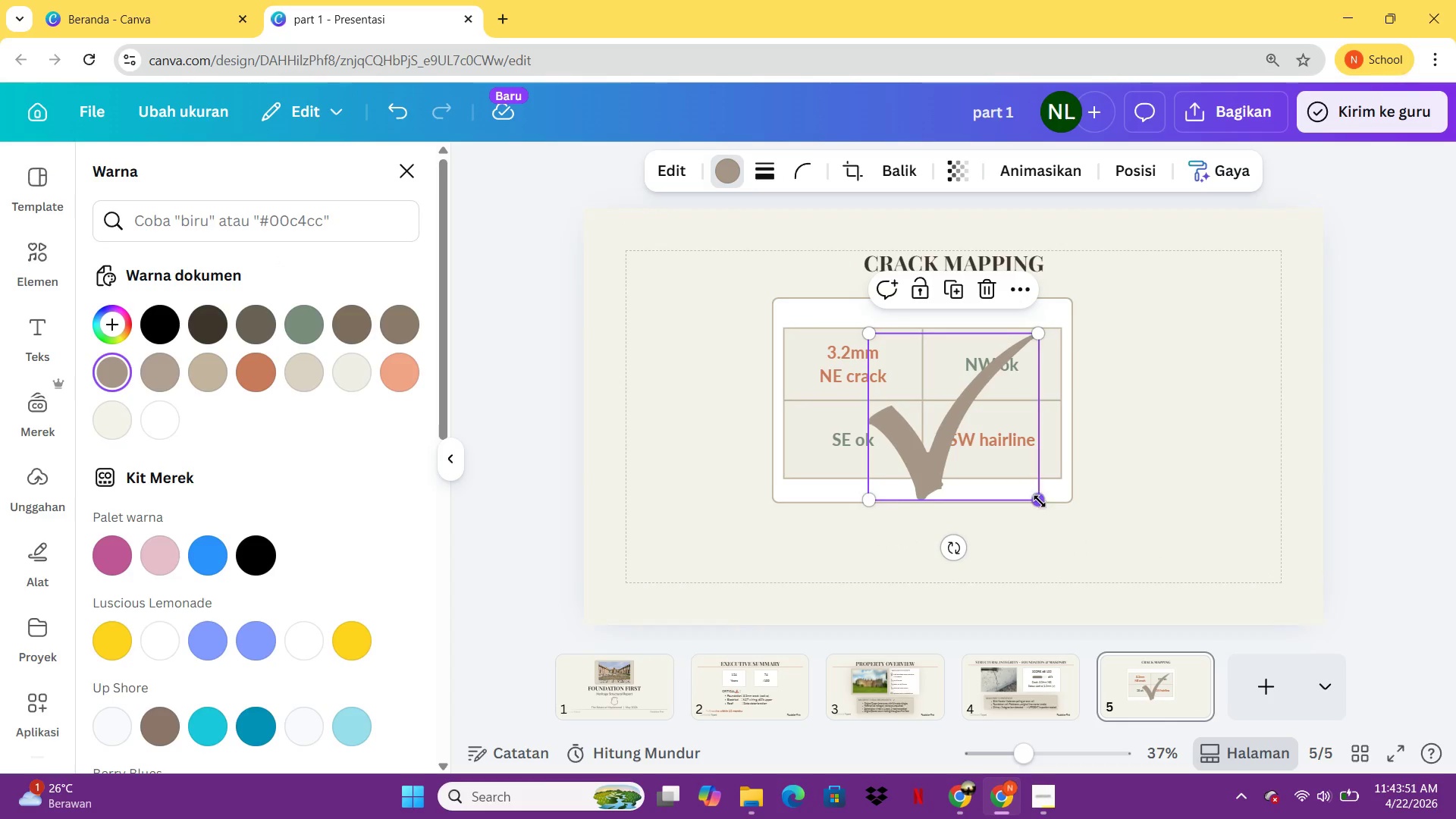 
left_click_drag(start_coordinate=[1040, 501], to_coordinate=[905, 360])
 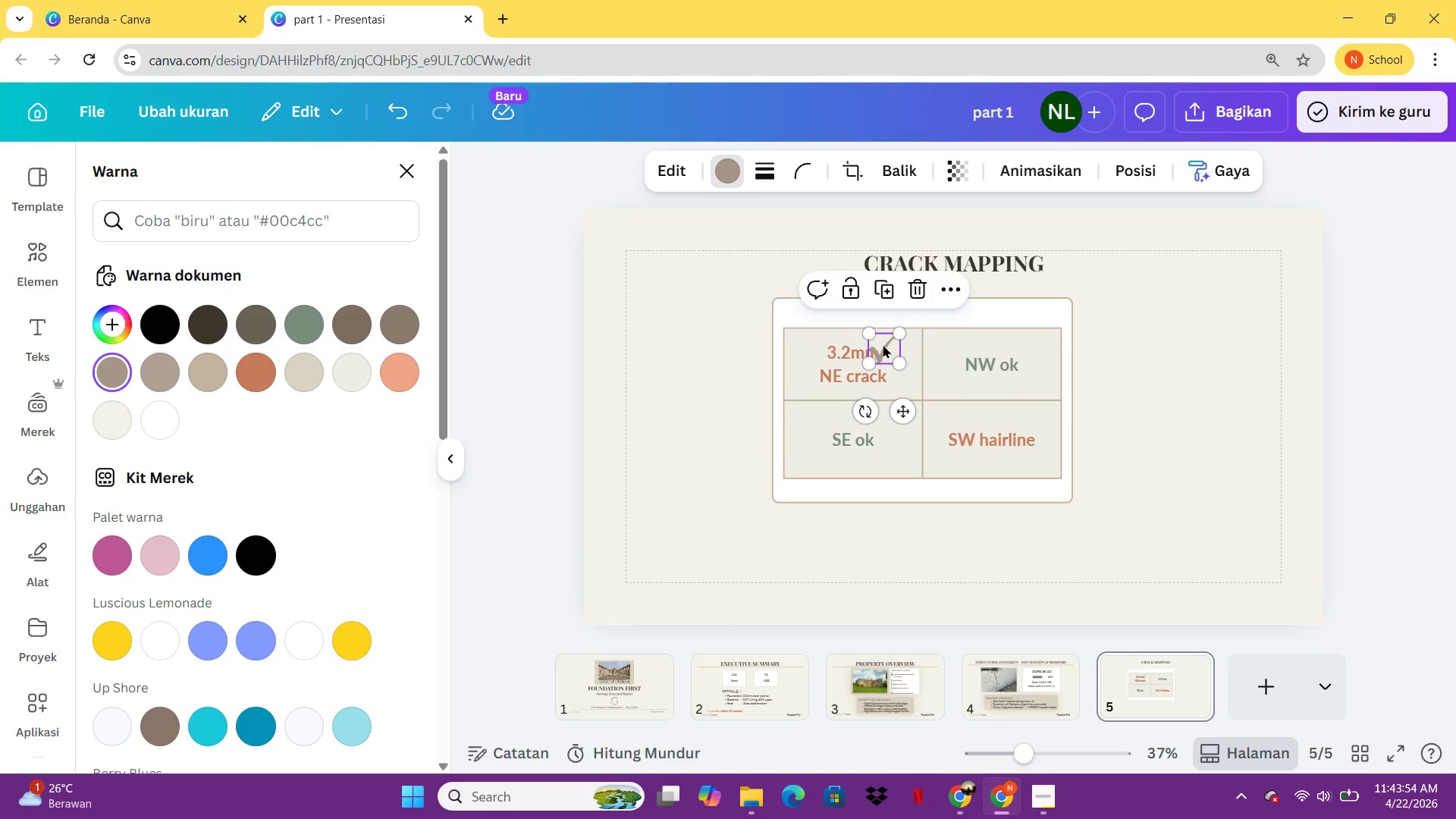 
left_click_drag(start_coordinate=[883, 344], to_coordinate=[949, 359])
 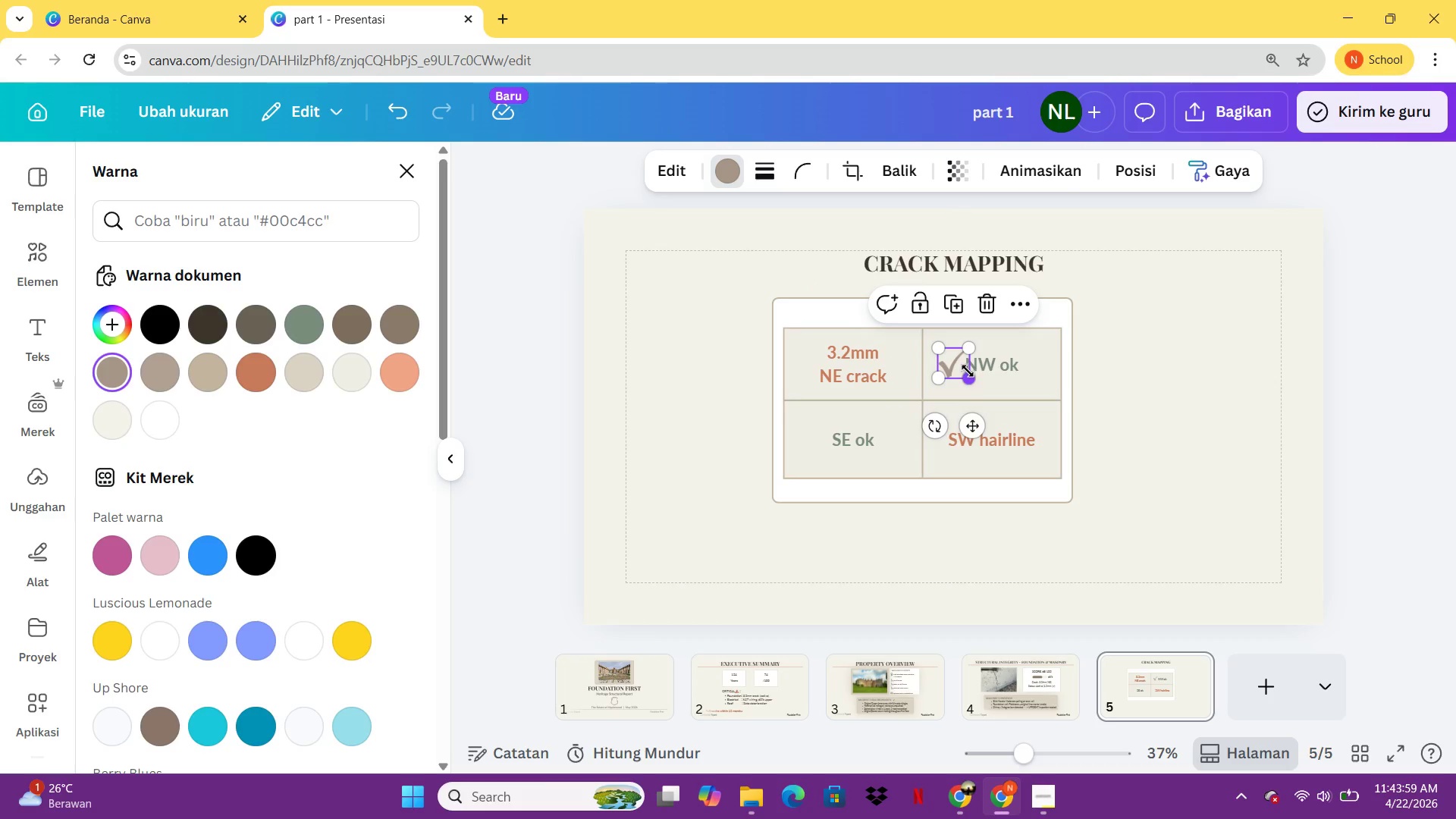 
left_click_drag(start_coordinate=[968, 371], to_coordinate=[963, 366])
 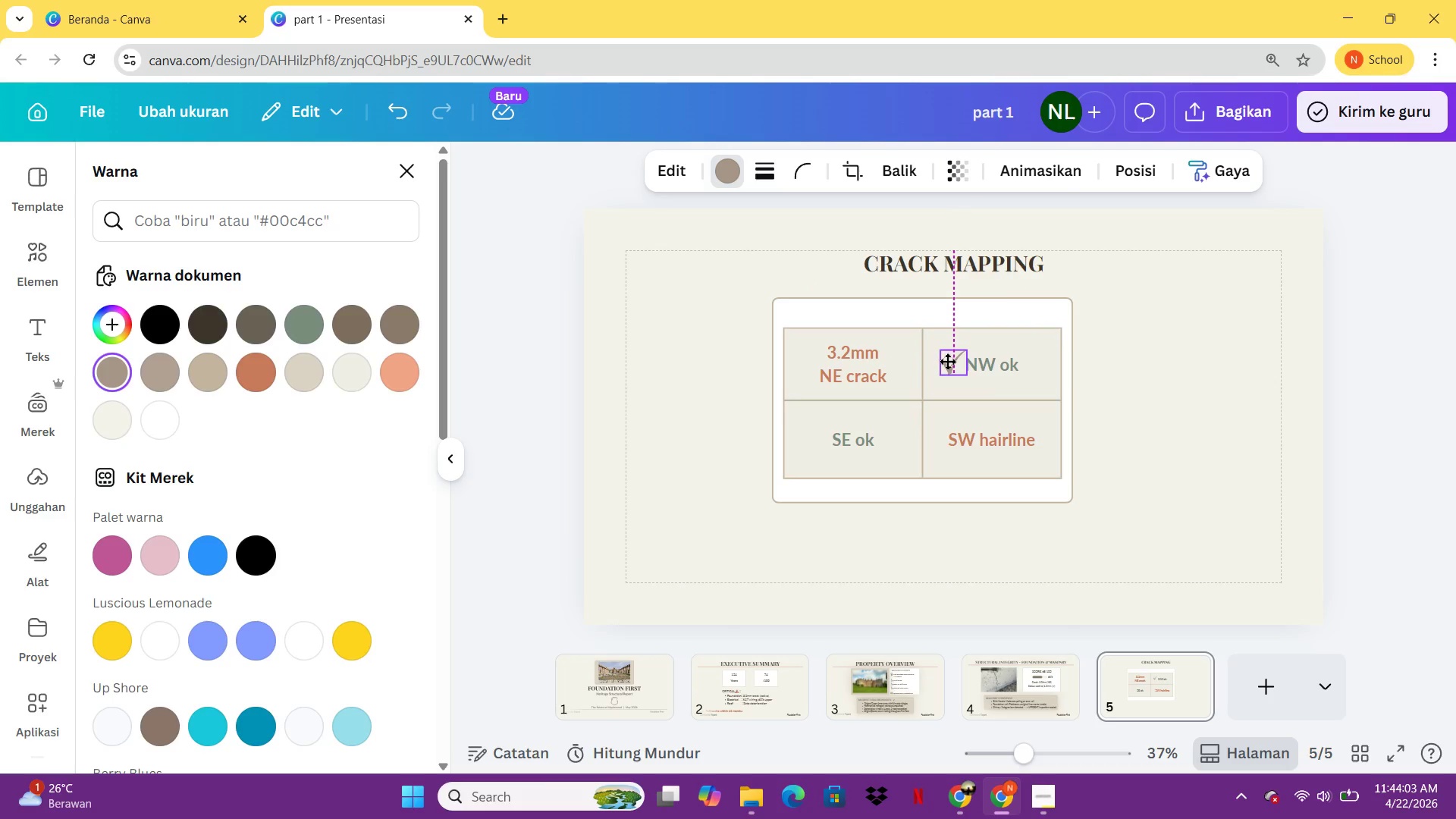 
key(Control+C)
 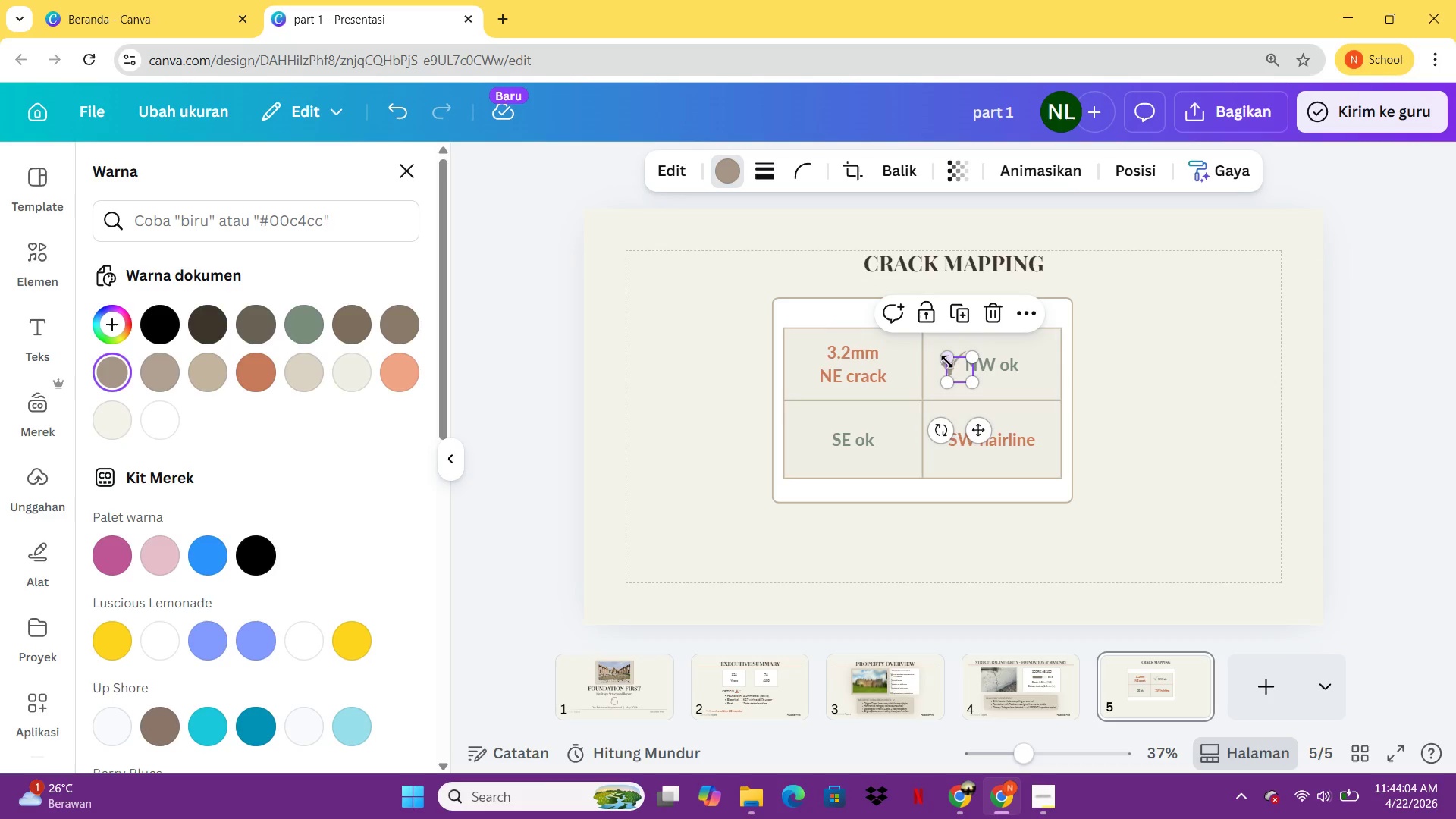 
key(Control+V)
 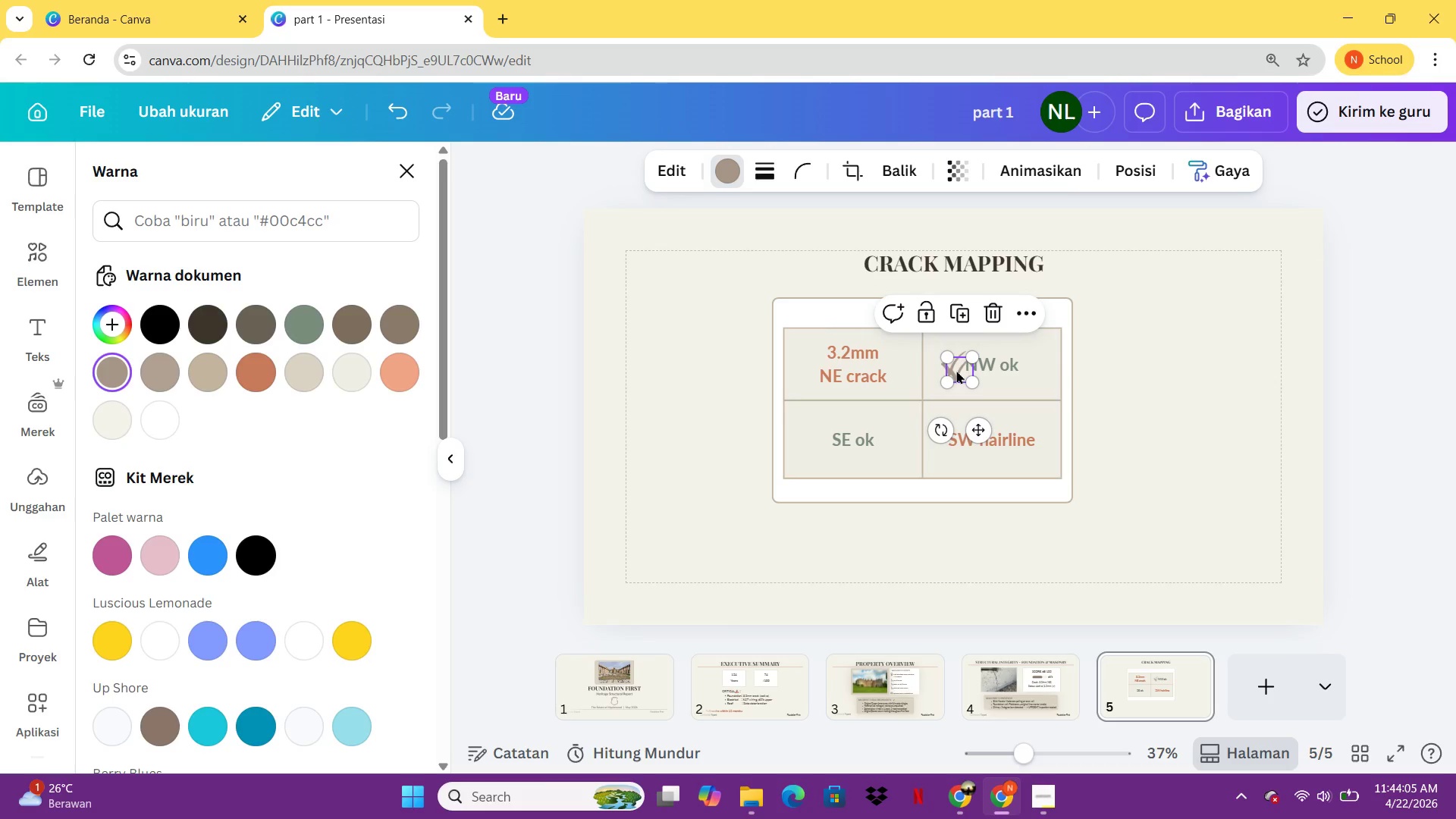 
left_click_drag(start_coordinate=[956, 370], to_coordinate=[815, 442])
 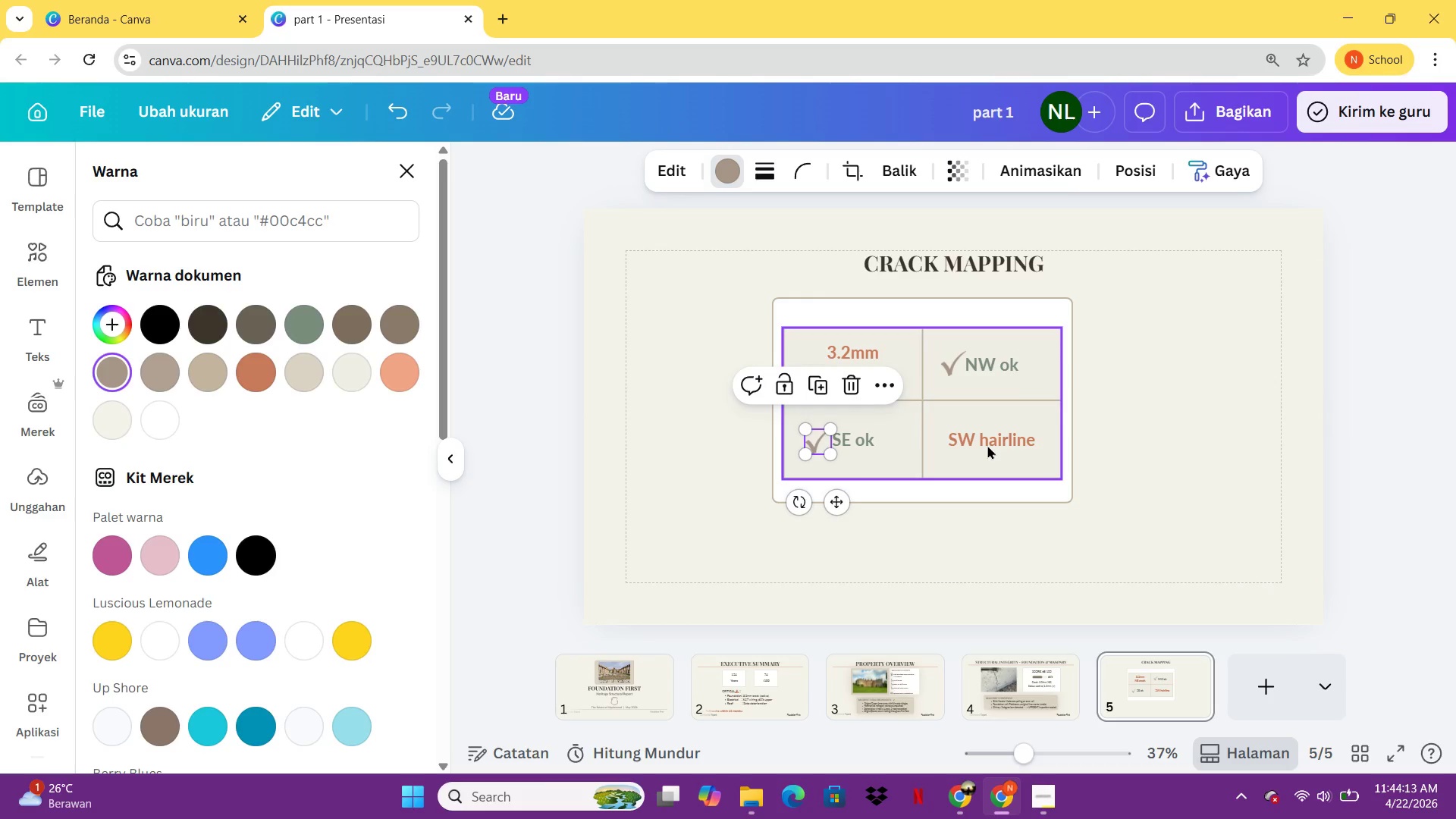 
wait(6.42)
 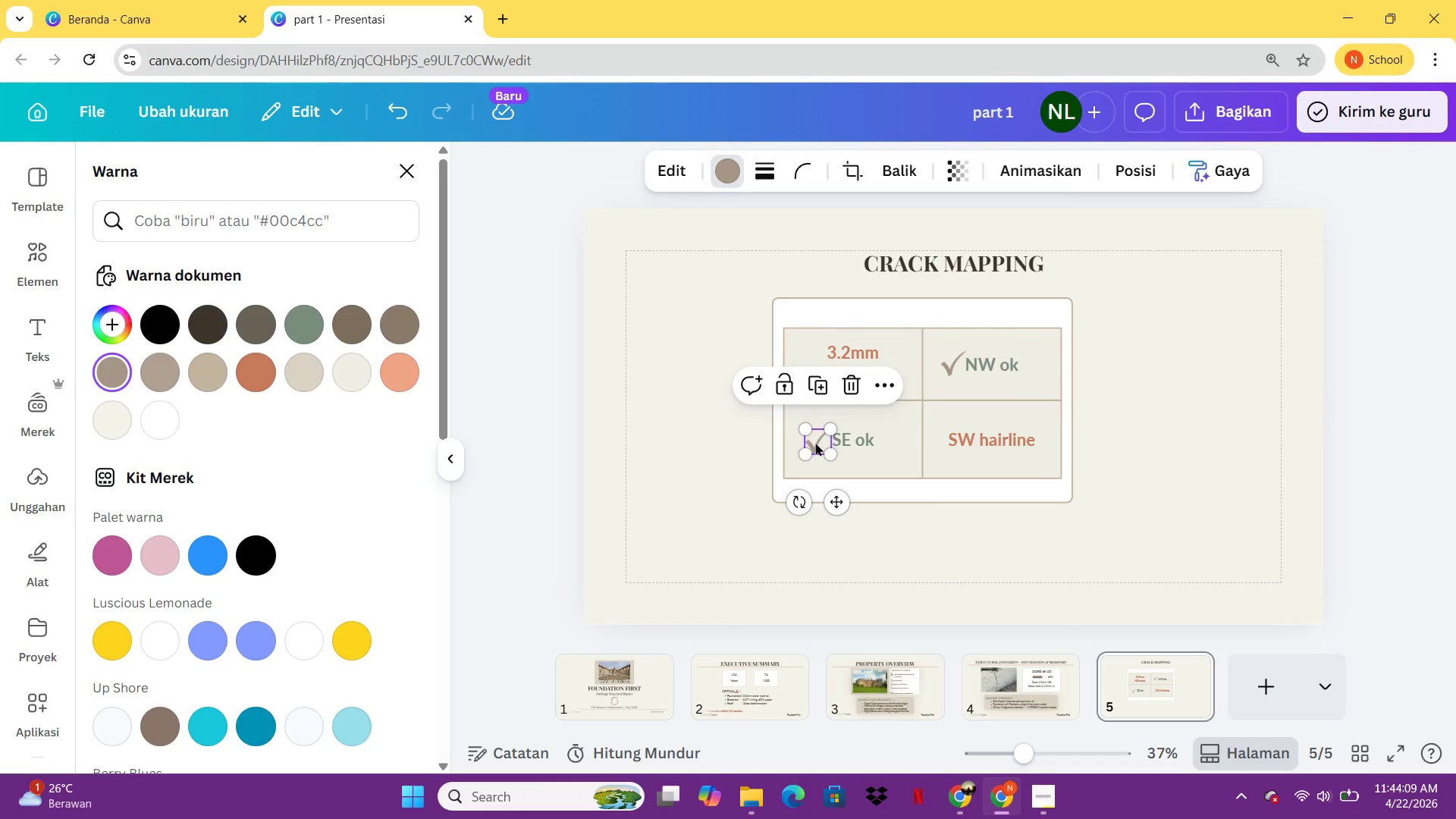 
left_click([987, 445])
 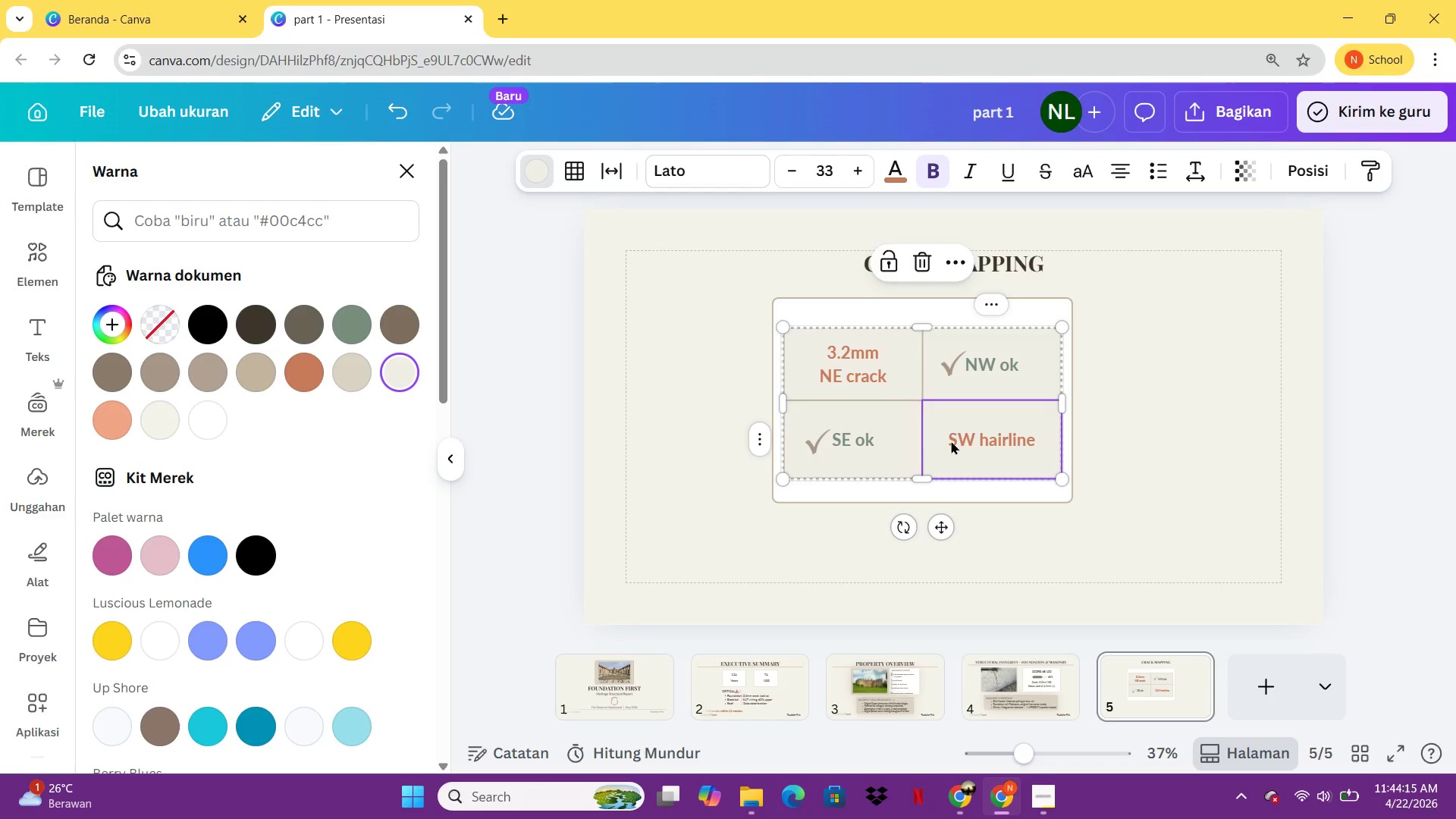 
double_click([951, 441])
 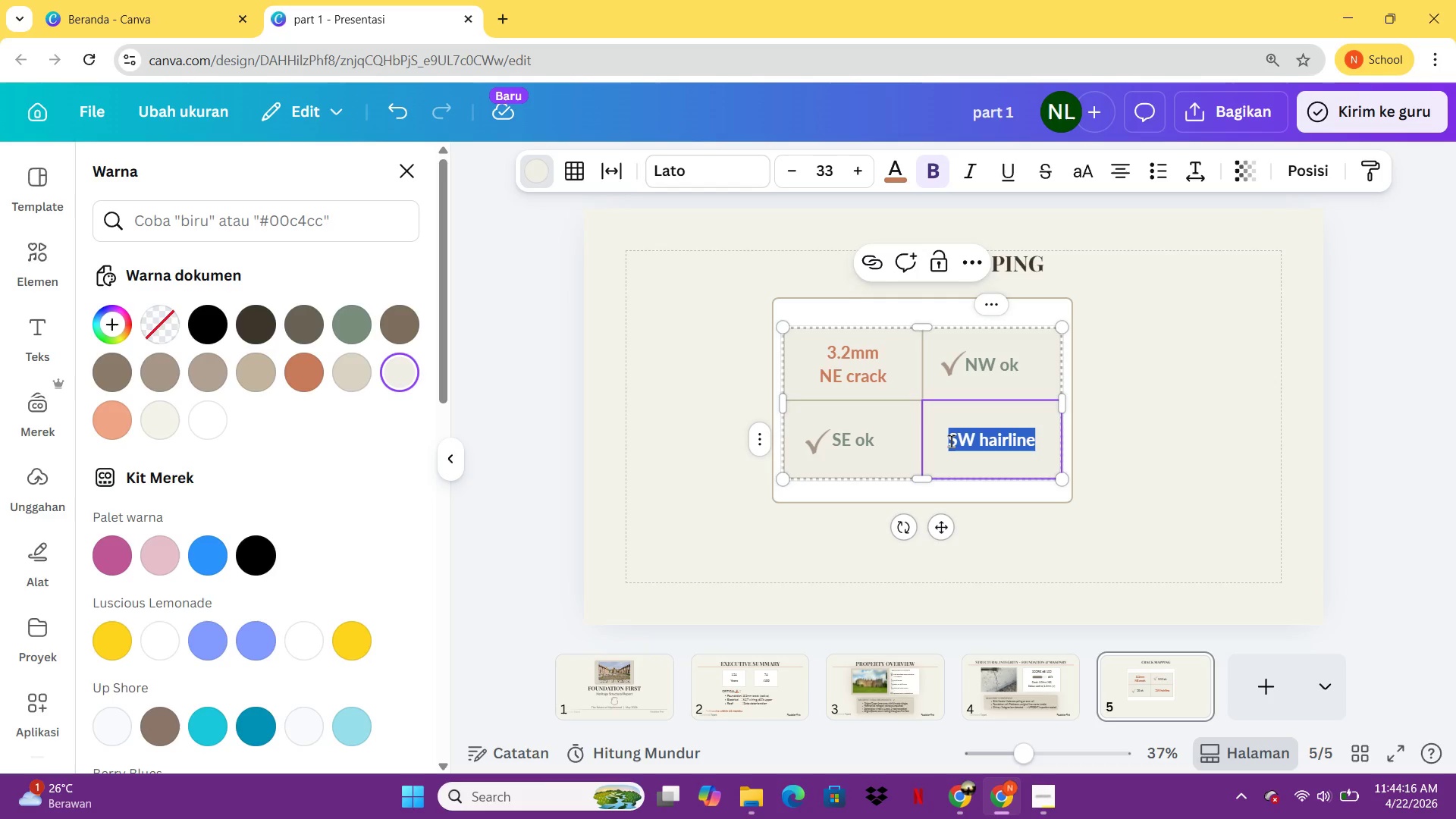 
triple_click([951, 441])
 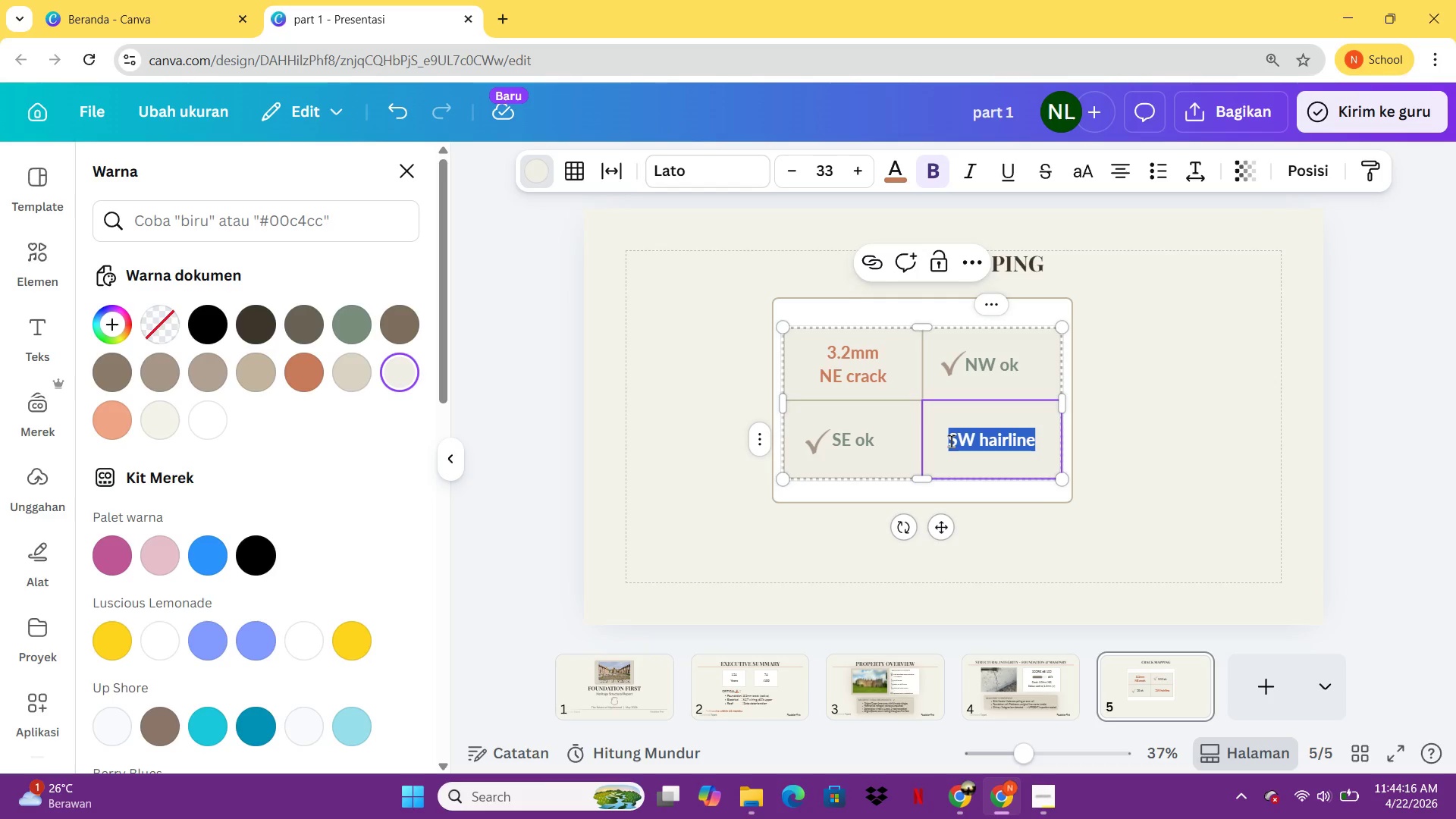 
left_click([951, 441])
 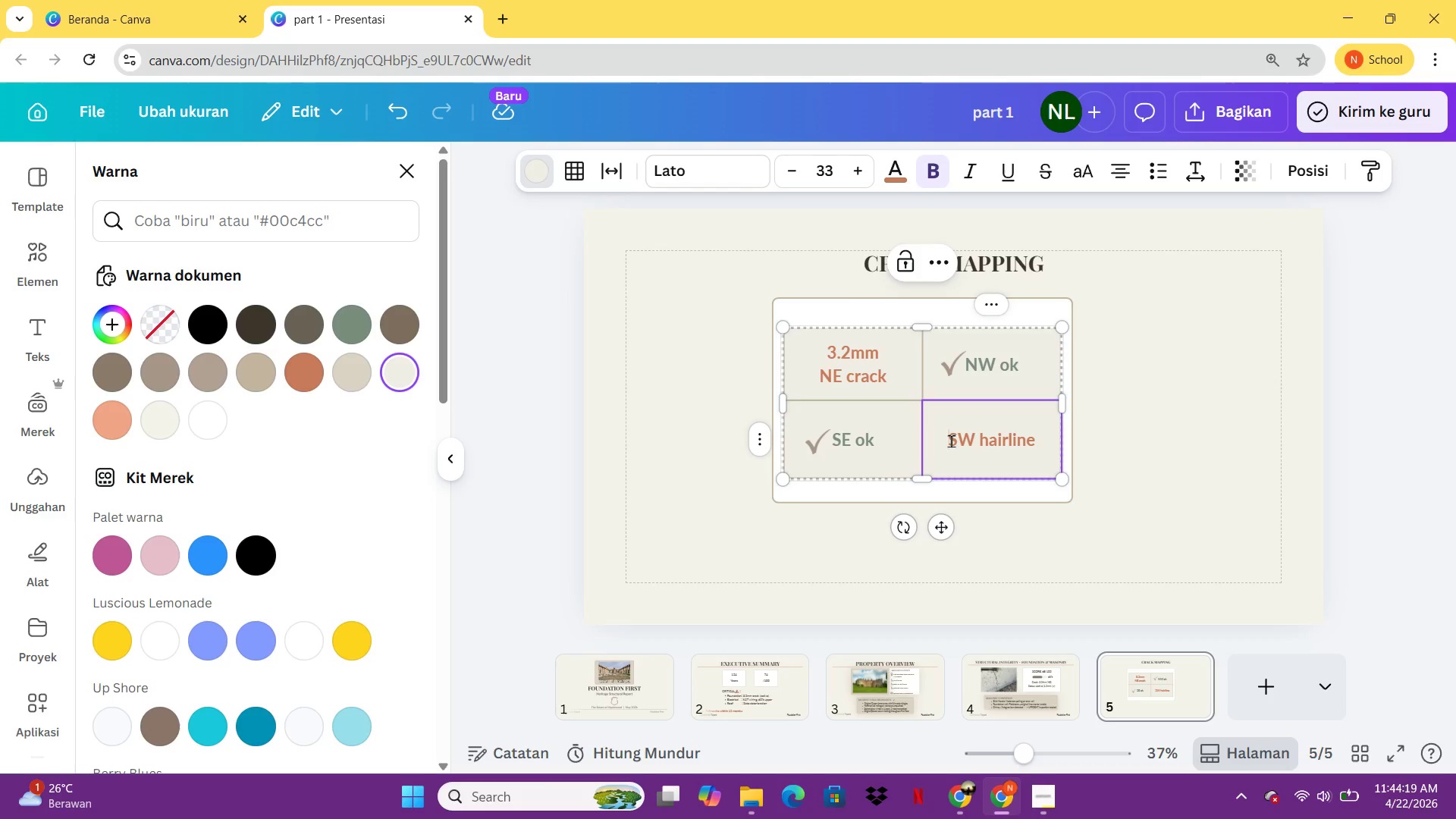 
type(1.2mm)
 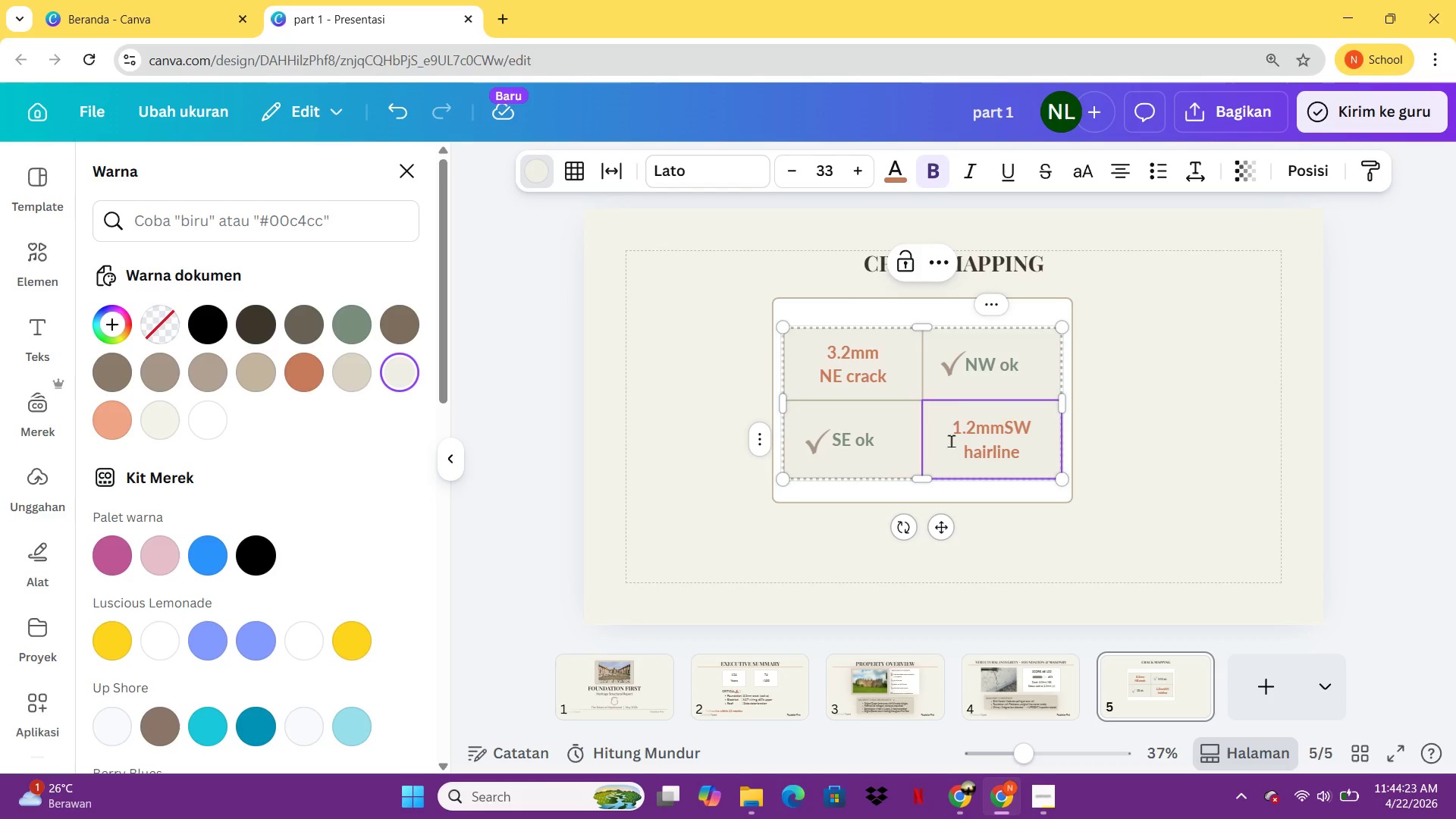 
key(Enter)
 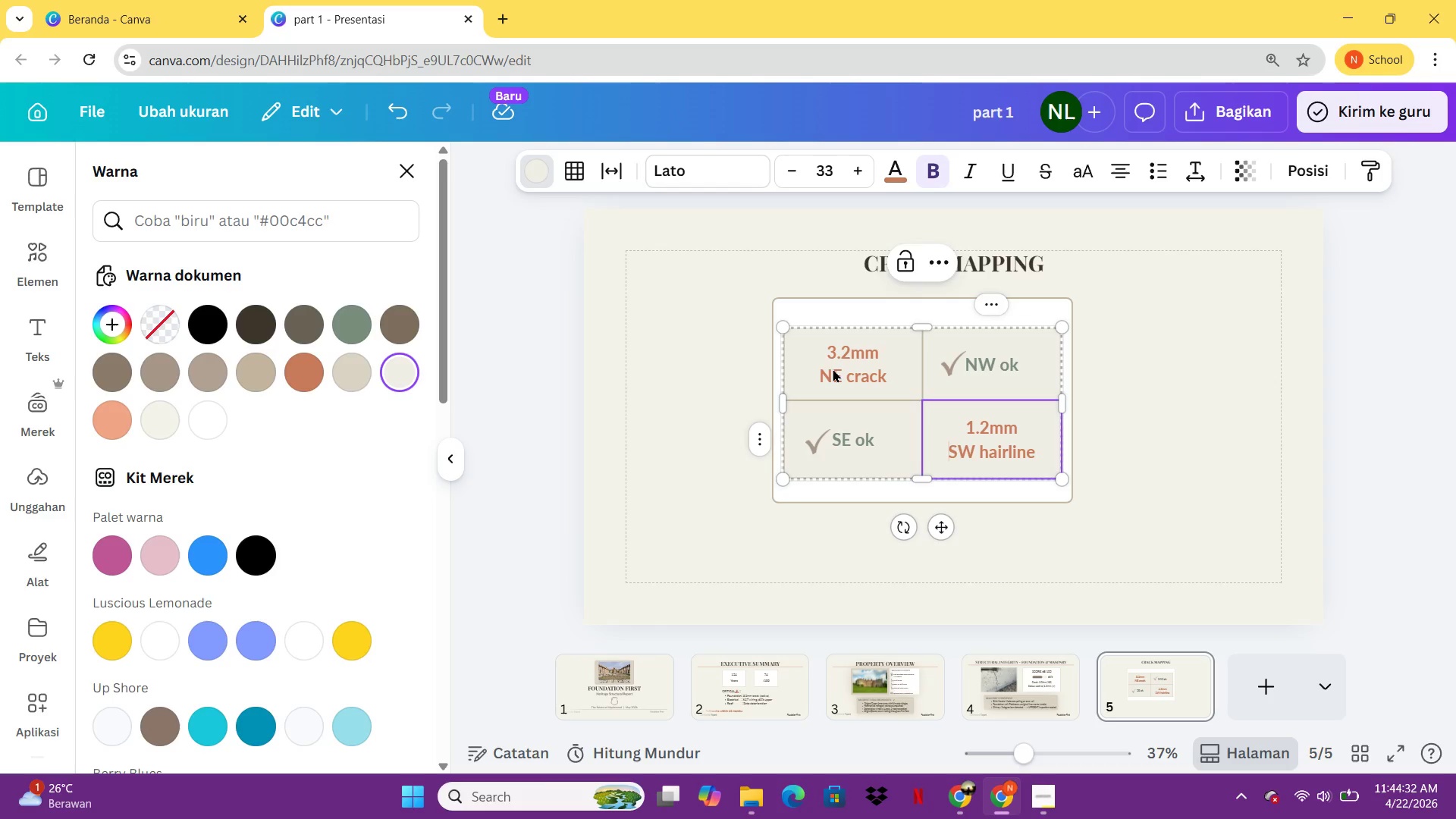 
wait(13.55)
 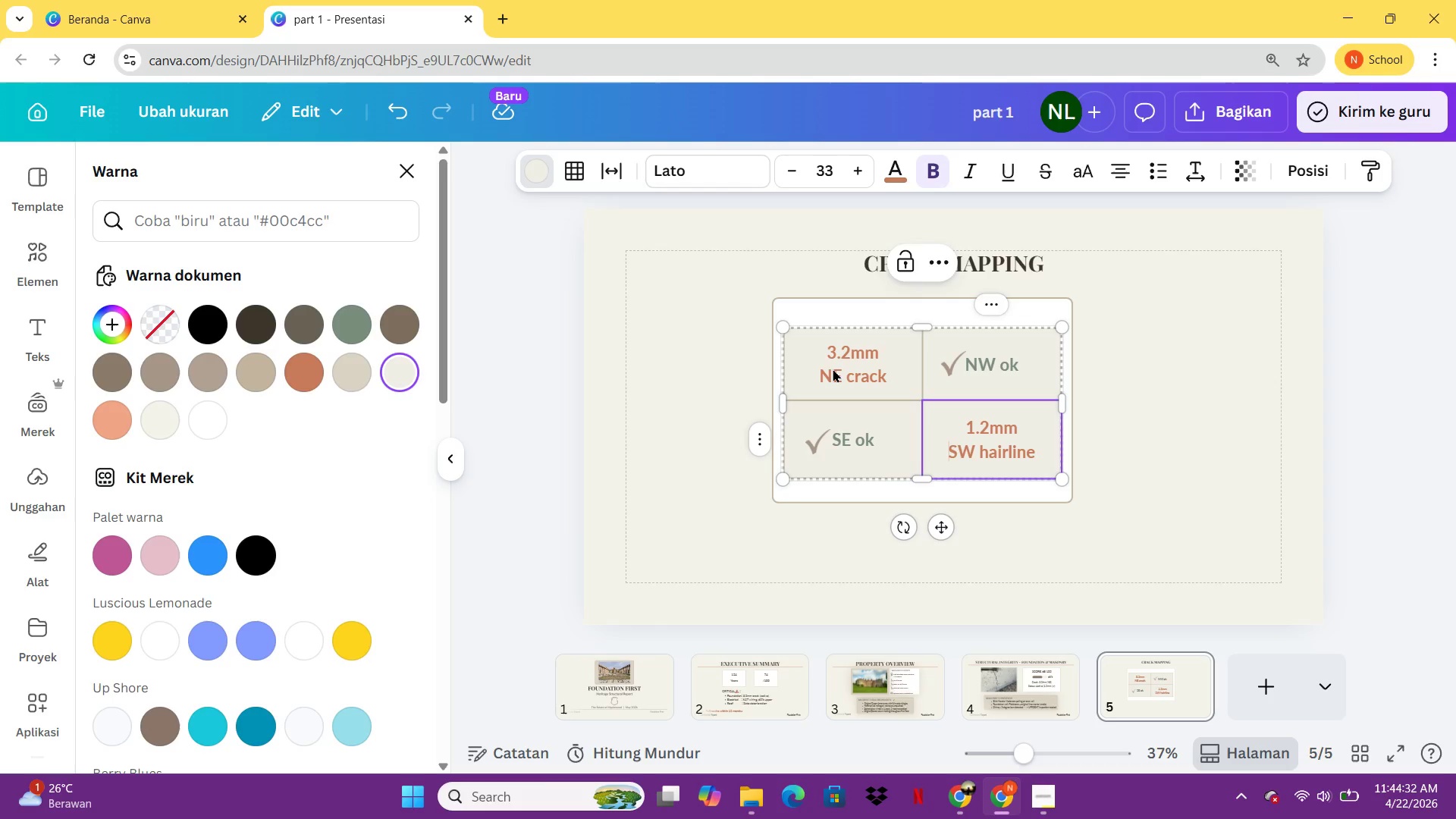 
left_click([45, 573])
 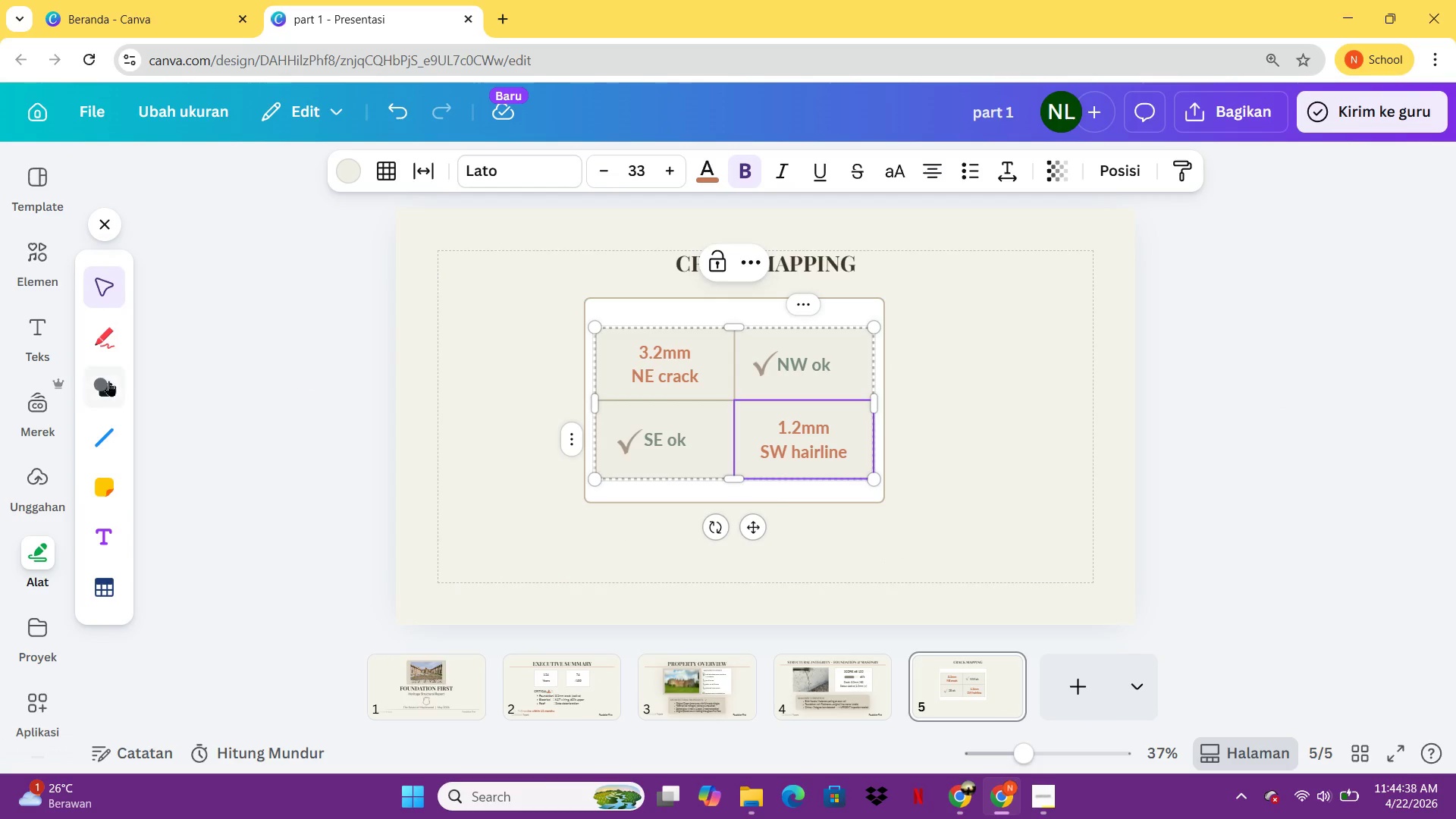 
left_click([108, 383])
 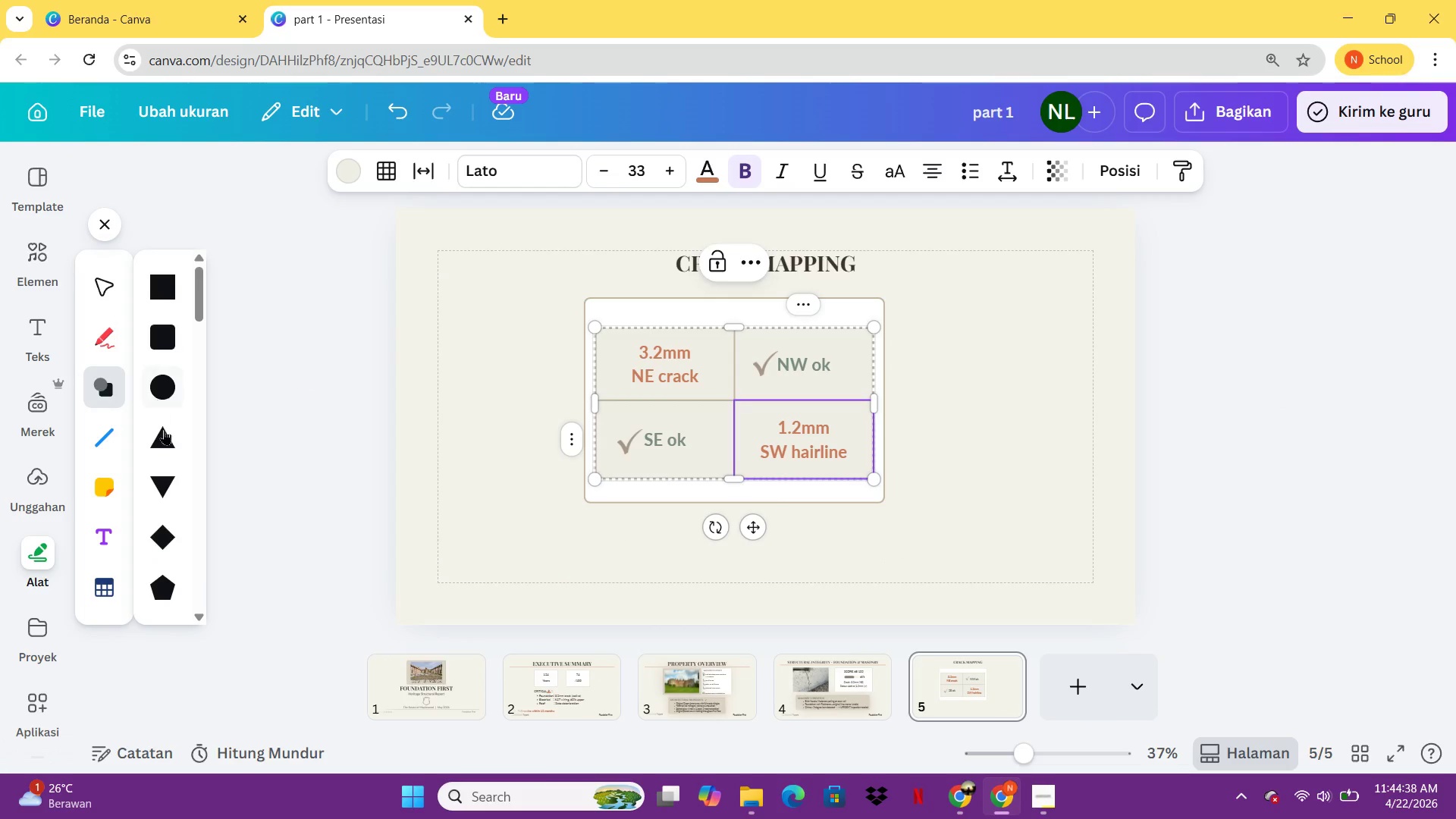 
left_click_drag(start_coordinate=[168, 444], to_coordinate=[172, 444])
 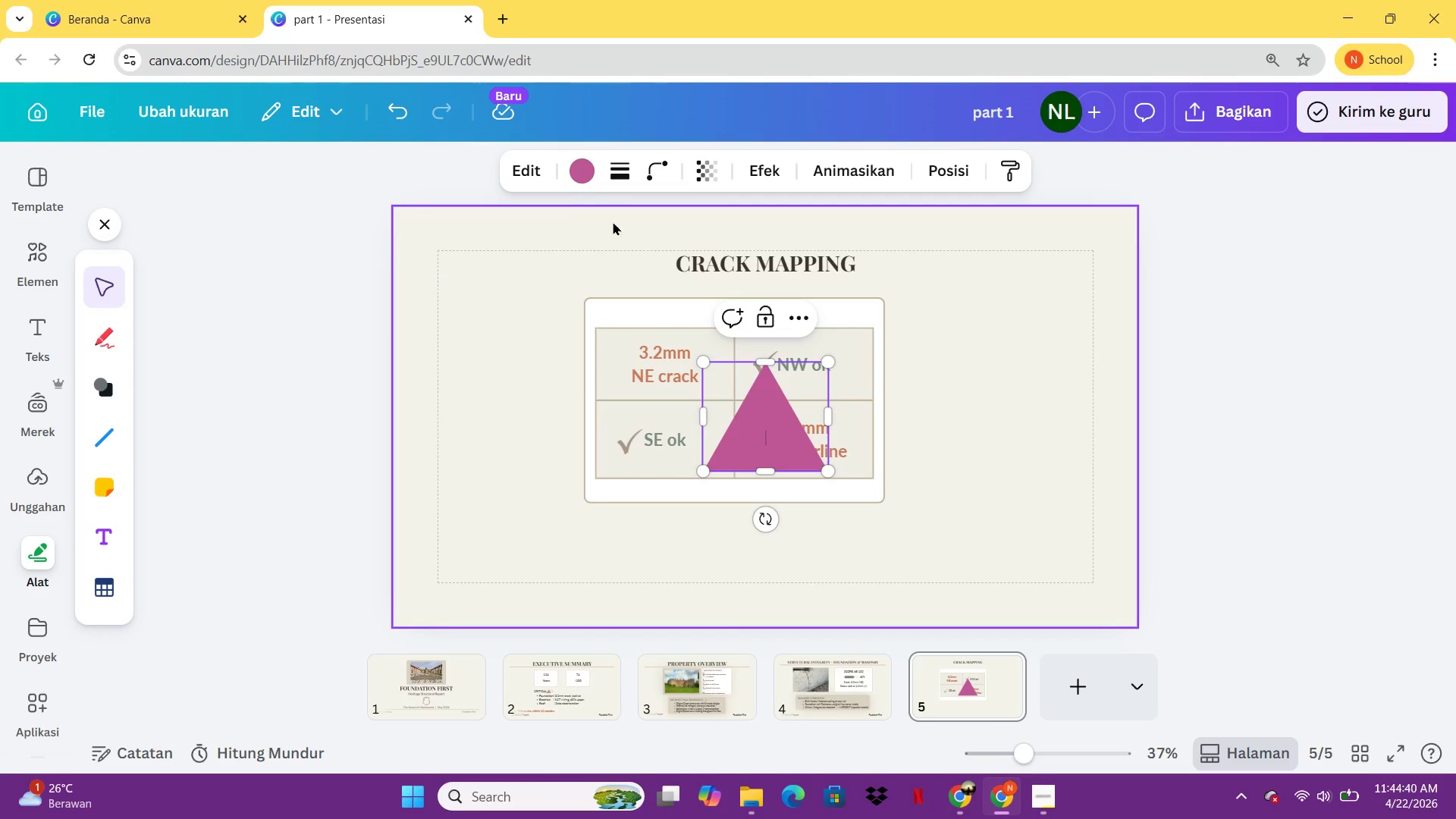 
left_click([585, 179])
 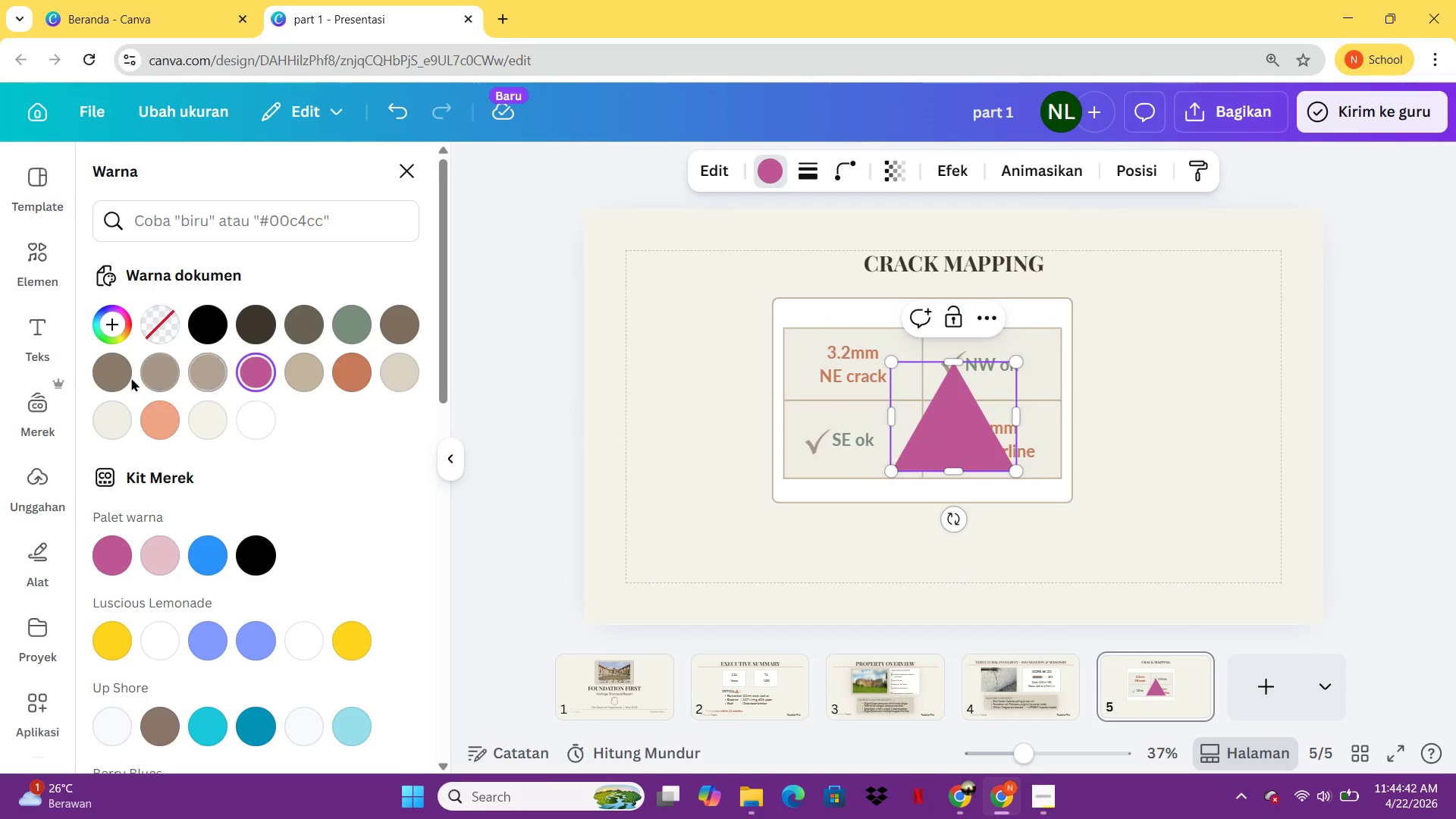 
left_click([118, 372])
 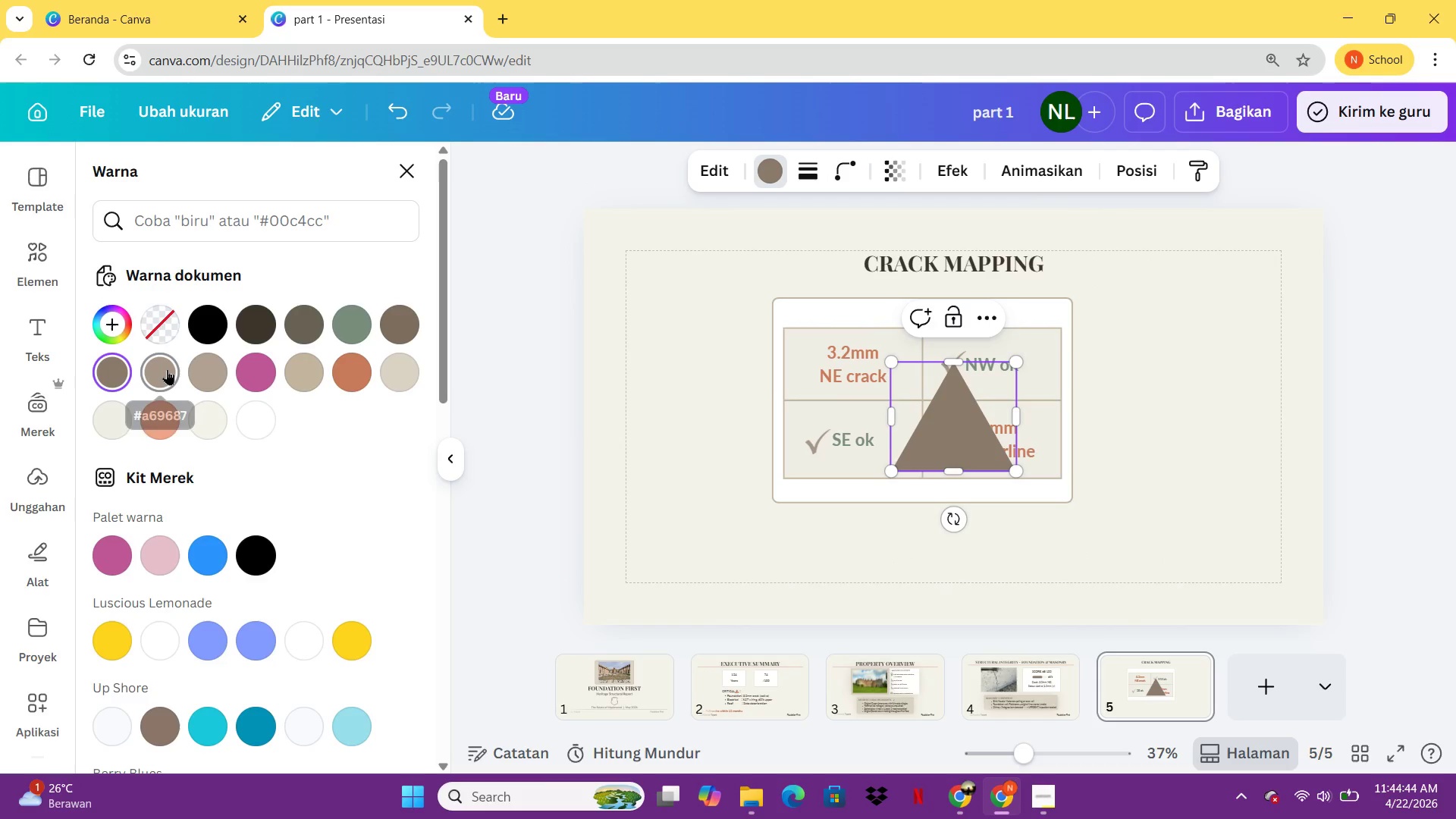 
left_click([167, 369])
 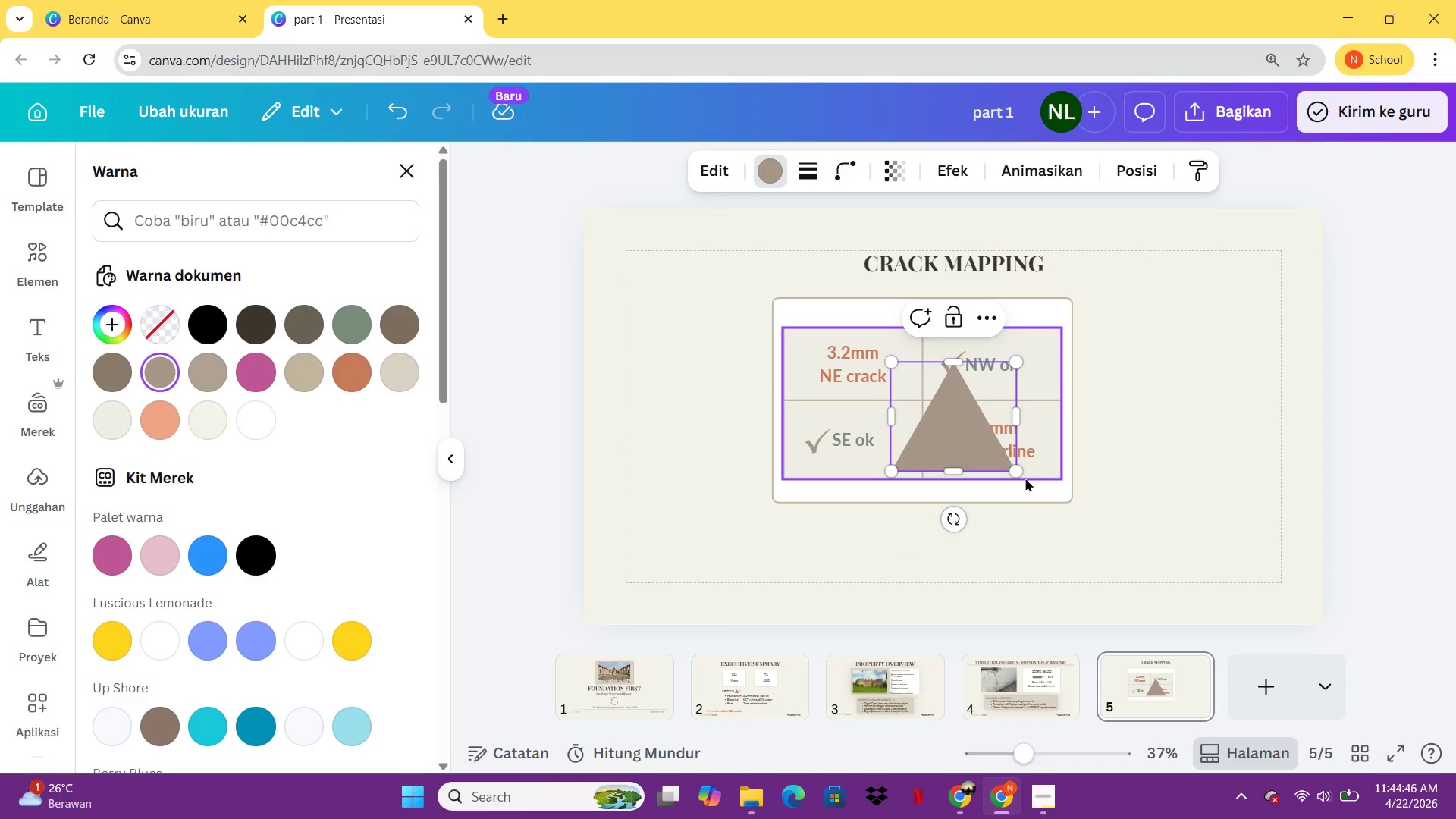 
left_click_drag(start_coordinate=[1017, 471], to_coordinate=[918, 369])
 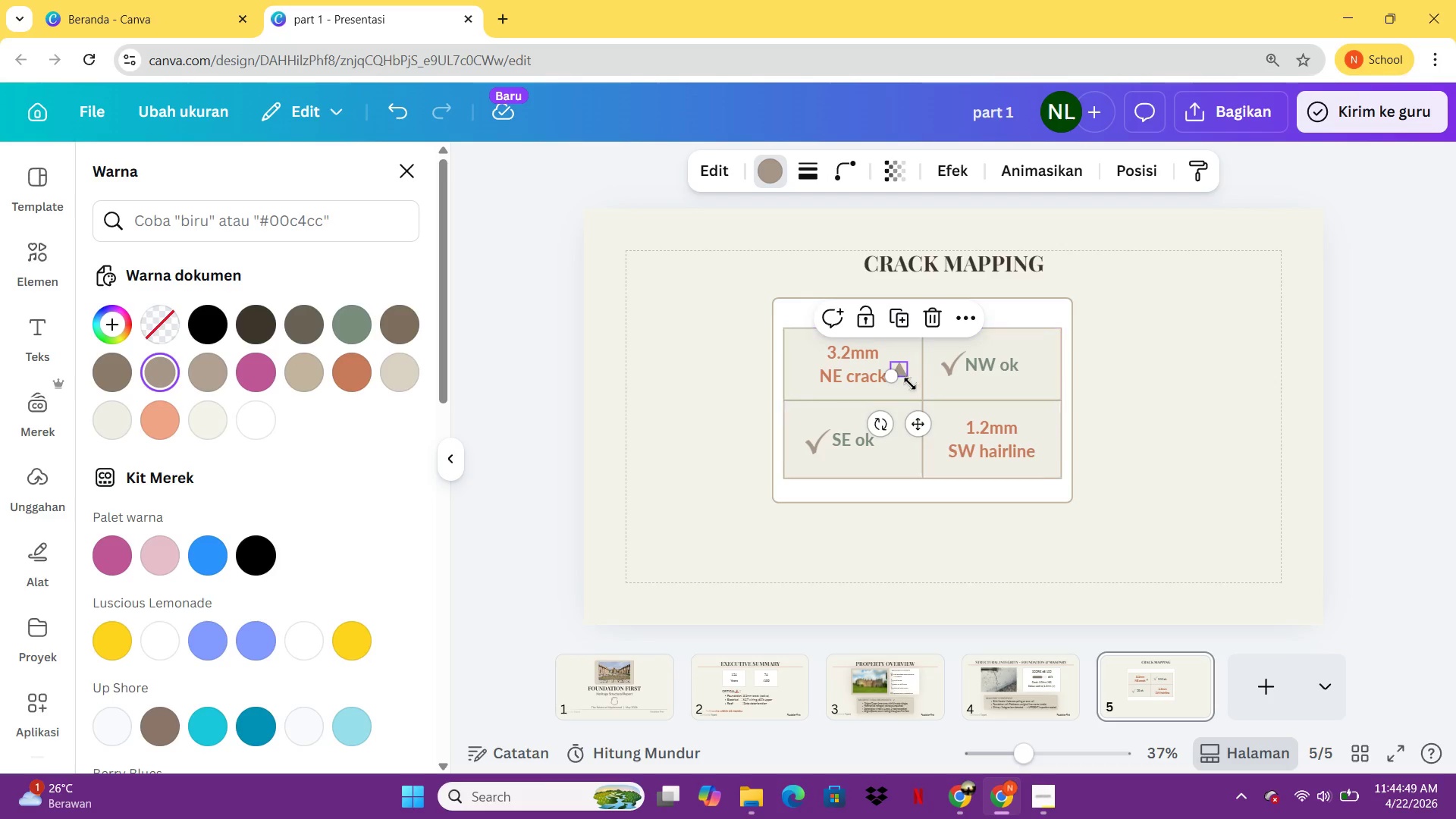 
left_click_drag(start_coordinate=[920, 421], to_coordinate=[921, 410])
 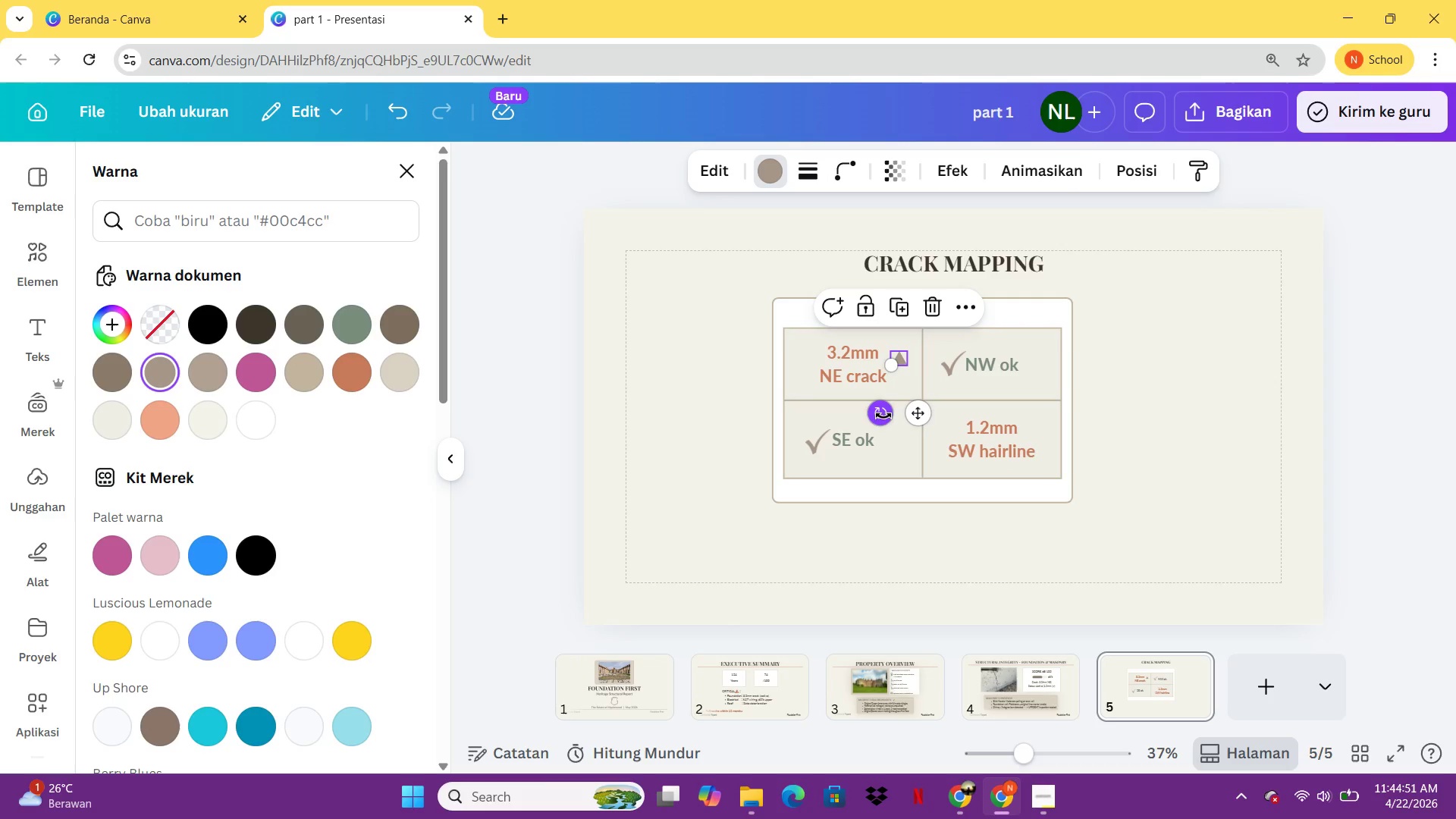 
left_click_drag(start_coordinate=[883, 417], to_coordinate=[899, 337])
 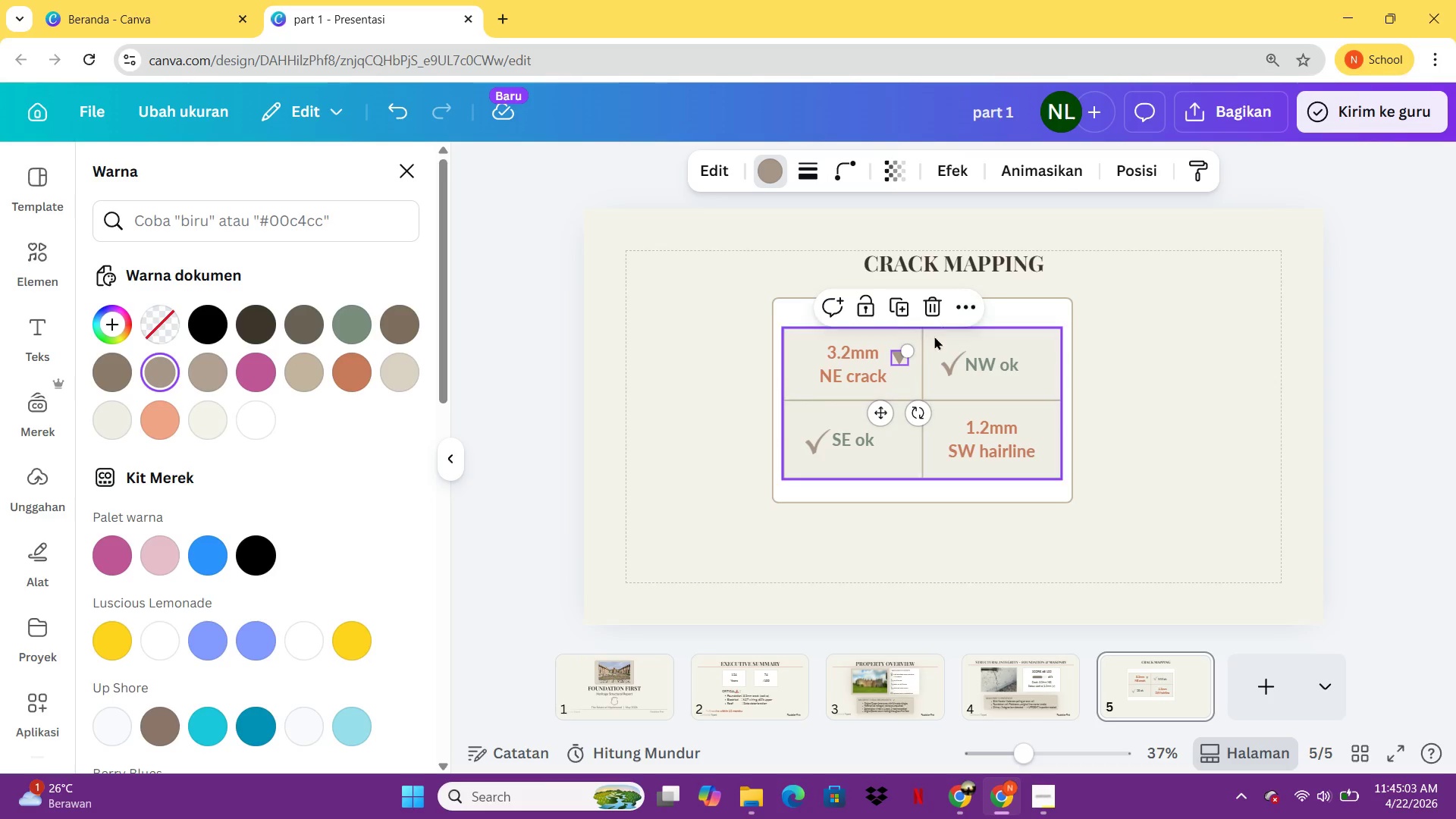 
left_click_drag(start_coordinate=[905, 350], to_coordinate=[917, 345])
 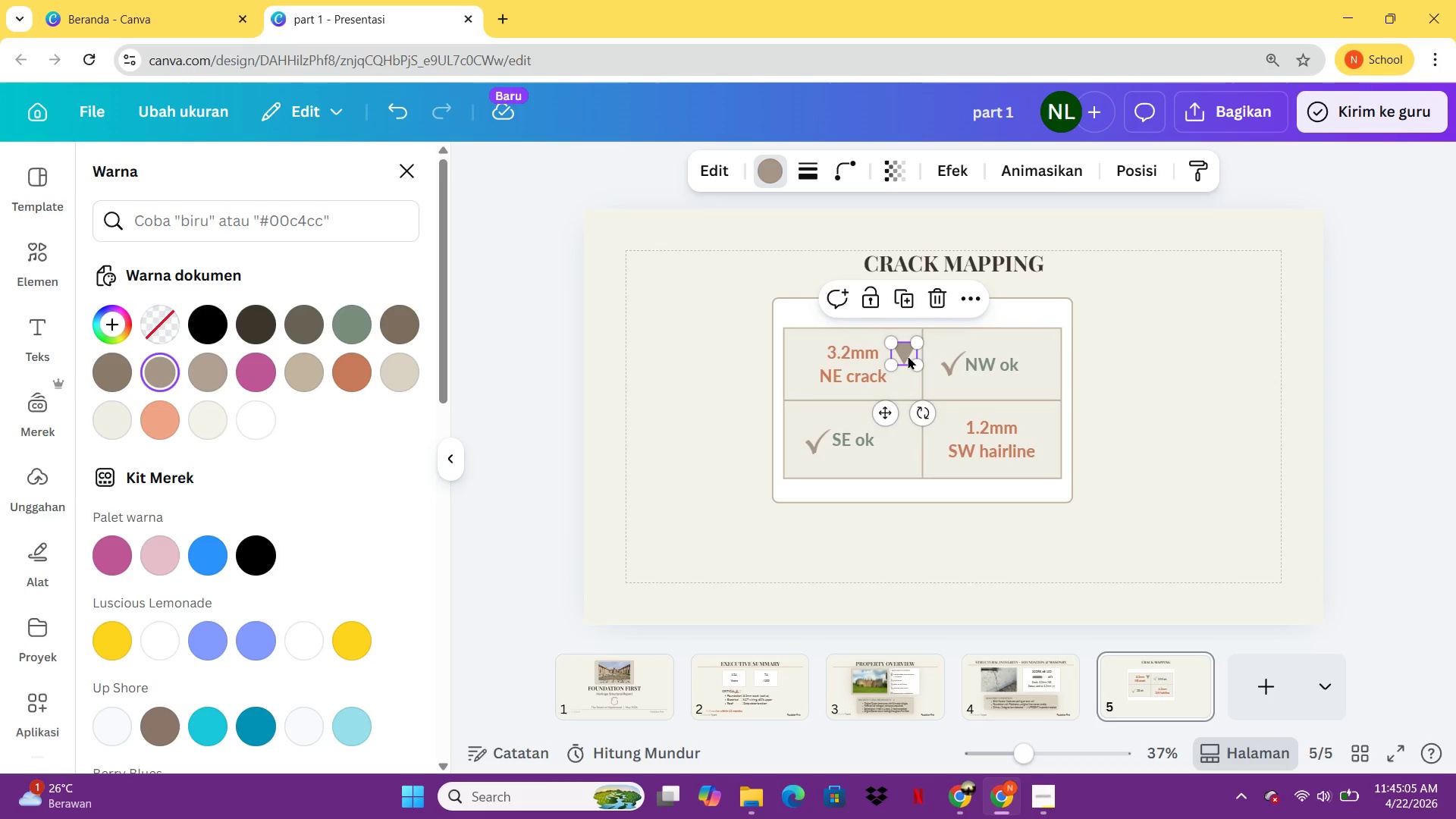 
left_click([908, 356])
 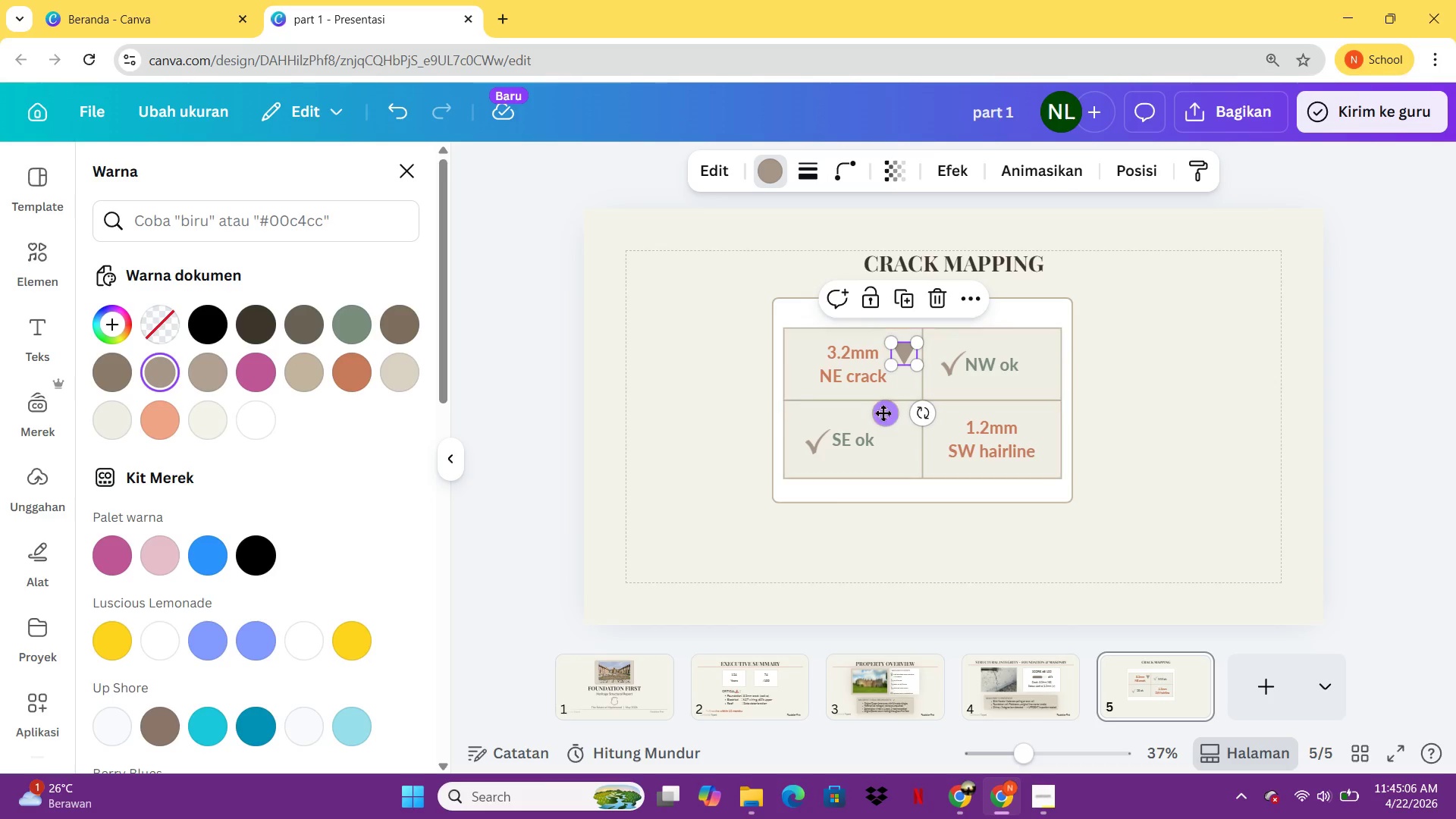 
left_click_drag(start_coordinate=[882, 411], to_coordinate=[781, 410])
 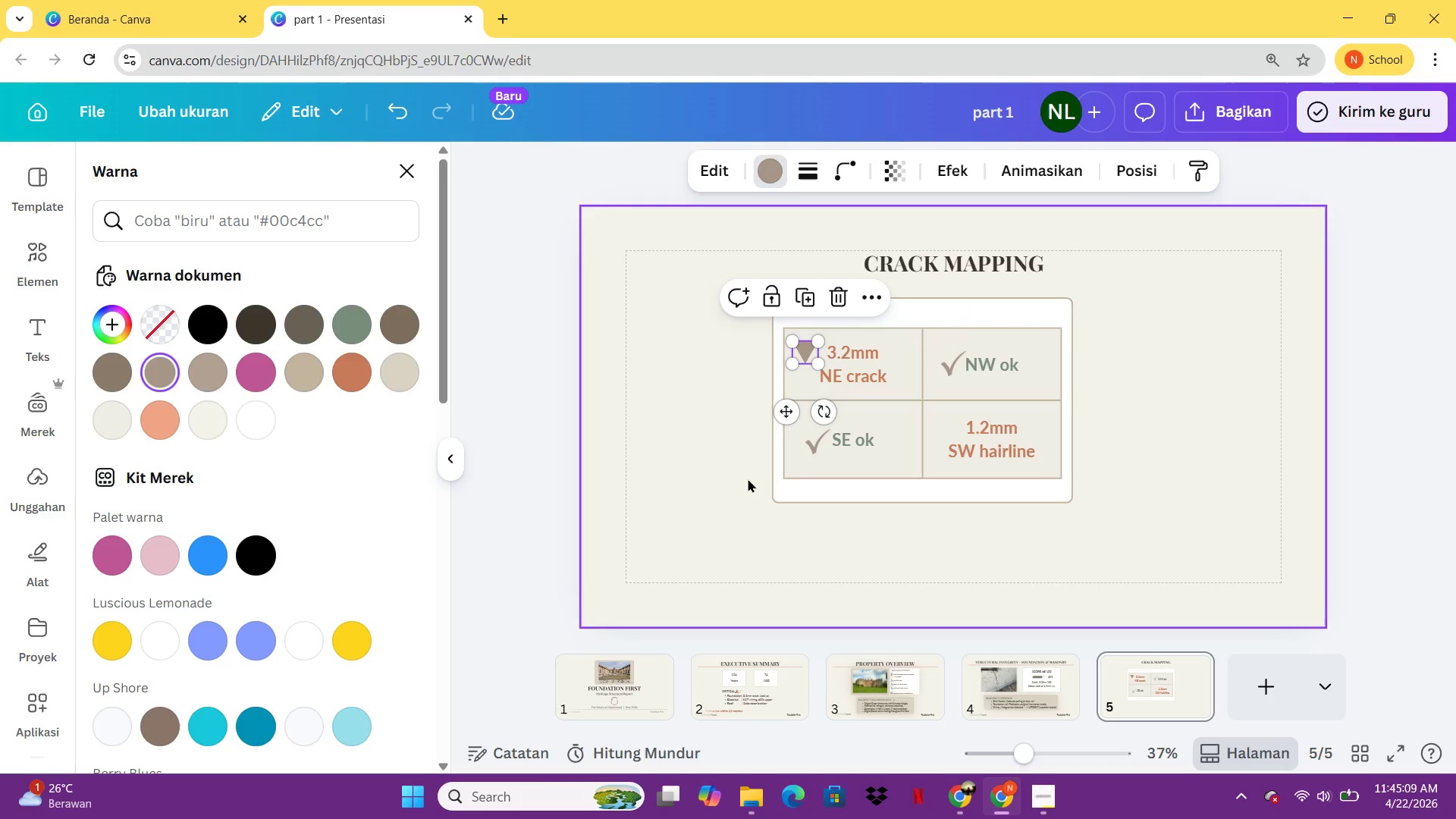 
left_click([748, 479])
 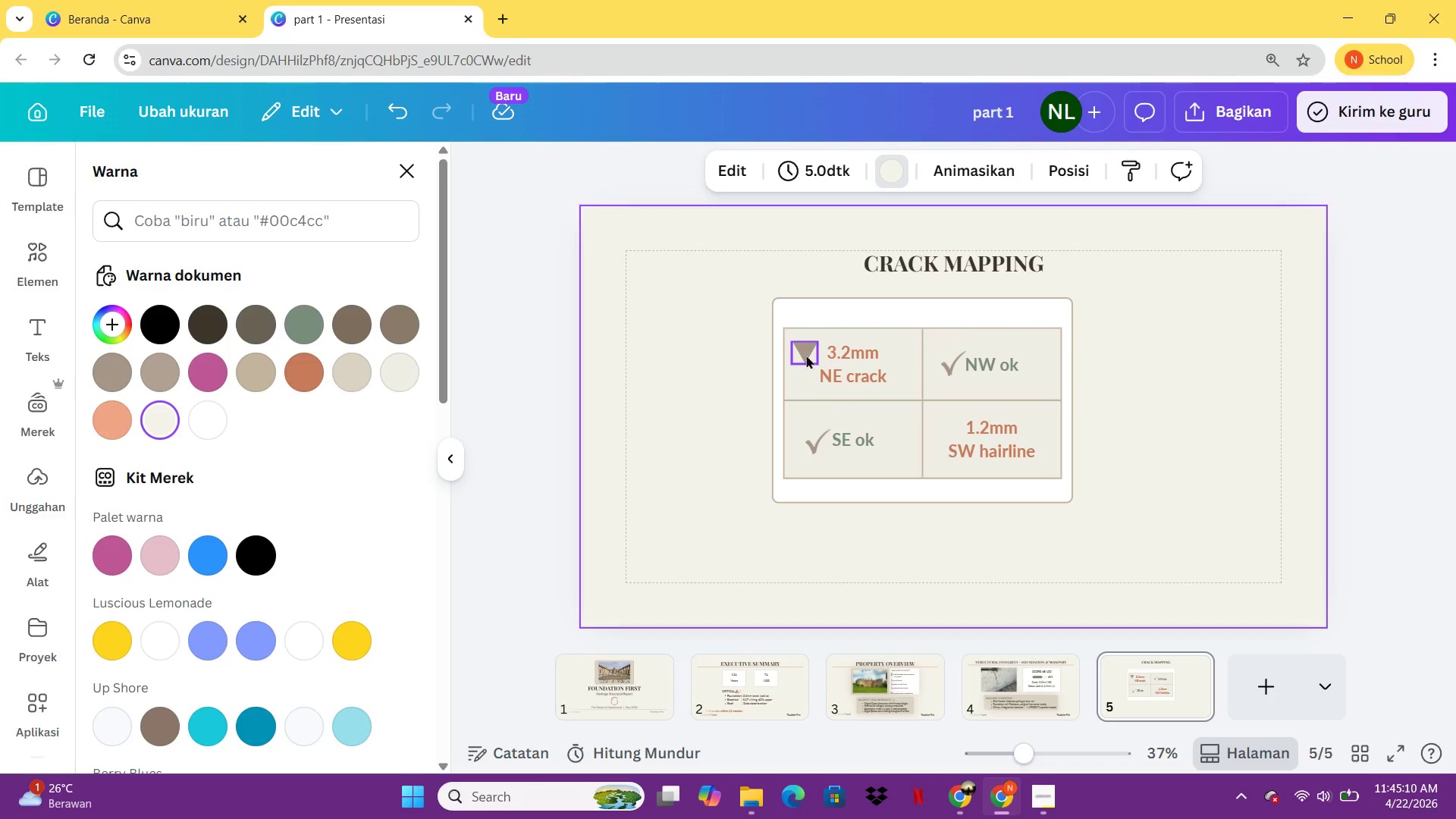 
left_click_drag(start_coordinate=[806, 351], to_coordinate=[811, 351])
 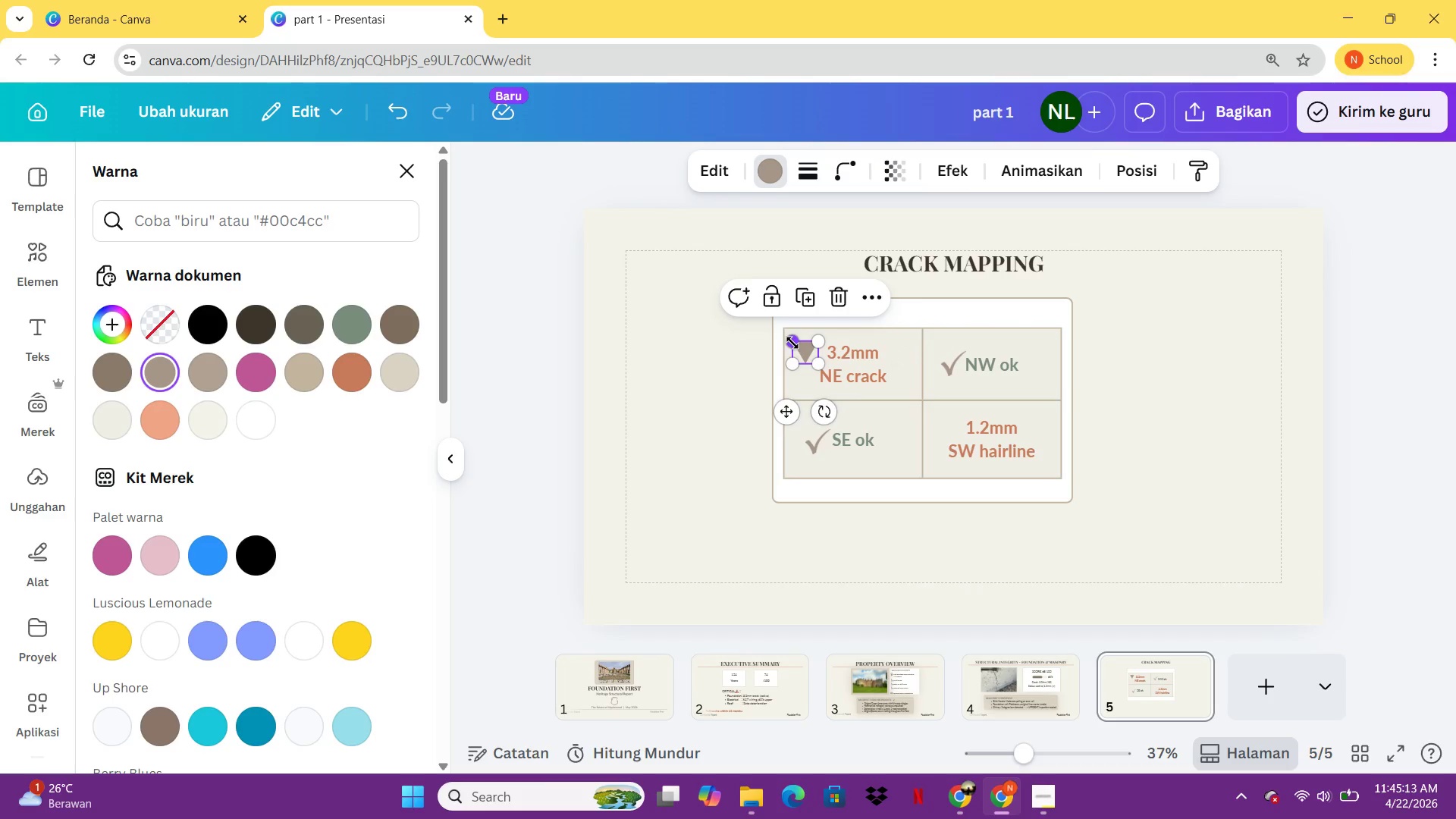 
left_click_drag(start_coordinate=[792, 343], to_coordinate=[797, 347])
 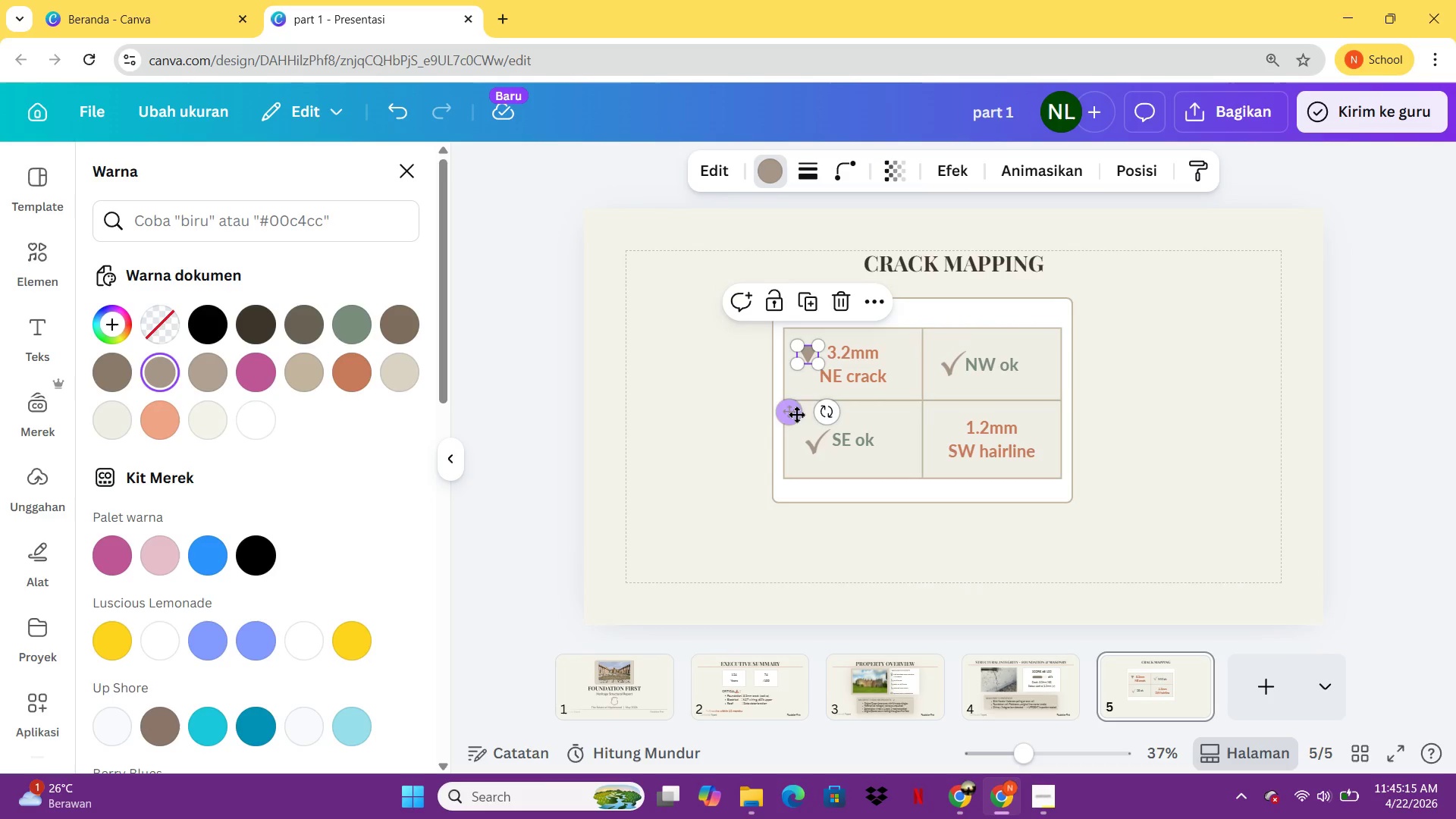 
left_click_drag(start_coordinate=[794, 414], to_coordinate=[804, 413])
 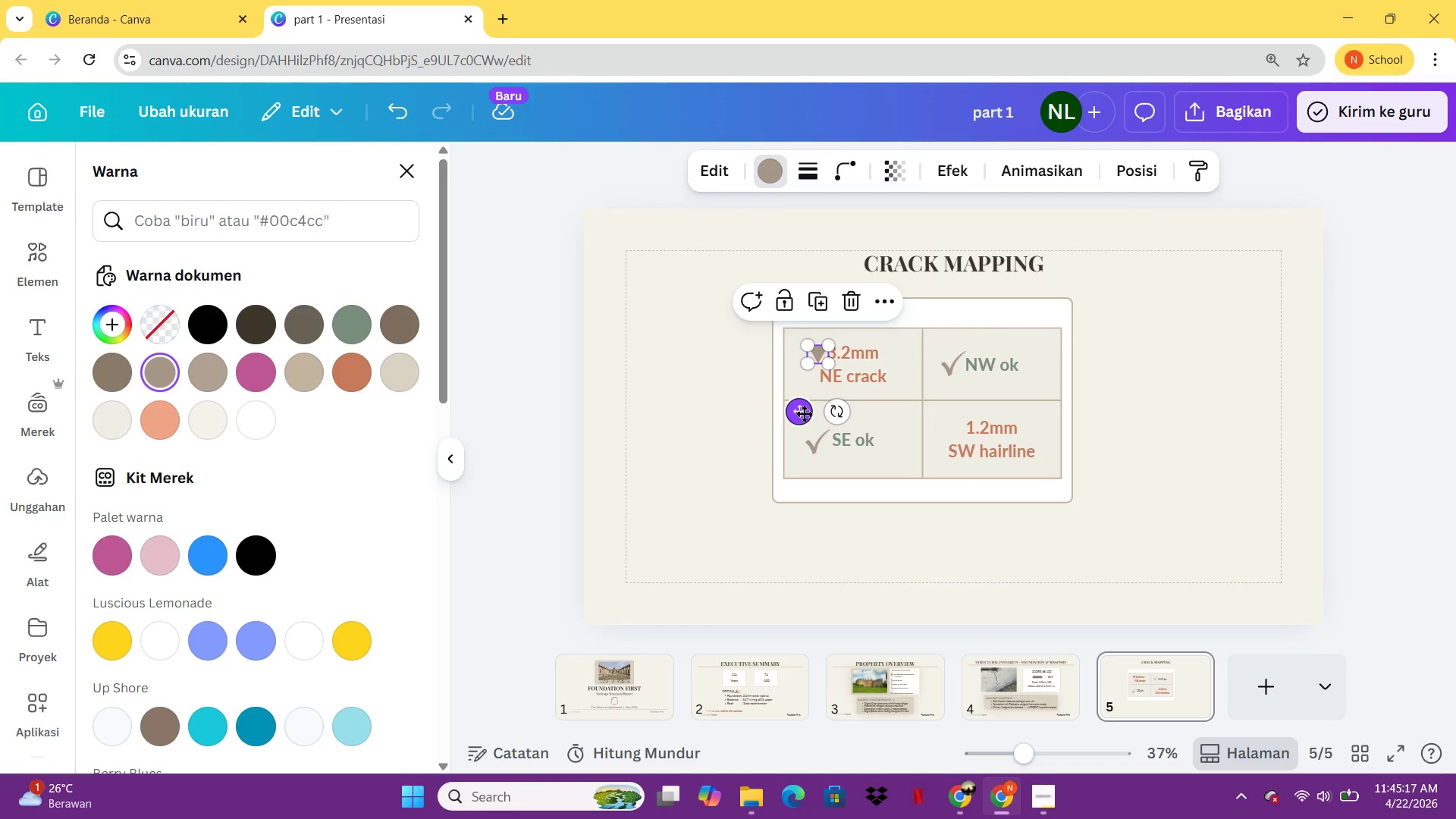 
hold_key(key=ArrowLeft, duration=0.45)
 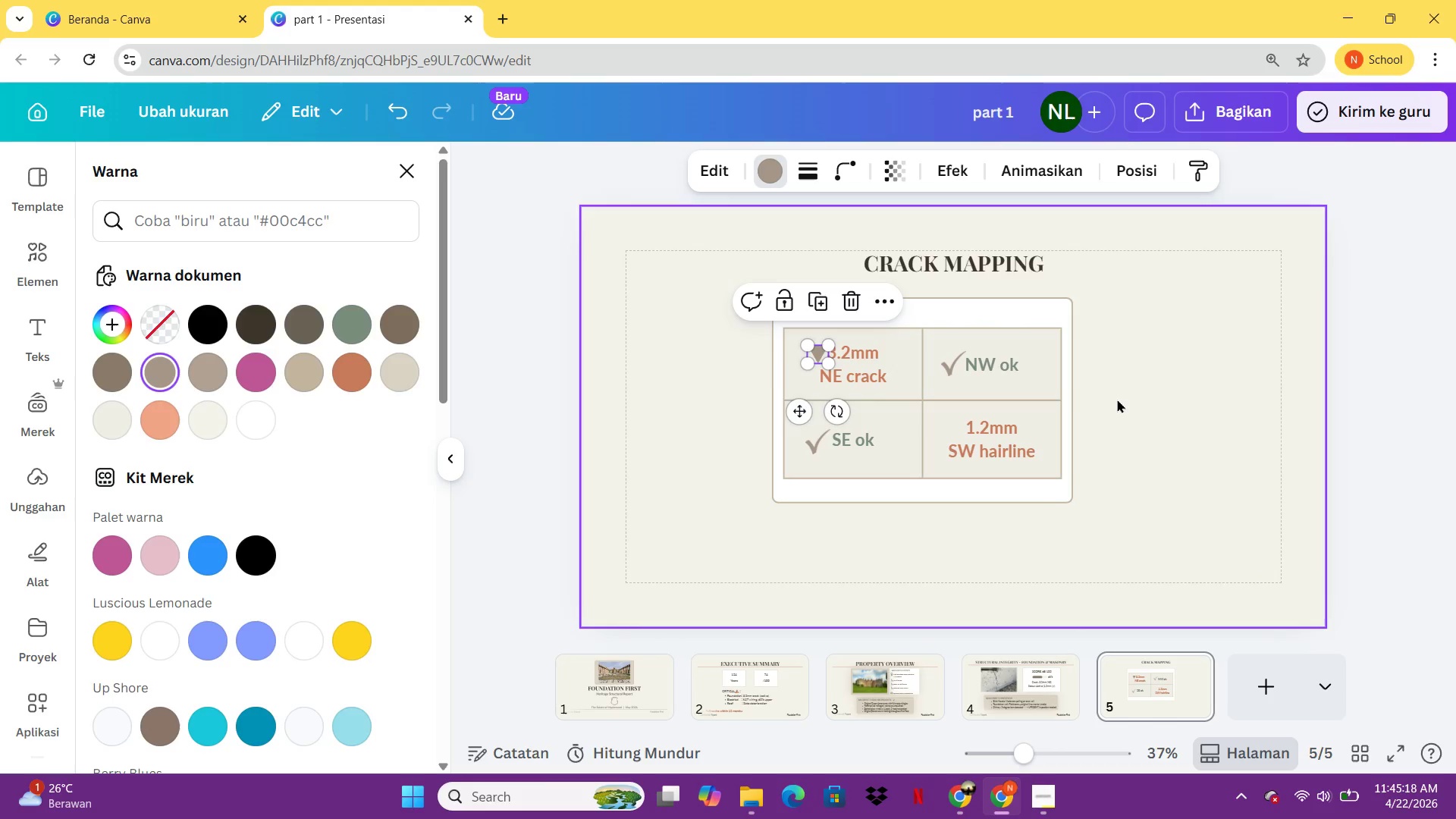 
left_click([1117, 399])
 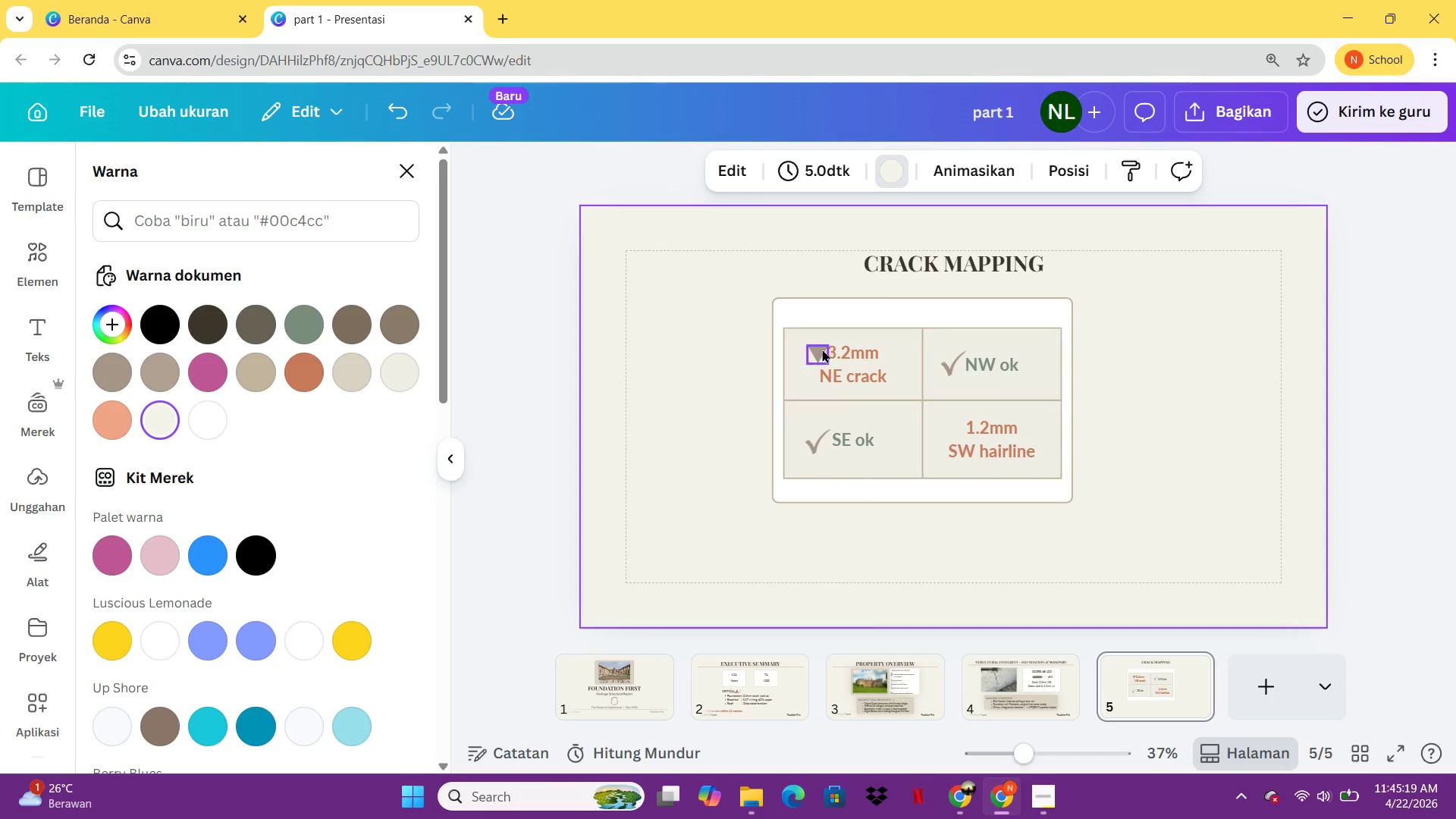 
left_click([820, 350])
 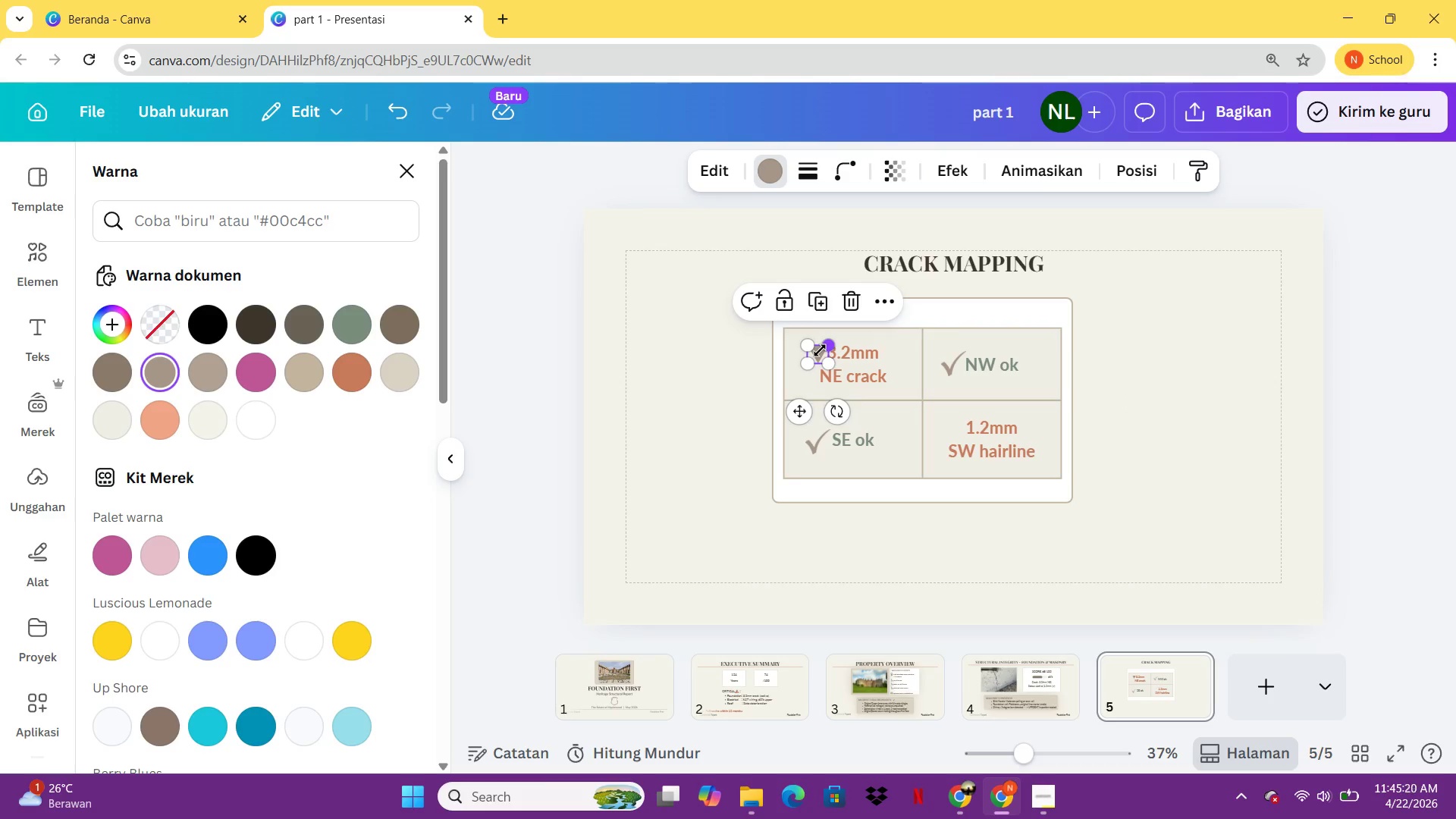 
hold_key(key=ArrowLeft, duration=0.89)
 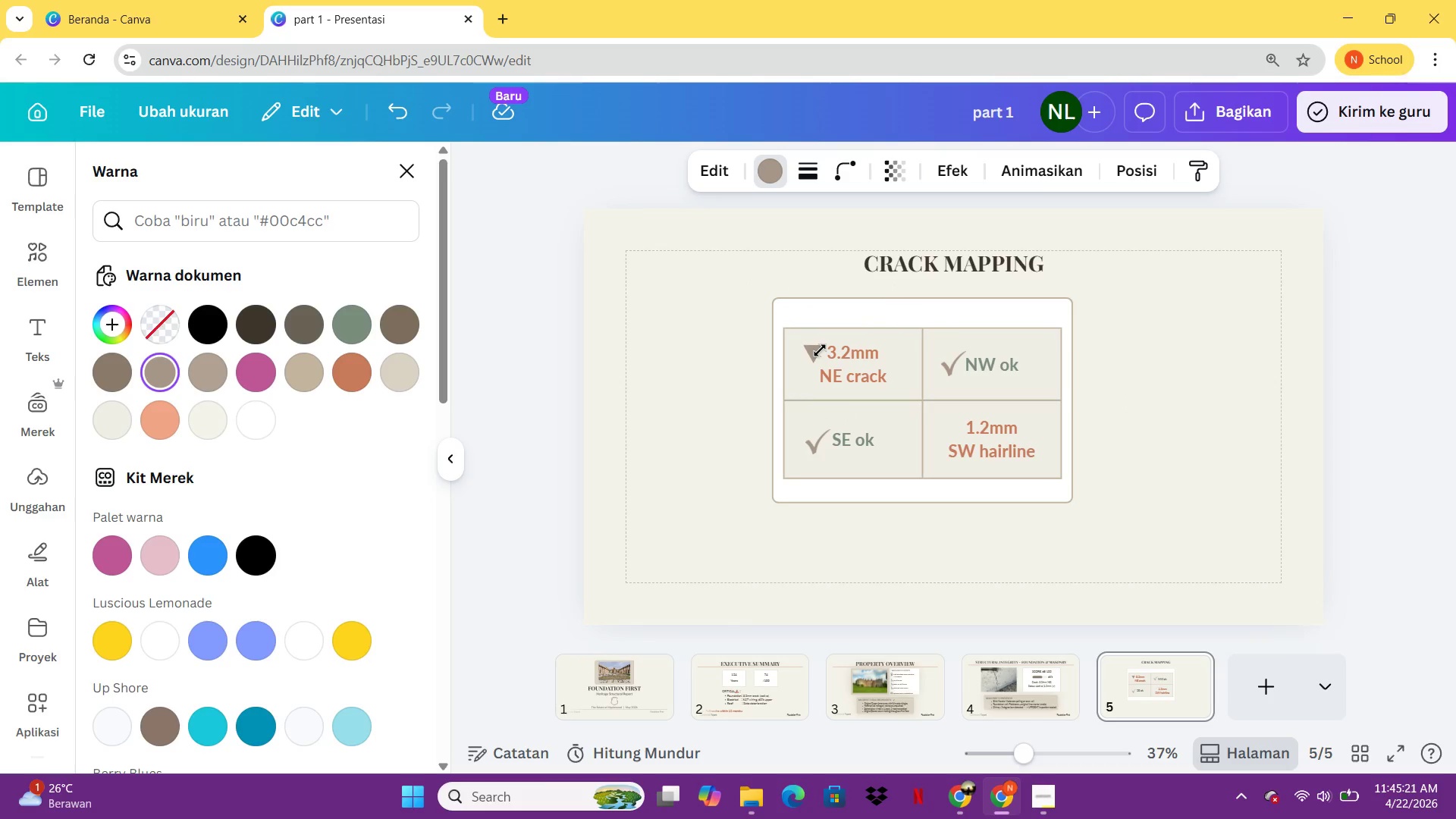 
hold_key(key=ArrowUp, duration=0.47)
 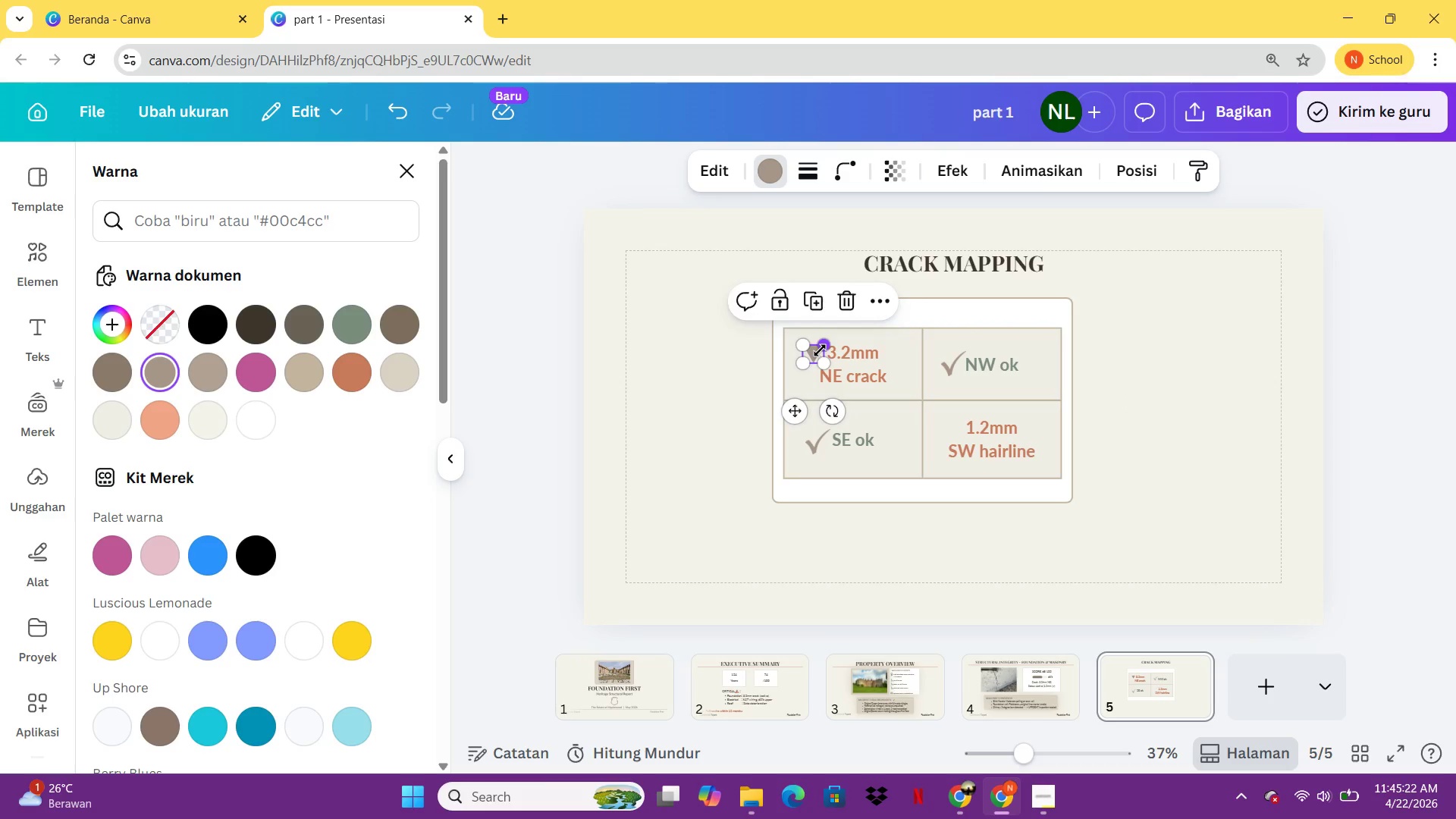 
key(ArrowUp)
 